 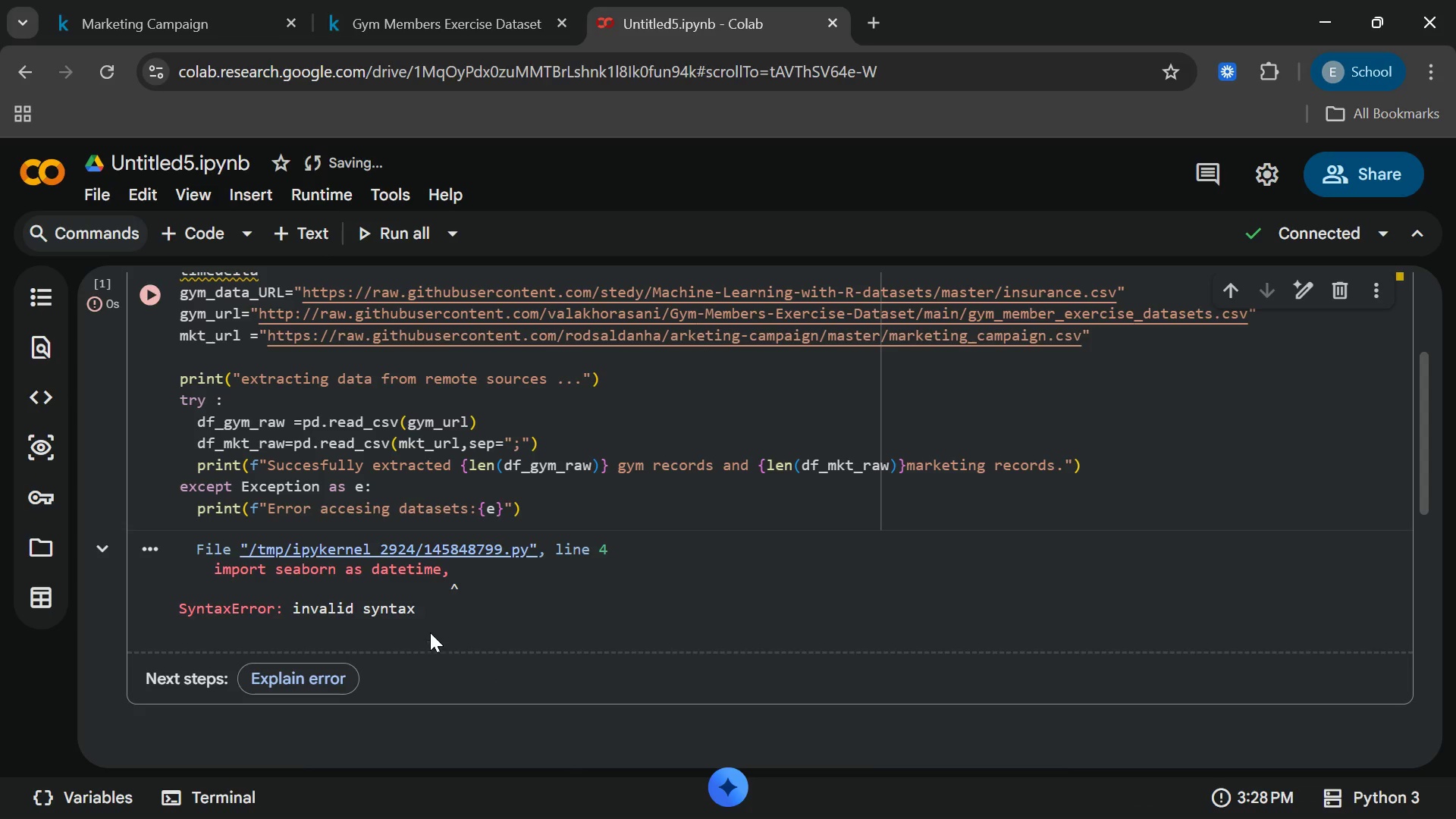 
scroll: coordinate [360, 518], scroll_direction: up, amount: 3.0
 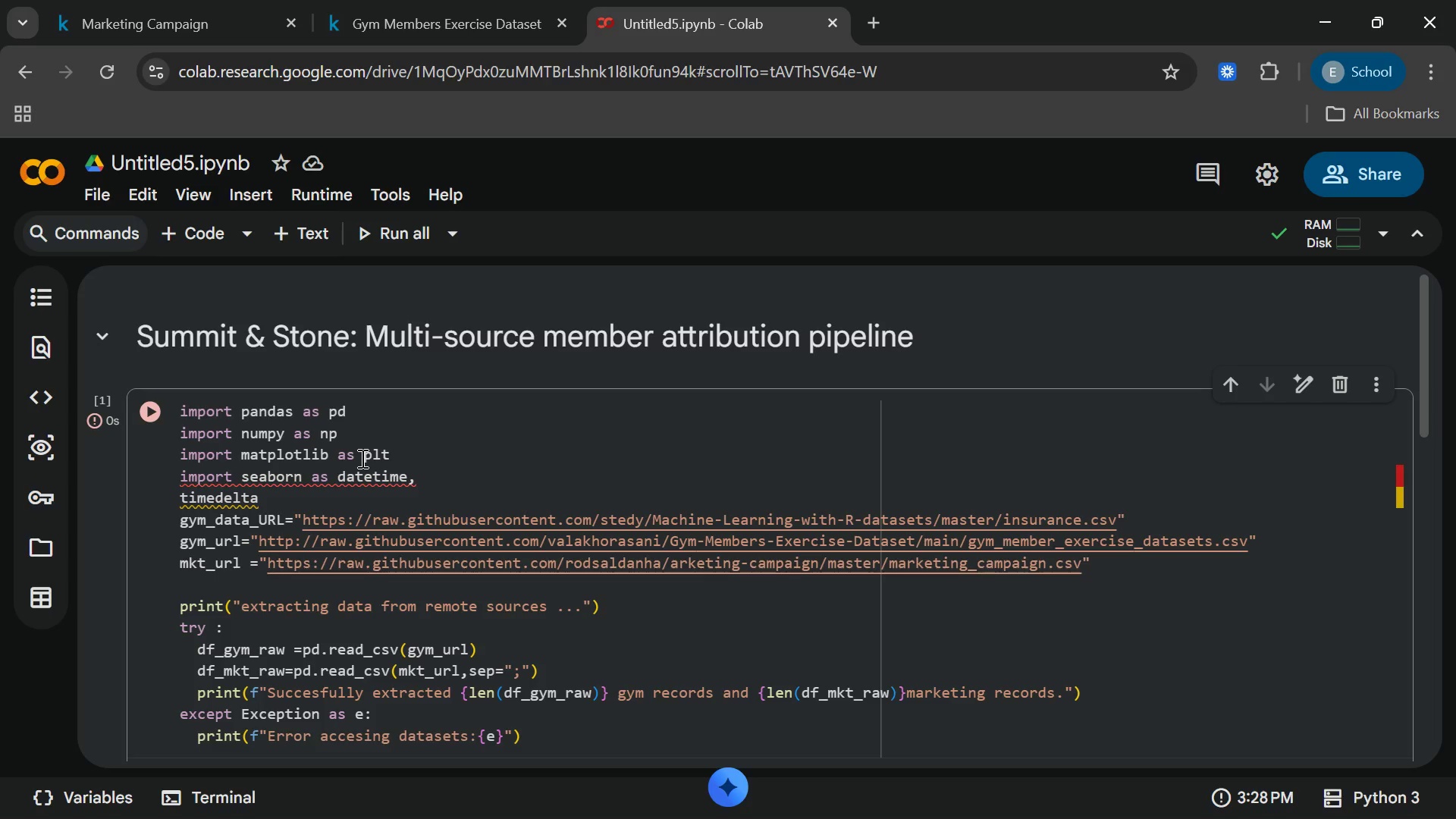 
wait(13.32)
 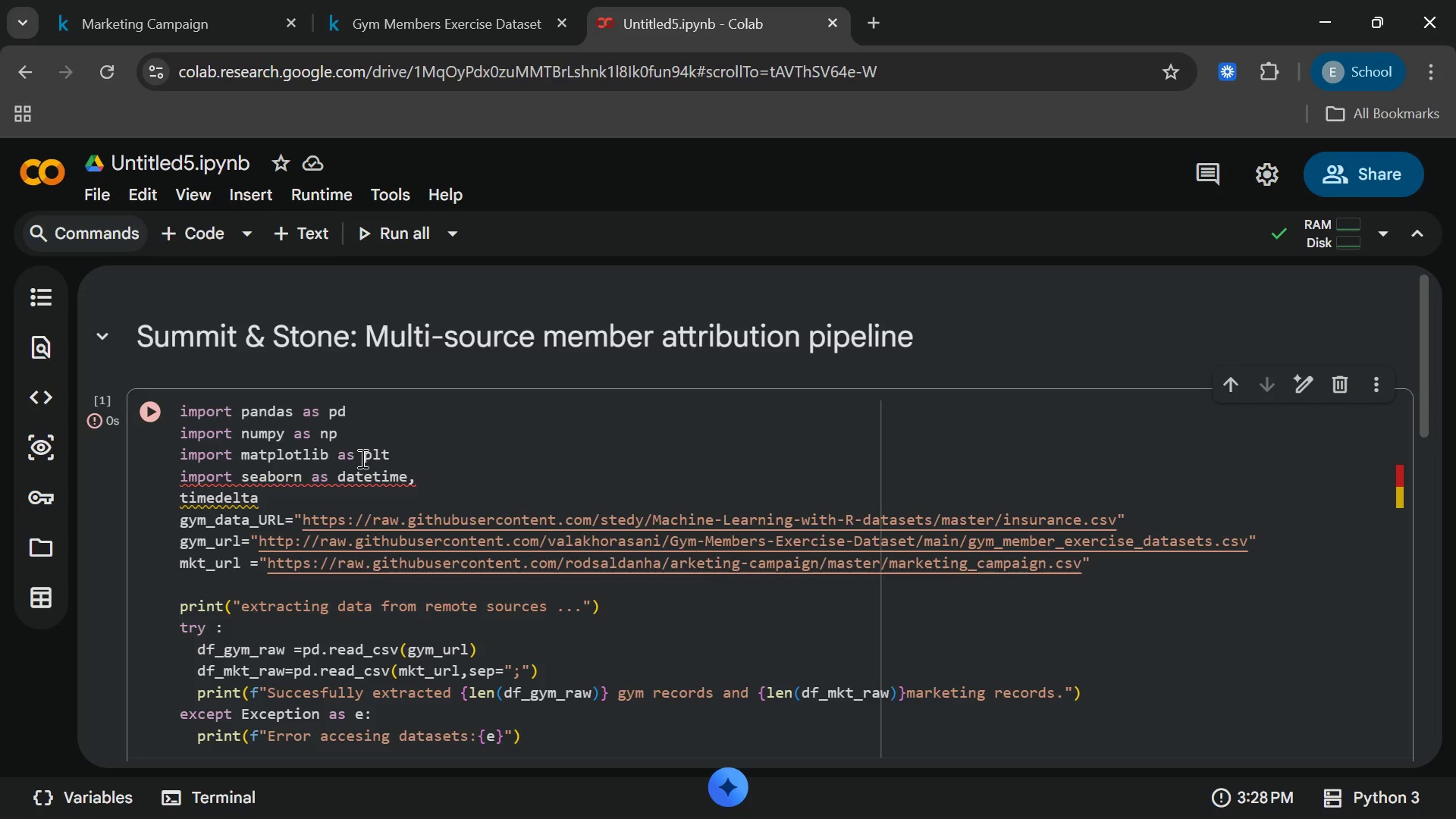 
left_click([273, 499])
 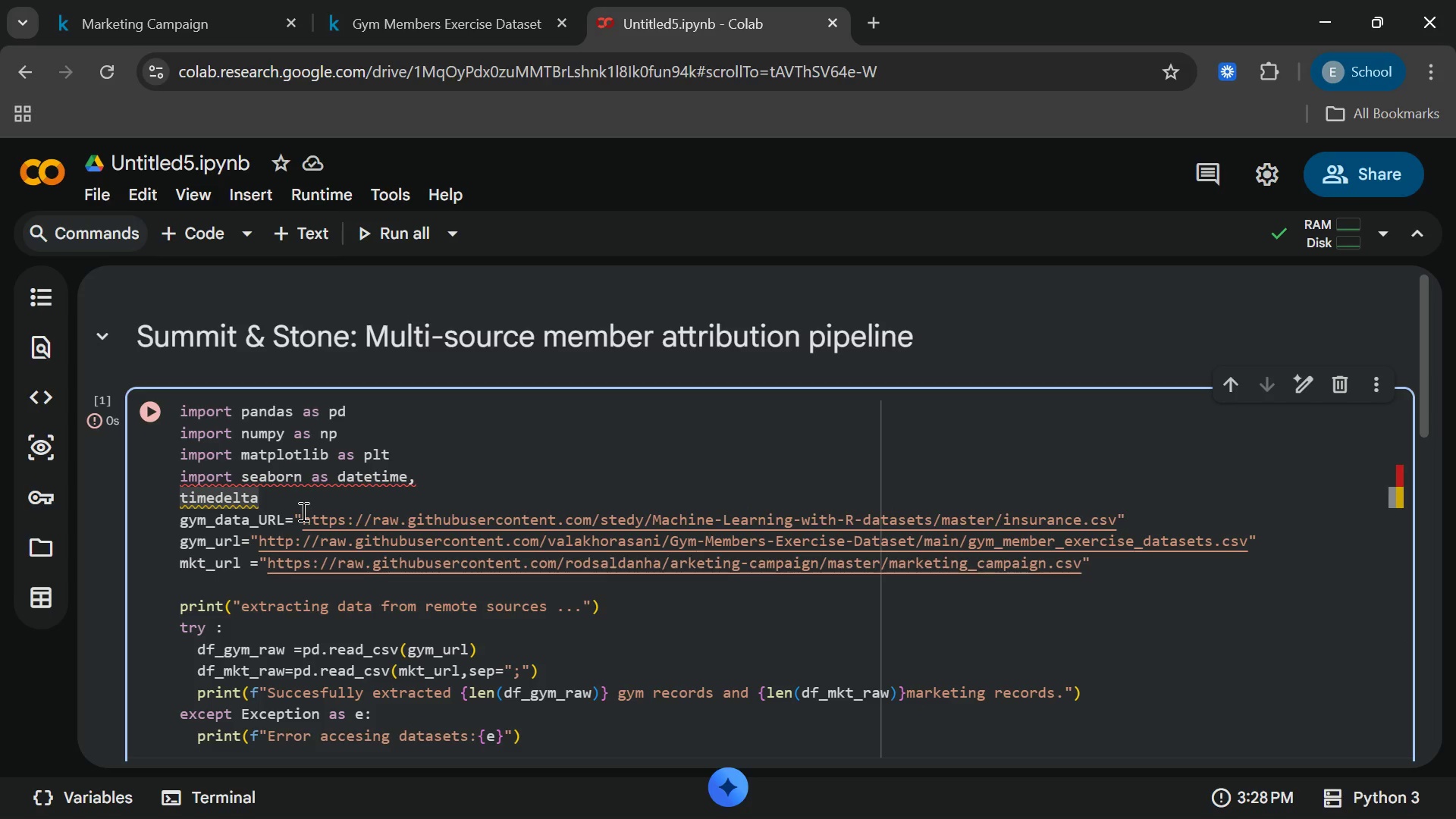 
key(Backspace)
key(Backspace)
key(Backspace)
key(Backspace)
key(Backspace)
key(Backspace)
key(Backspace)
key(Backspace)
key(Backspace)
key(Backspace)
type(timedelta)
 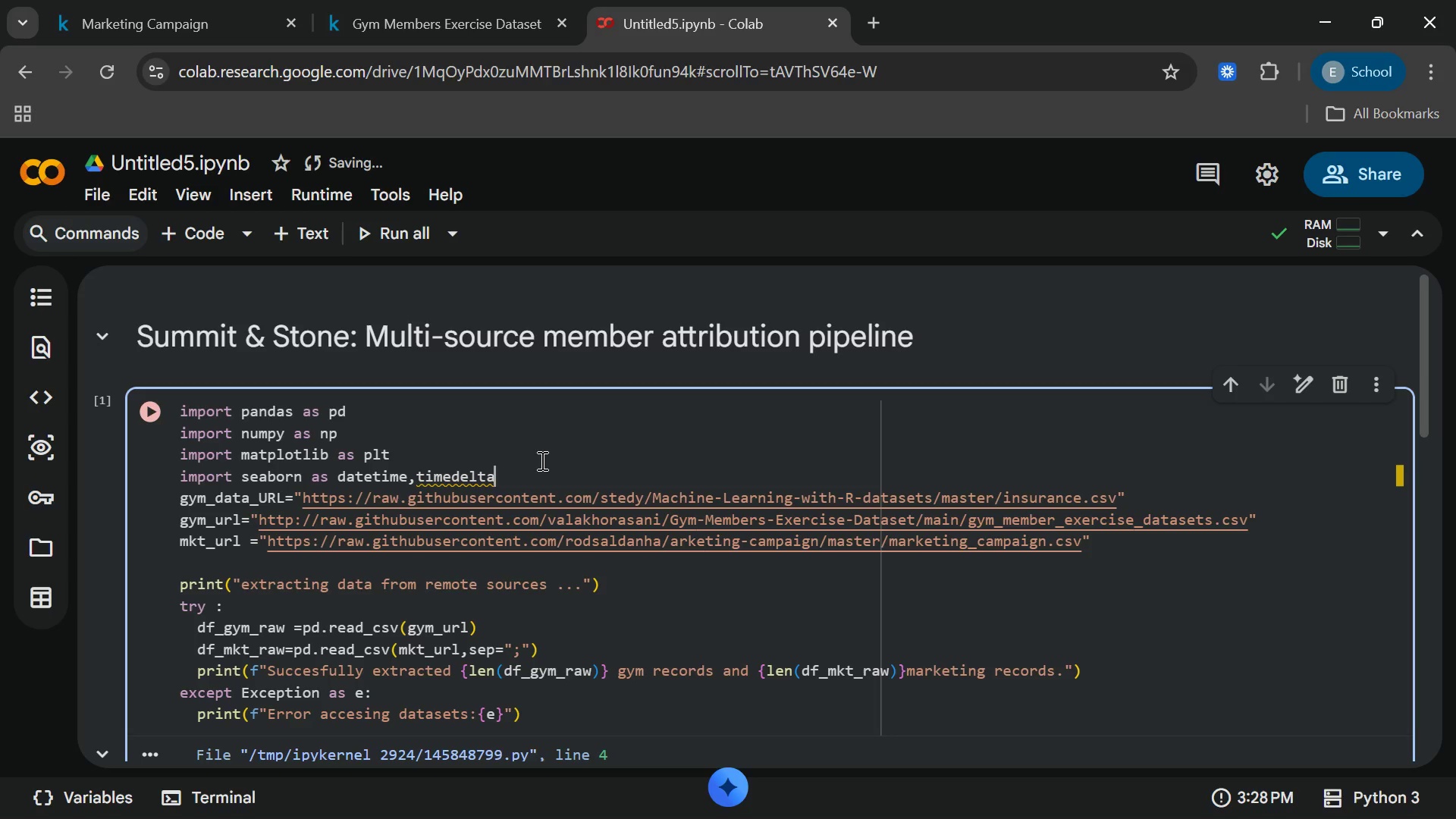 
wait(11.41)
 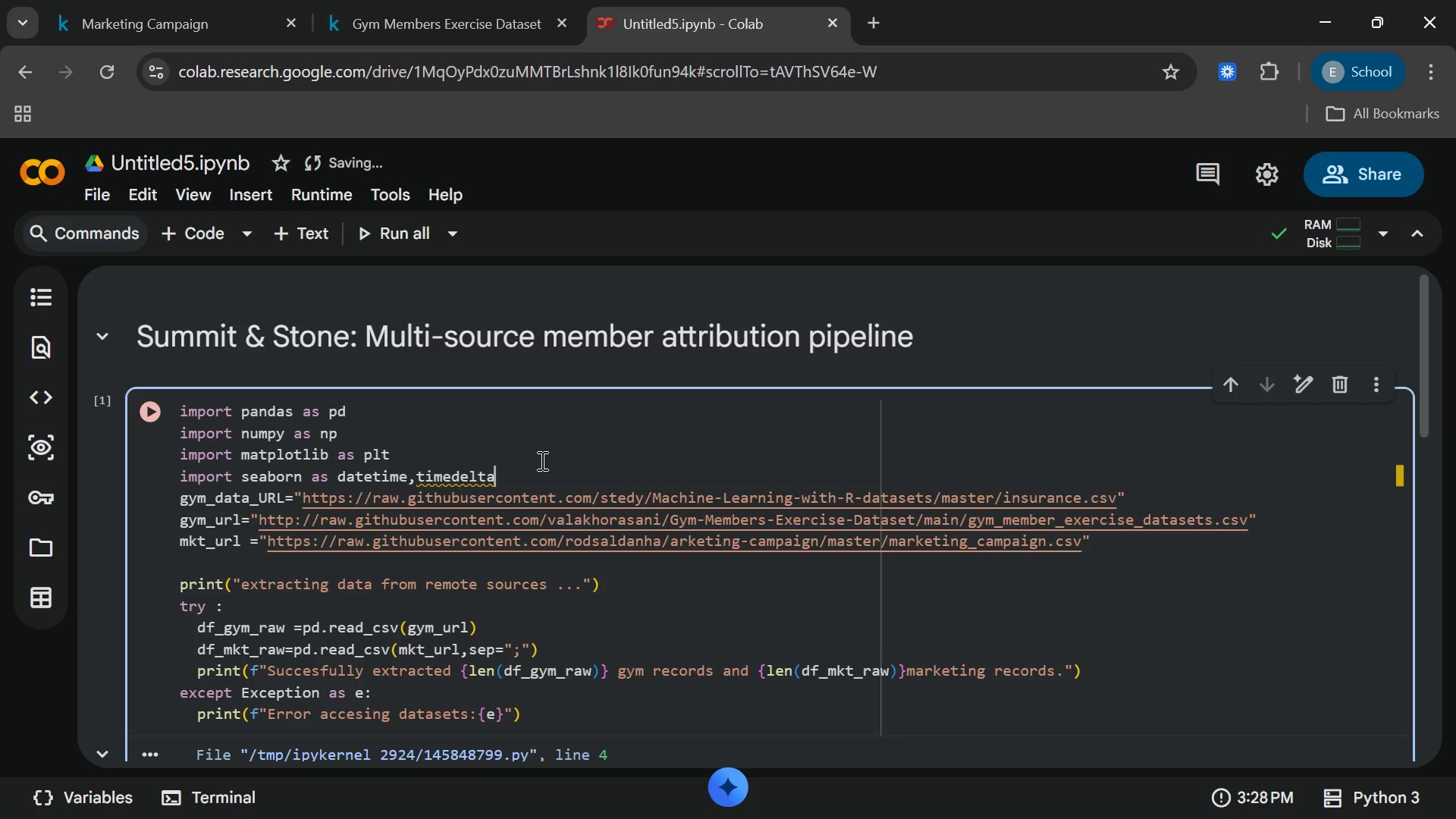 
left_click_drag(start_coordinate=[510, 480], to_coordinate=[343, 478])
 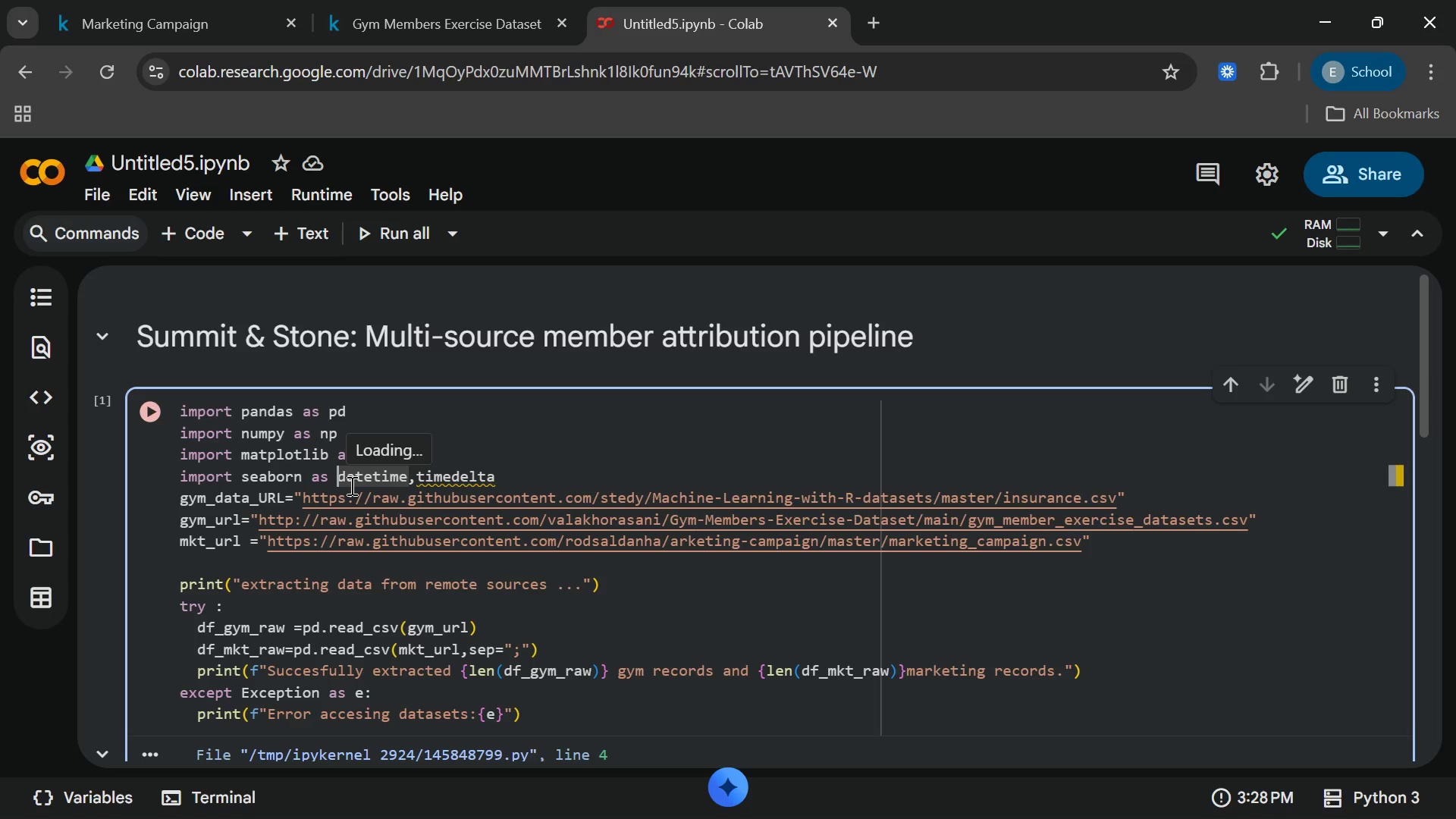 
left_click_drag(start_coordinate=[337, 477], to_coordinate=[498, 482])
 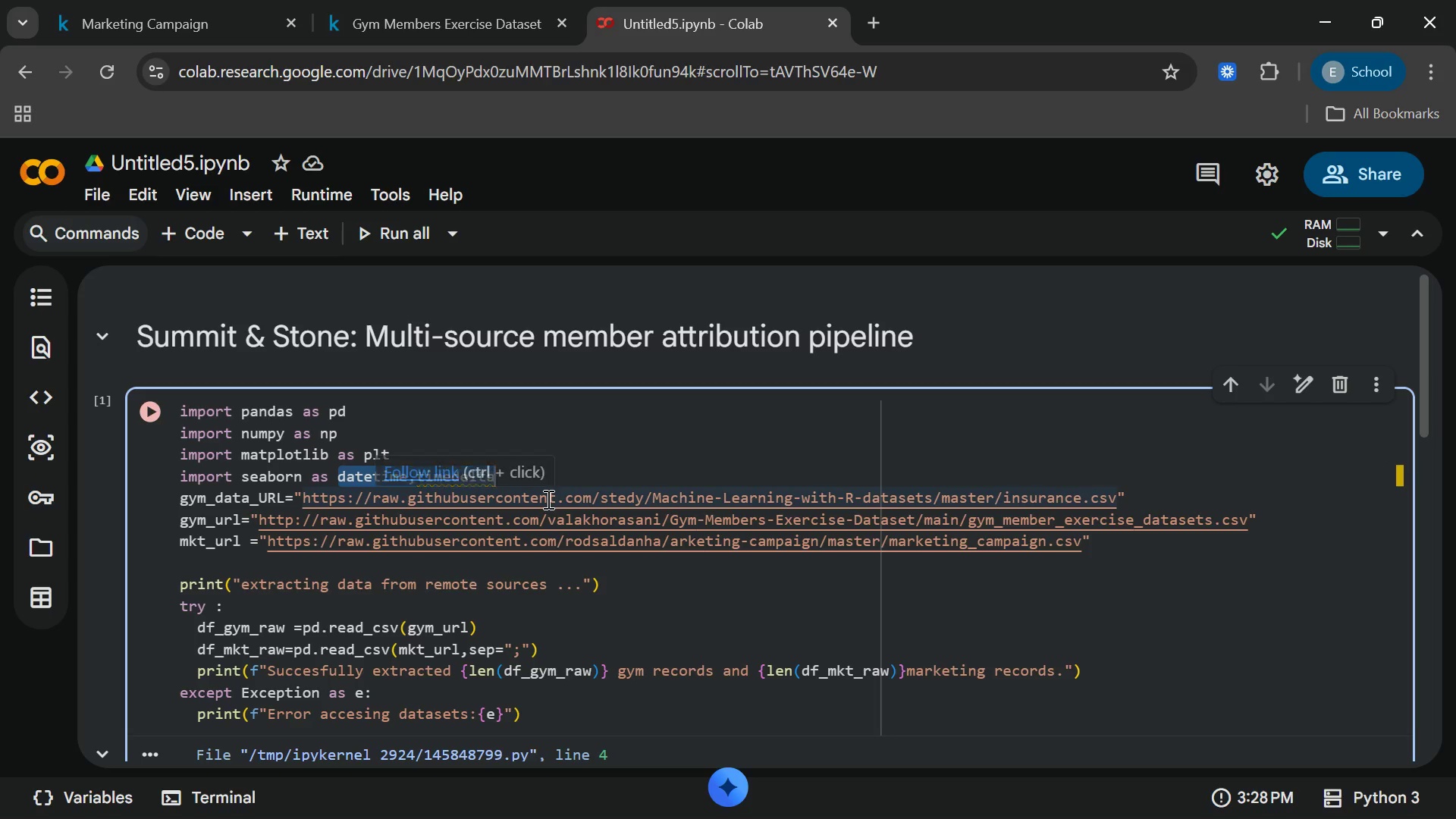 
key(Backspace)
type(snss)
key(Backspace)
 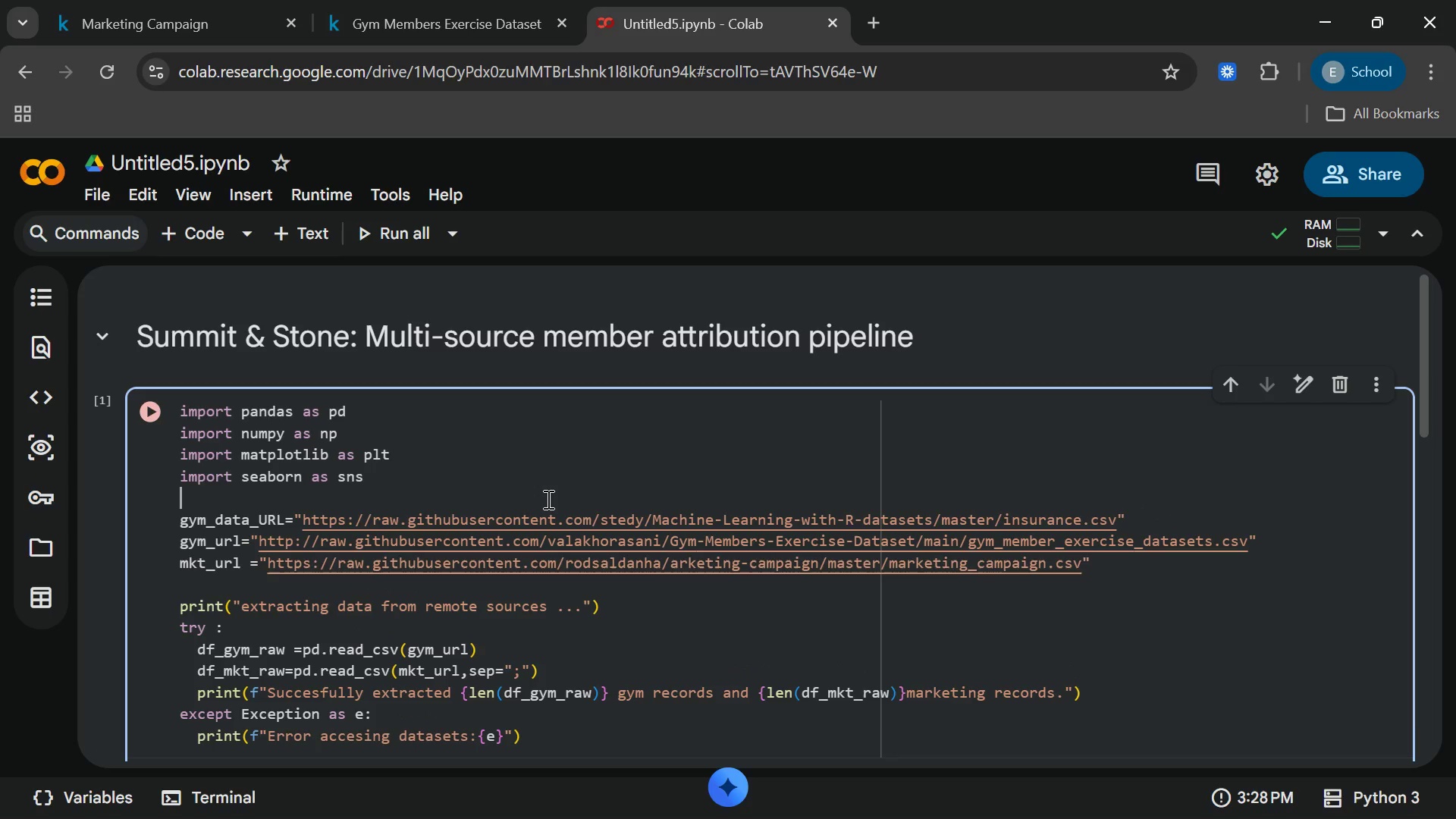 
key(Enter)
 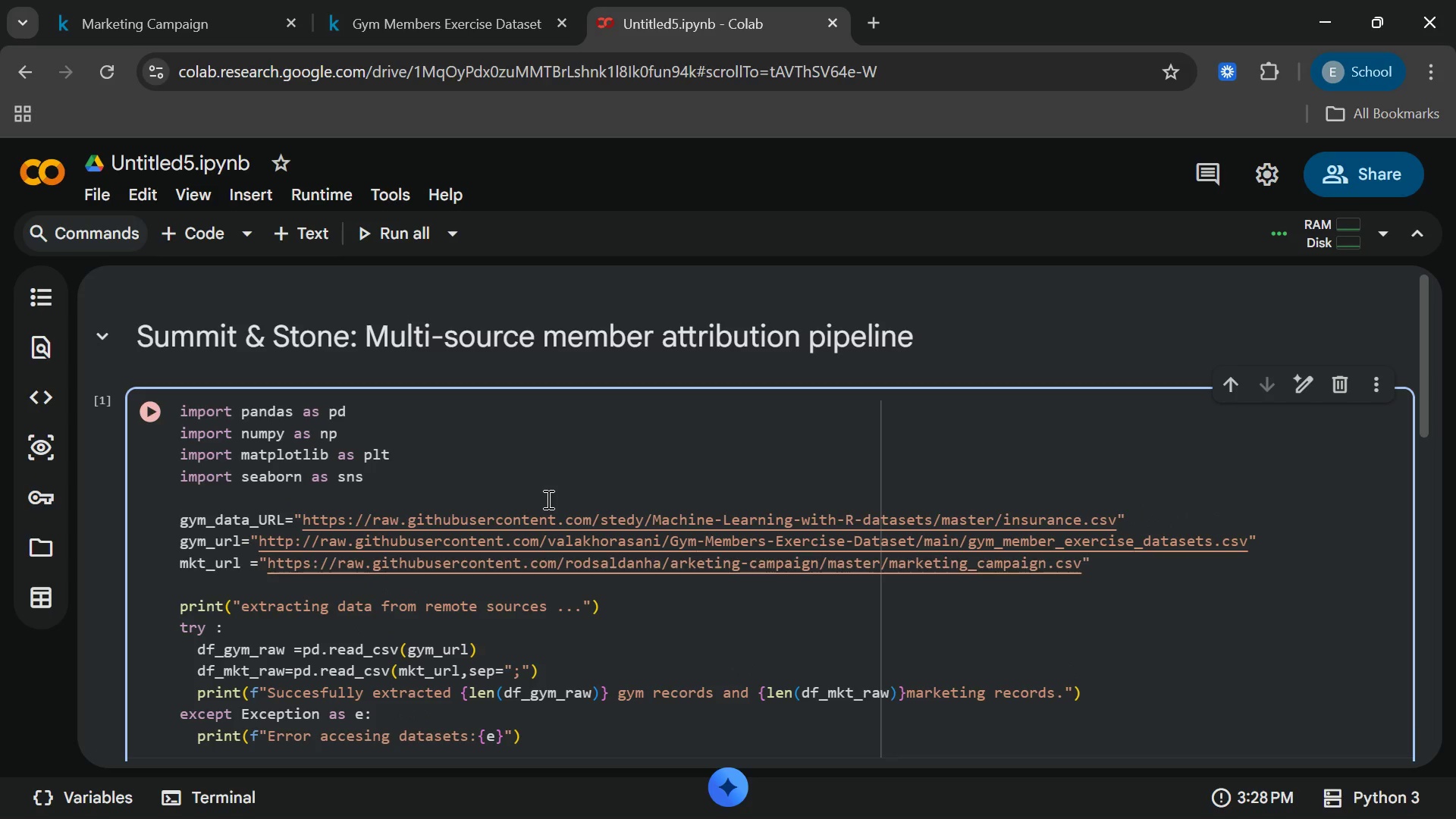 
type(import seaborn[Home][Home][Home][End])
key(Backspace)
key(Backspace)
key(Backspace)
key(Backspace)
key(Backspace)
key(Backspace)
key(Backspace)
 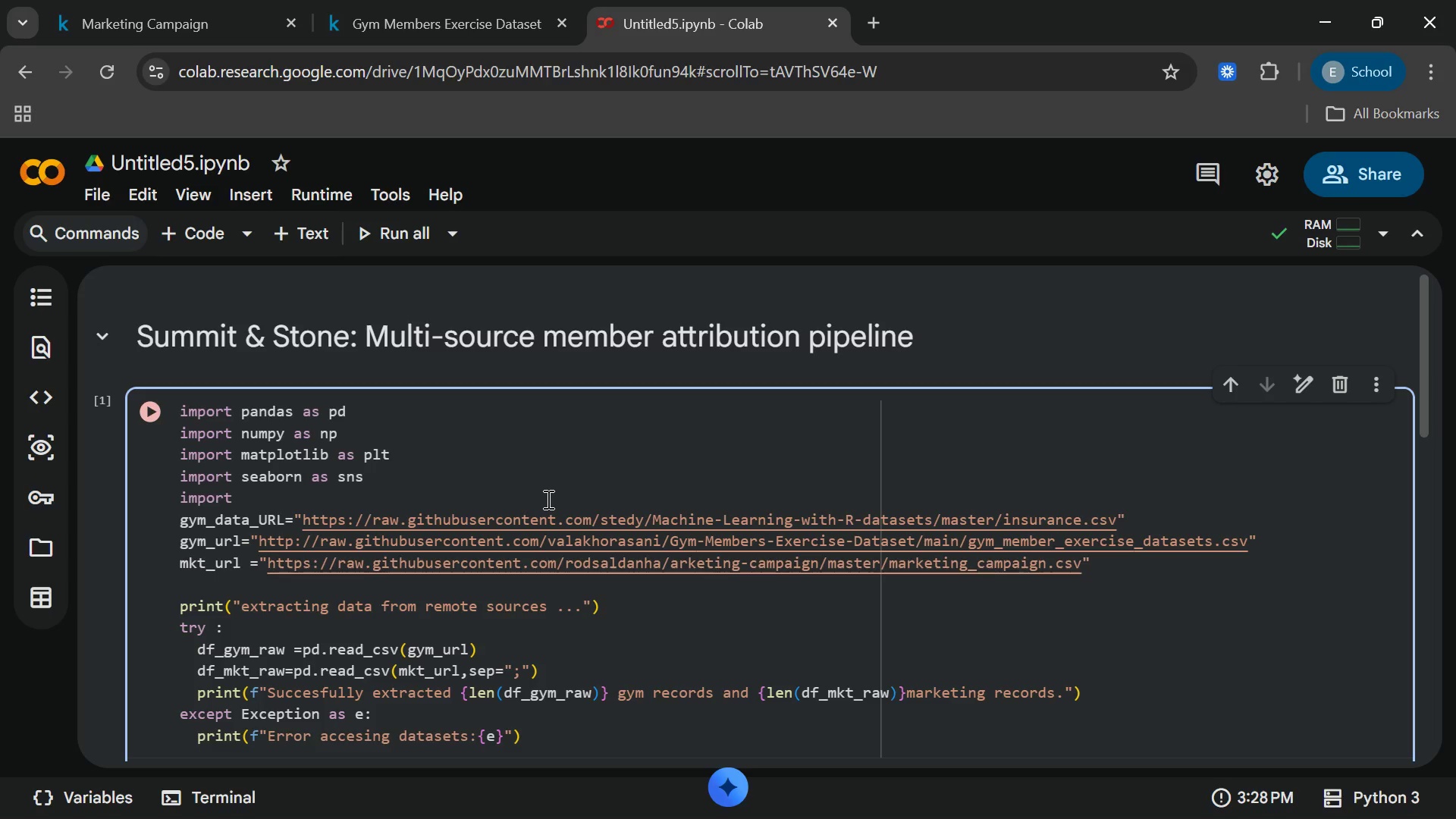 
type(datetime)
 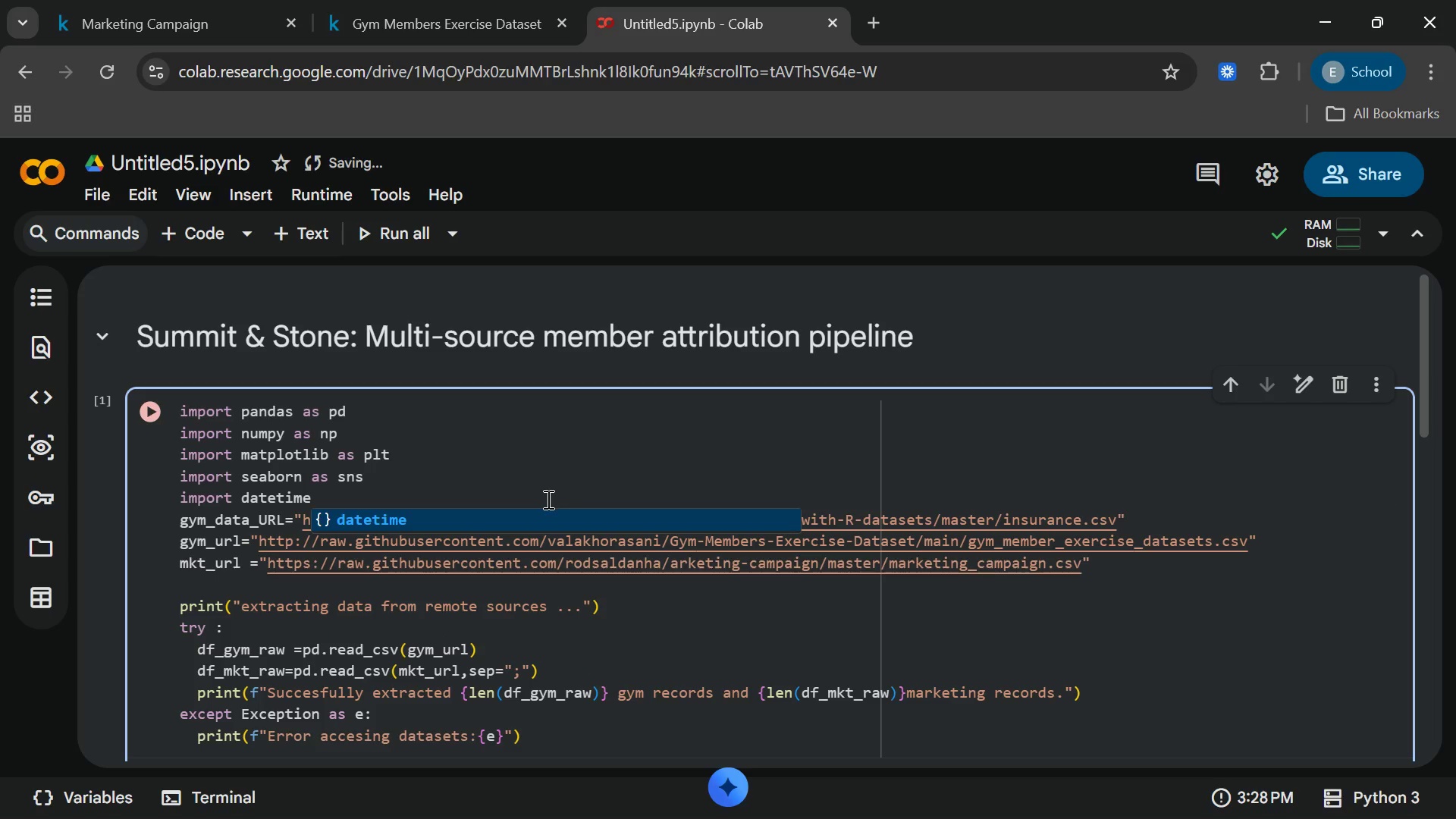 
key(Enter)
 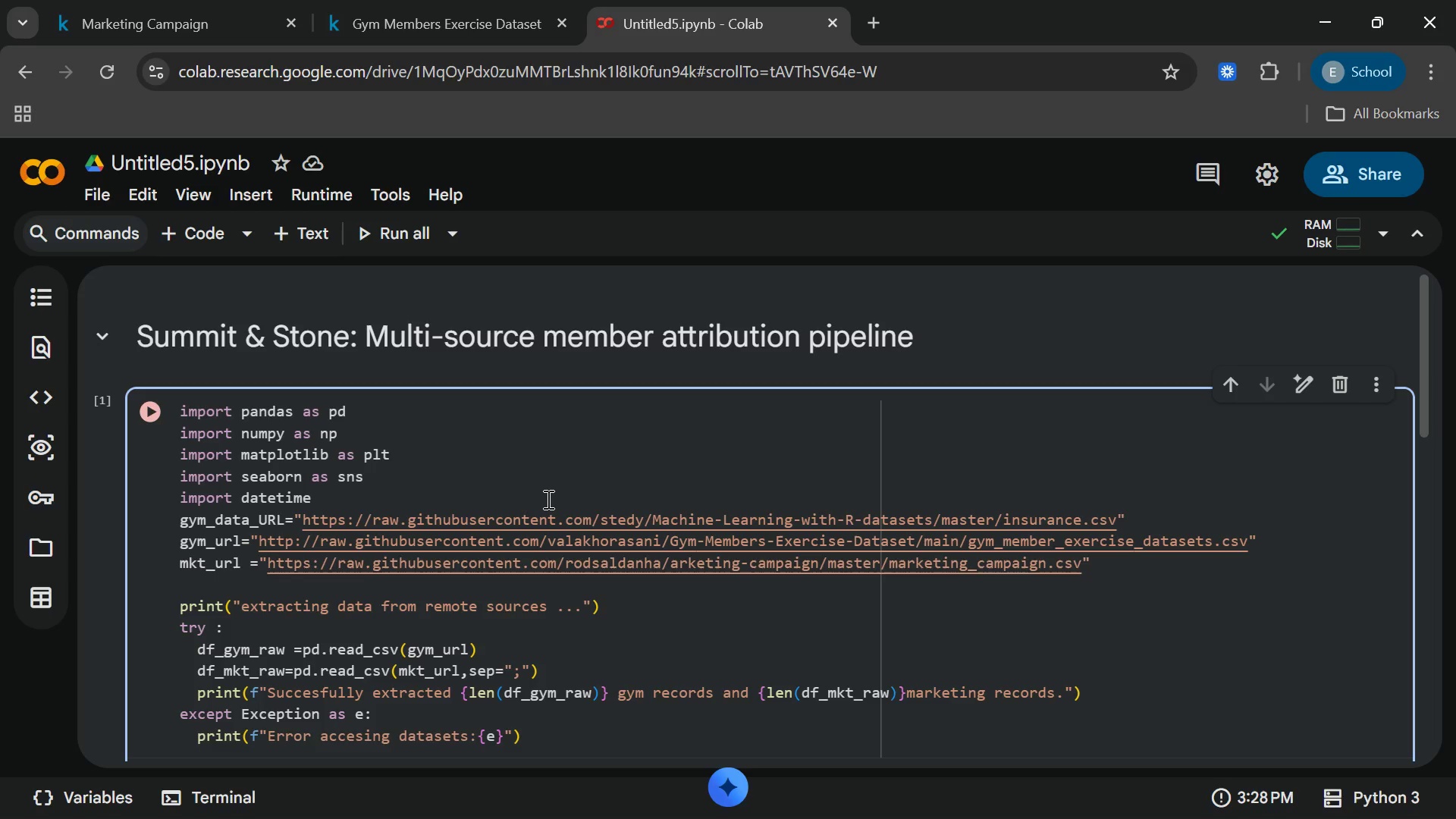 
type( import)
 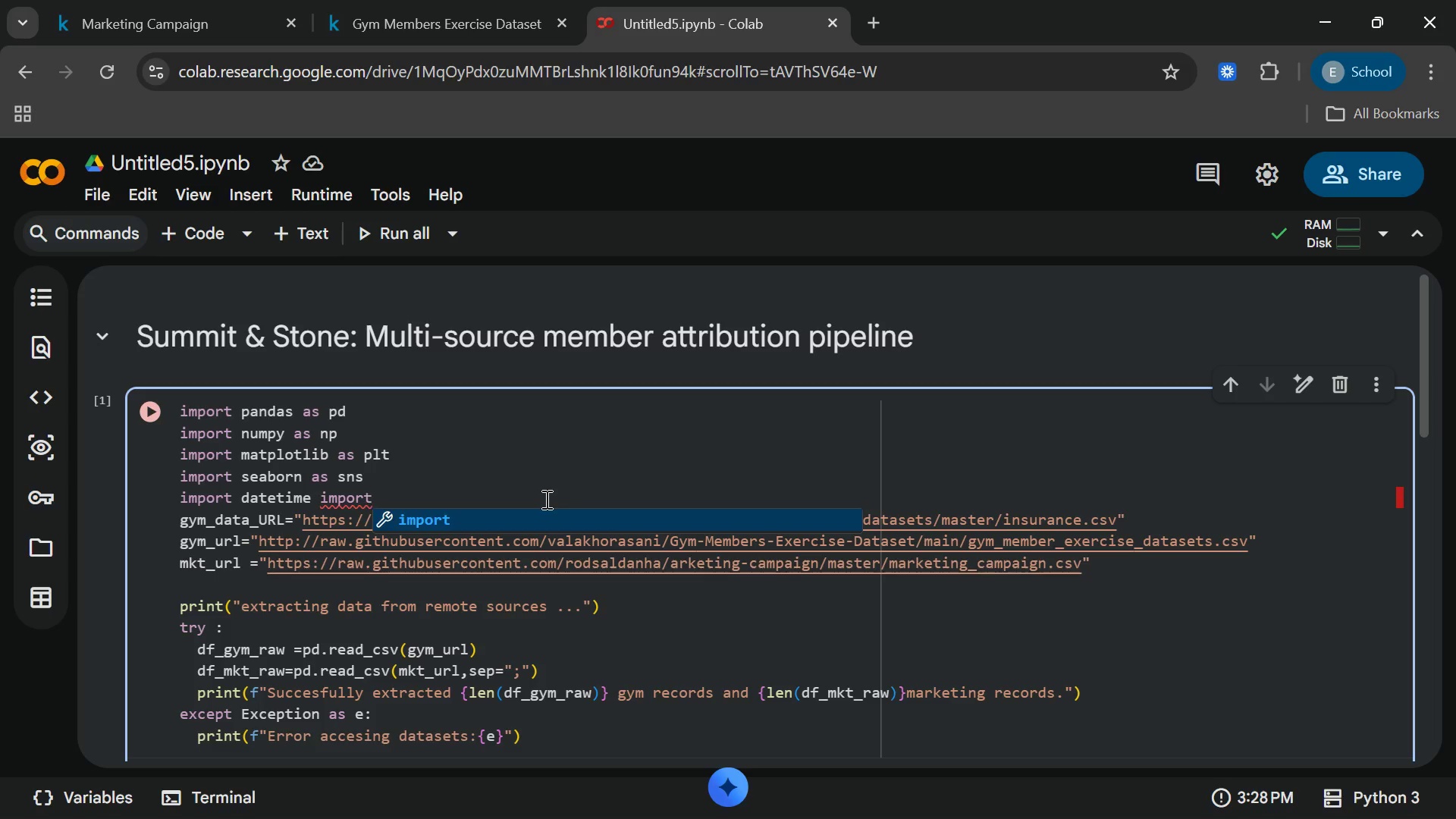 
wait(9.42)
 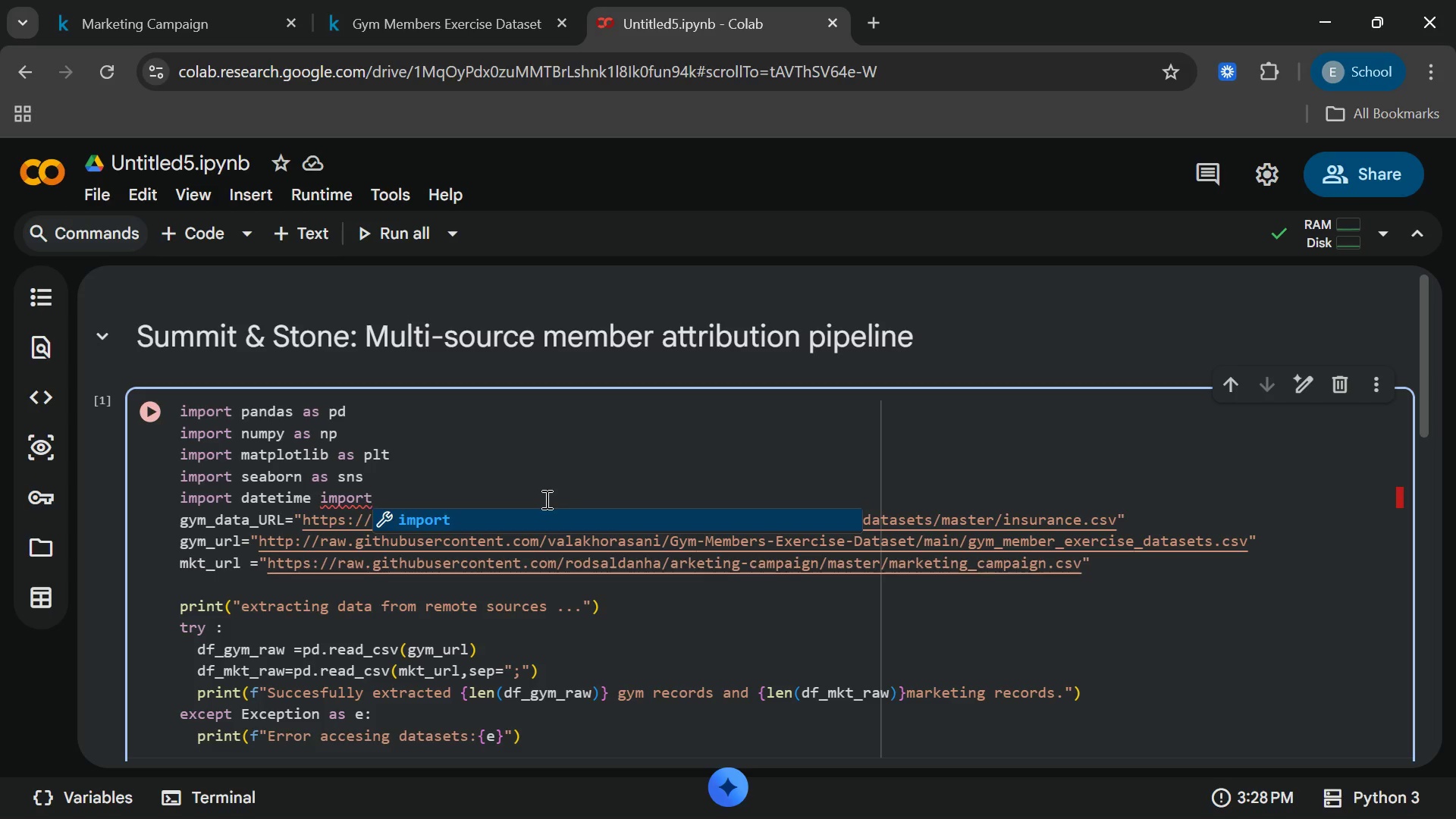 
left_click([236, 502])
 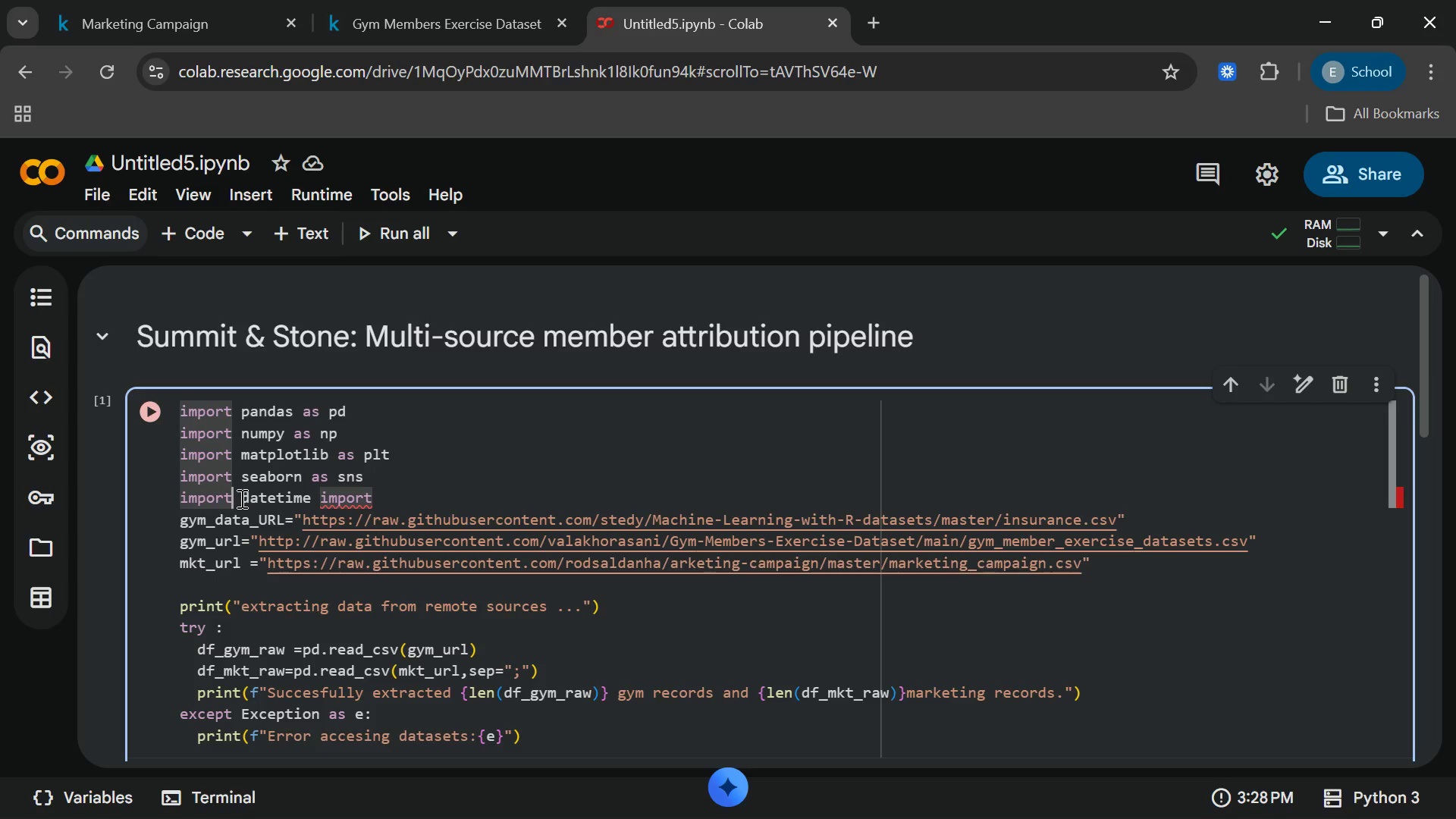 
key(Backspace)
key(Backspace)
key(Backspace)
key(Backspace)
key(Backspace)
key(Backspace)
type(from)
 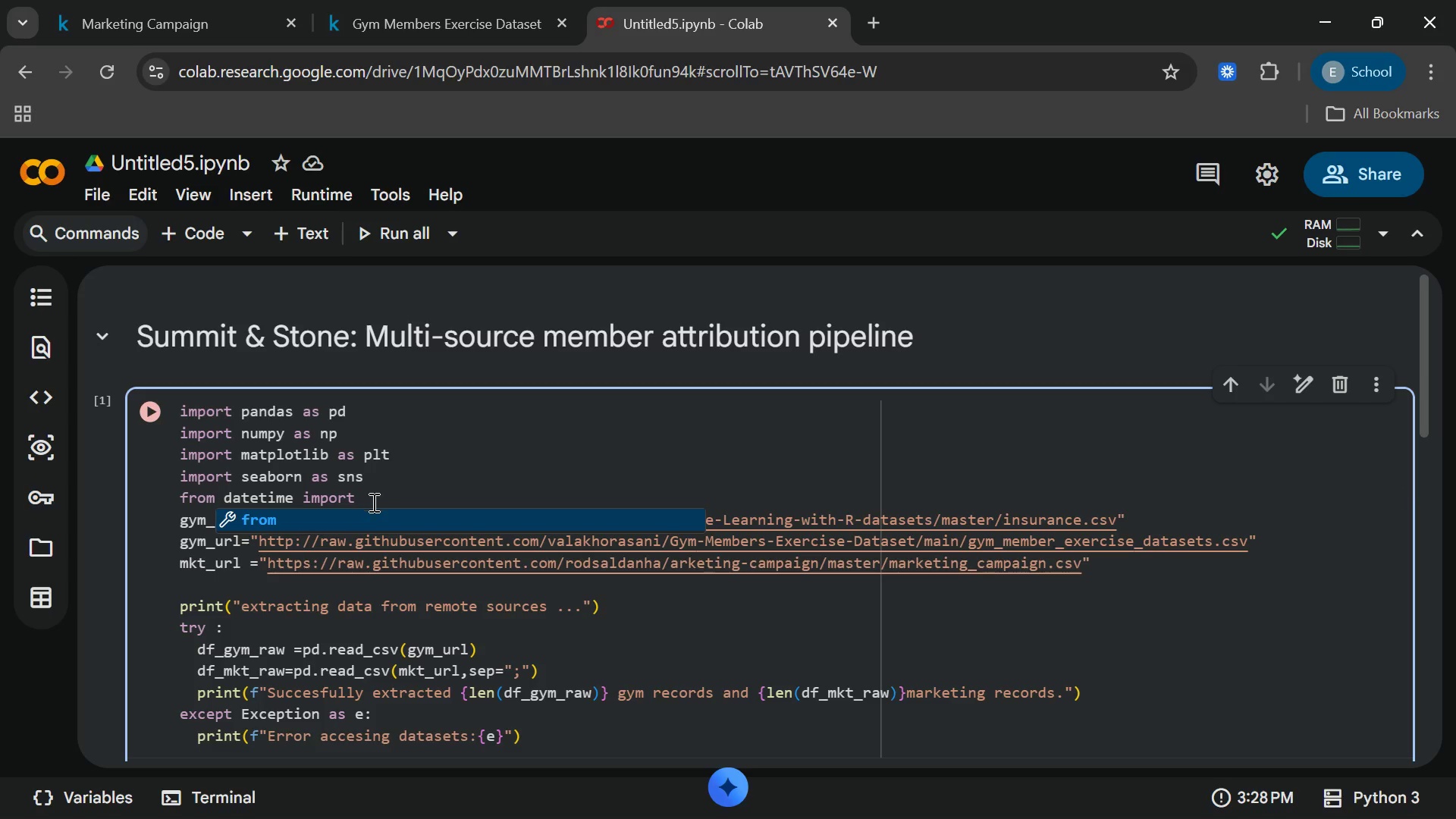 
left_click([372, 535])
 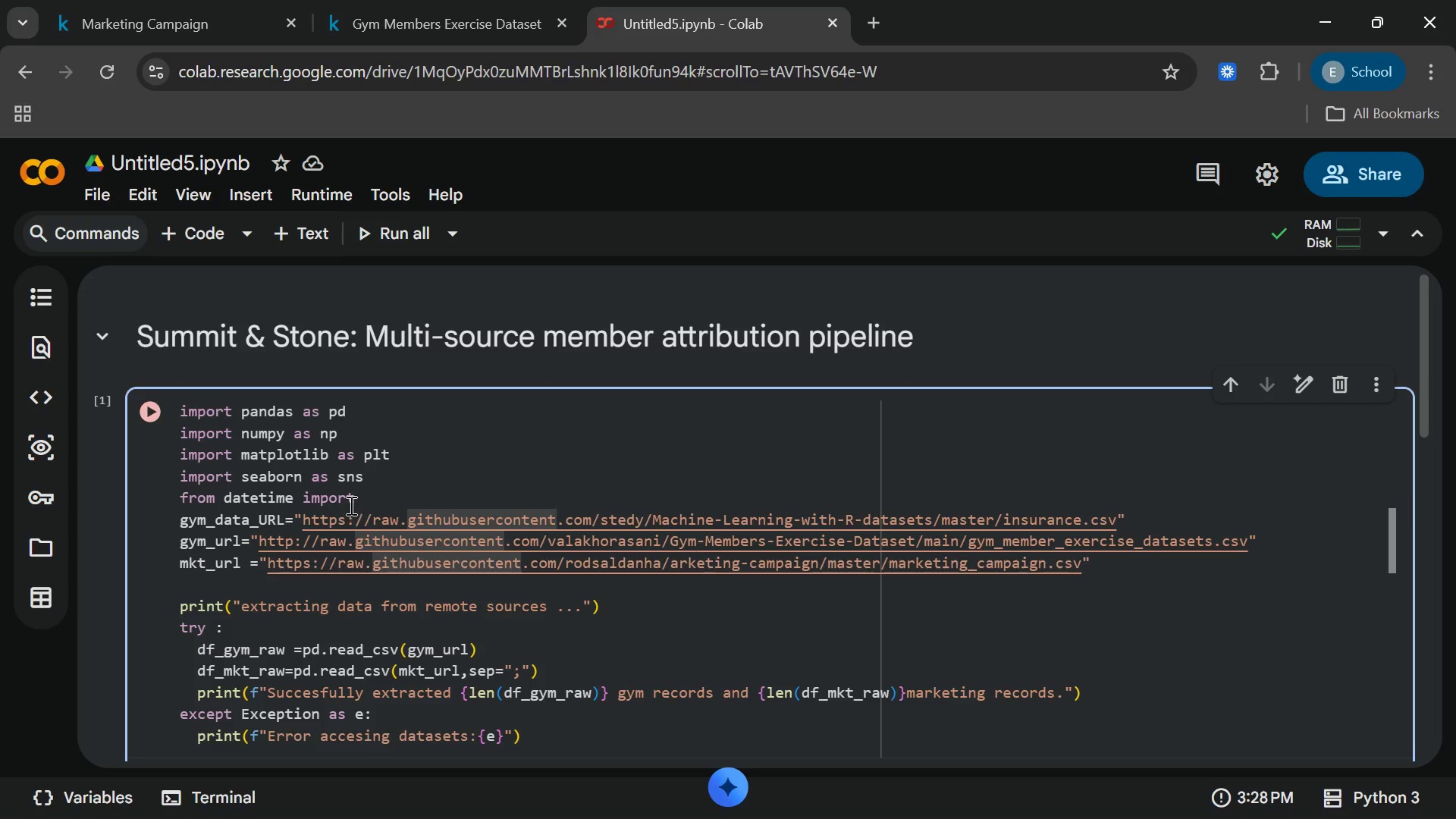 
left_click([348, 501])
 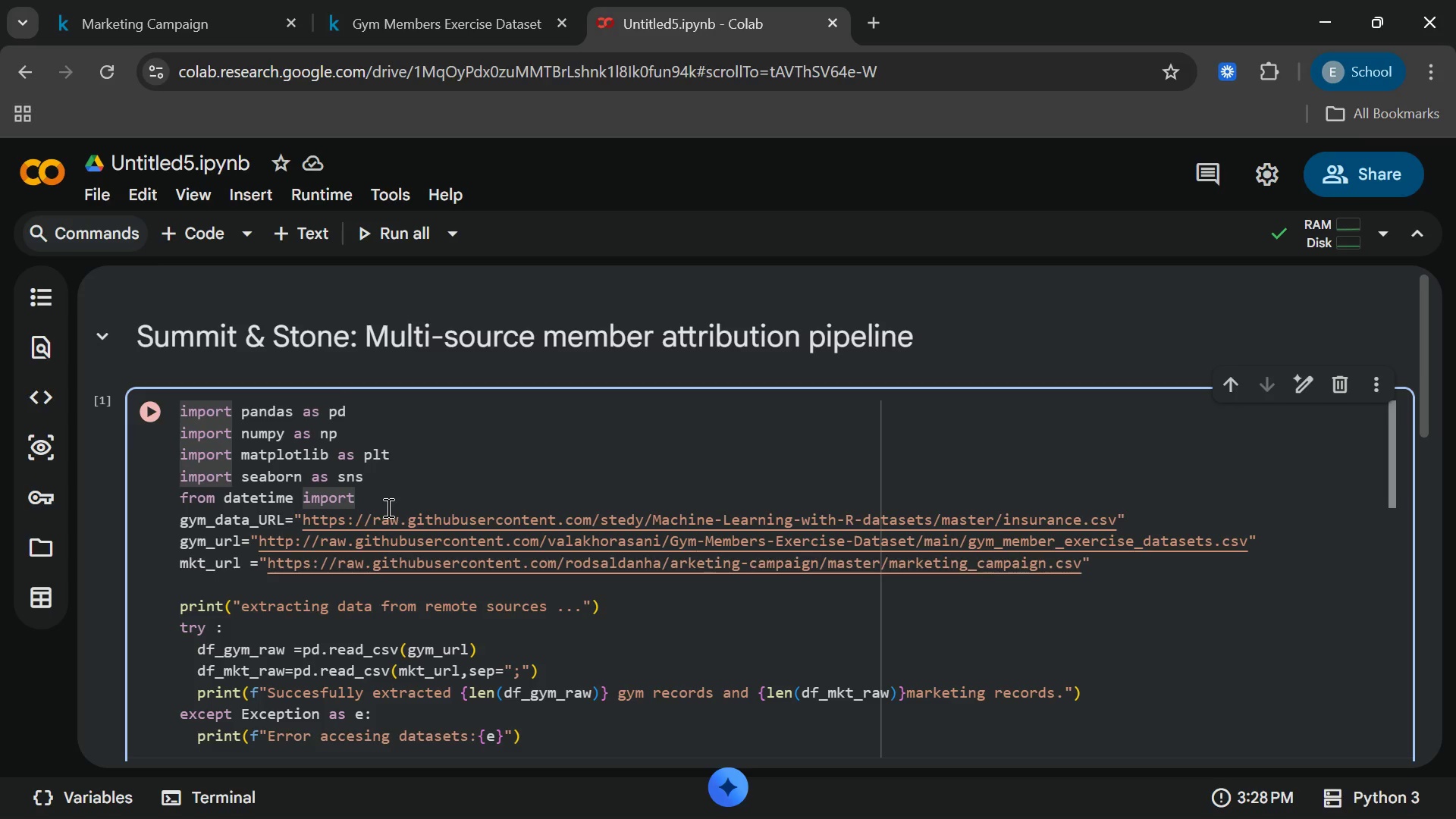 
type( date)
 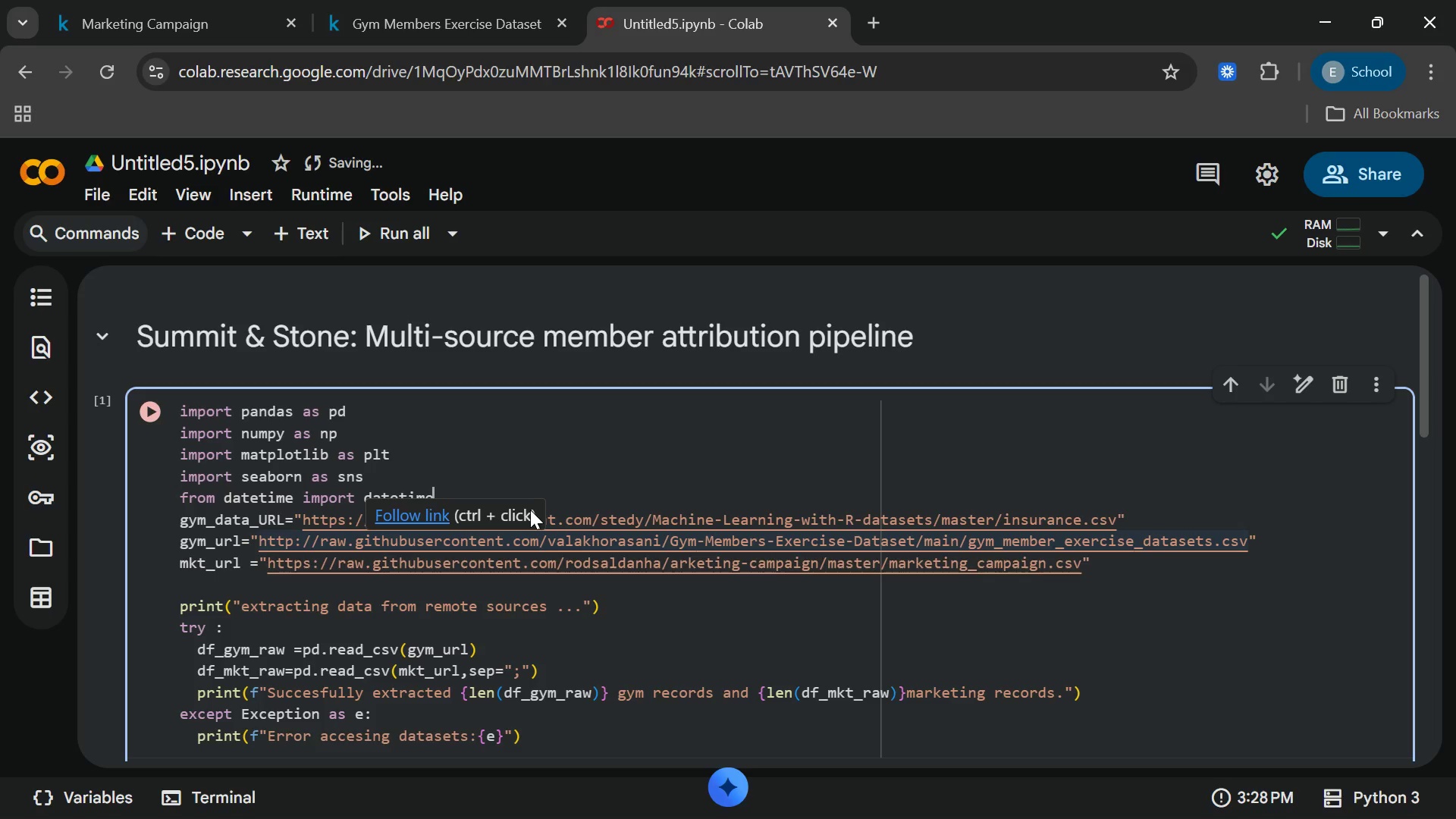 
wait(5.09)
 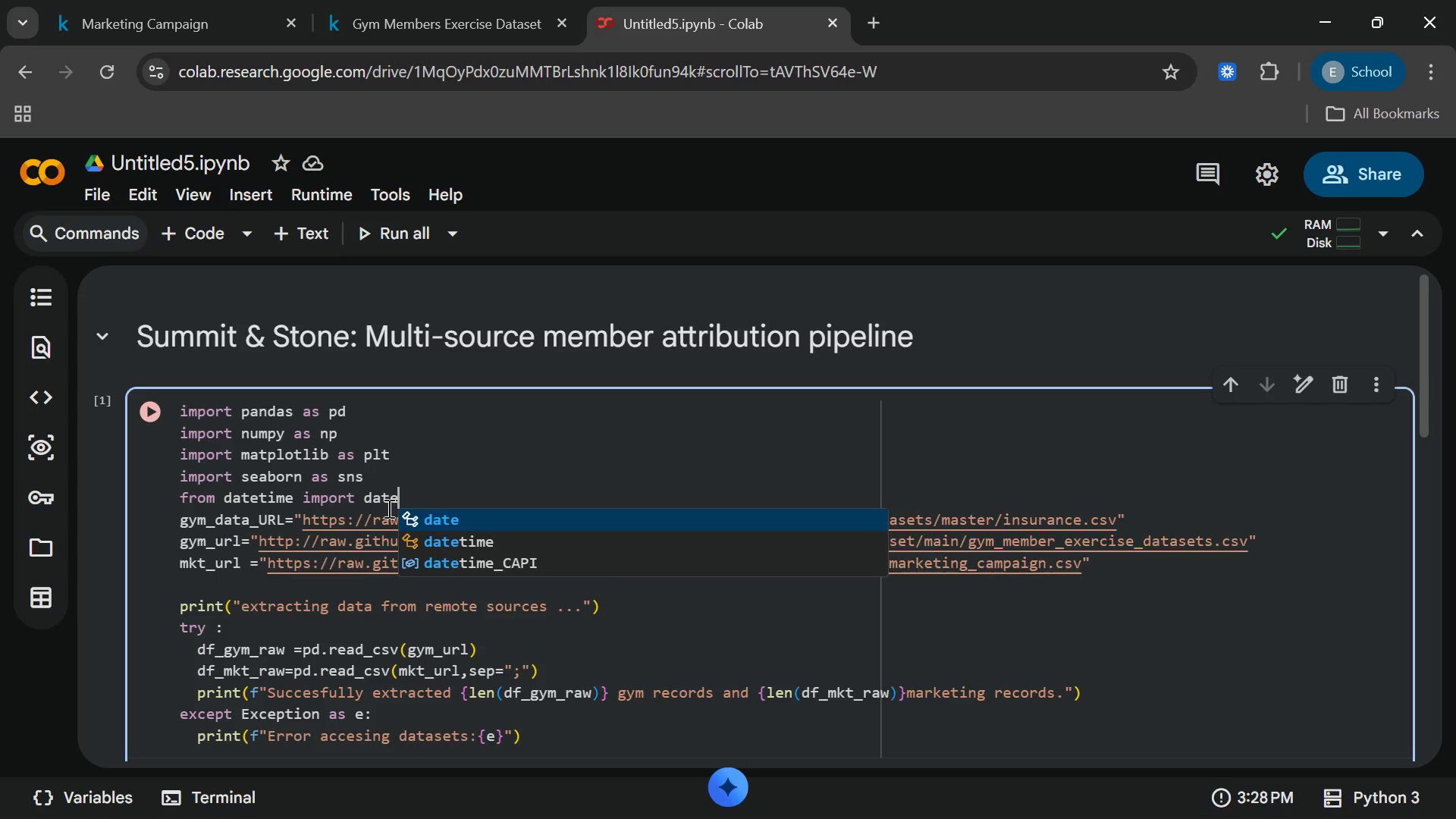 
type(,i)
key(Backspace)
type(timede;)
key(Backspace)
type(lta)
 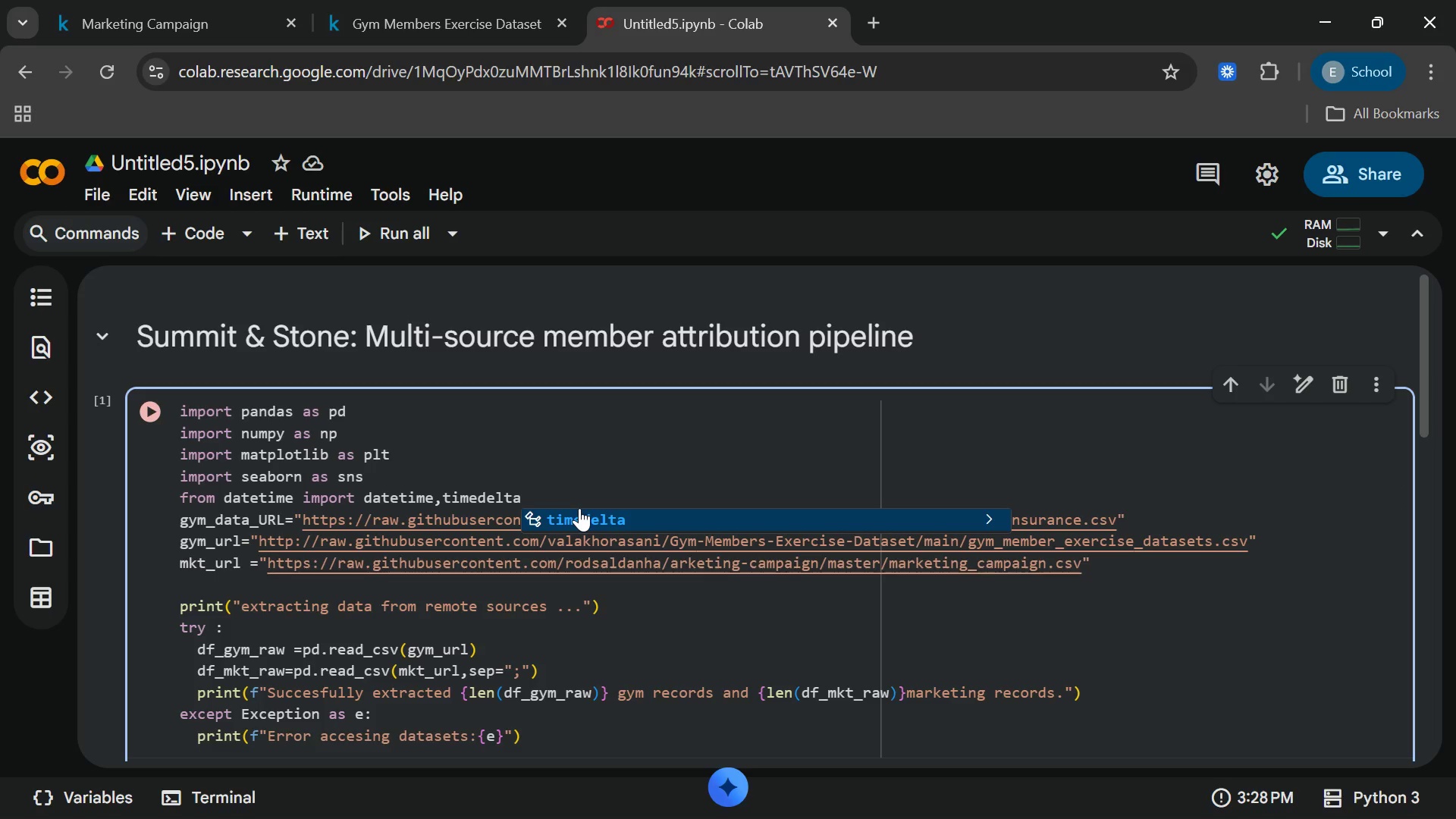 
left_click([583, 518])
 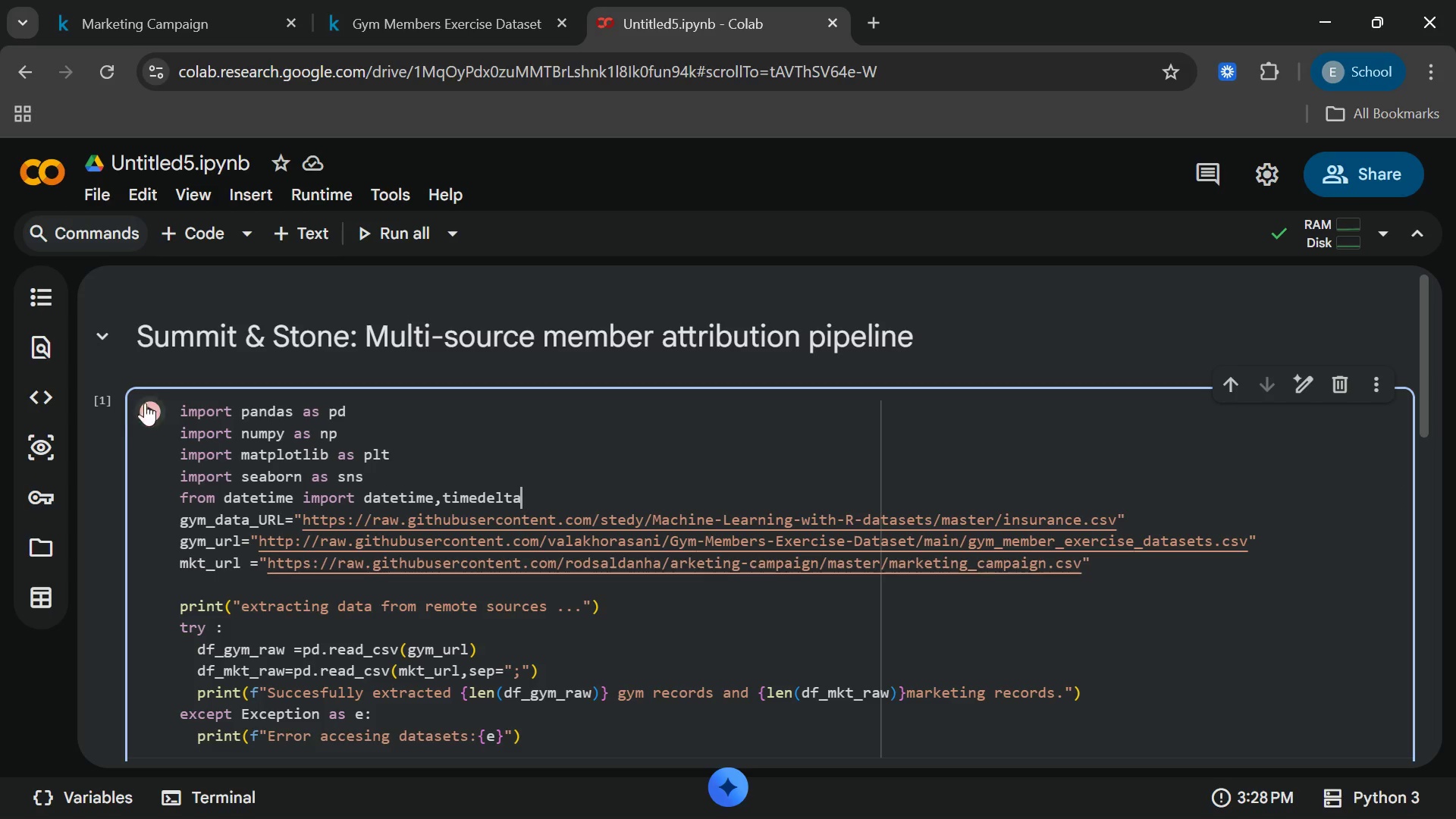 
left_click([160, 405])
 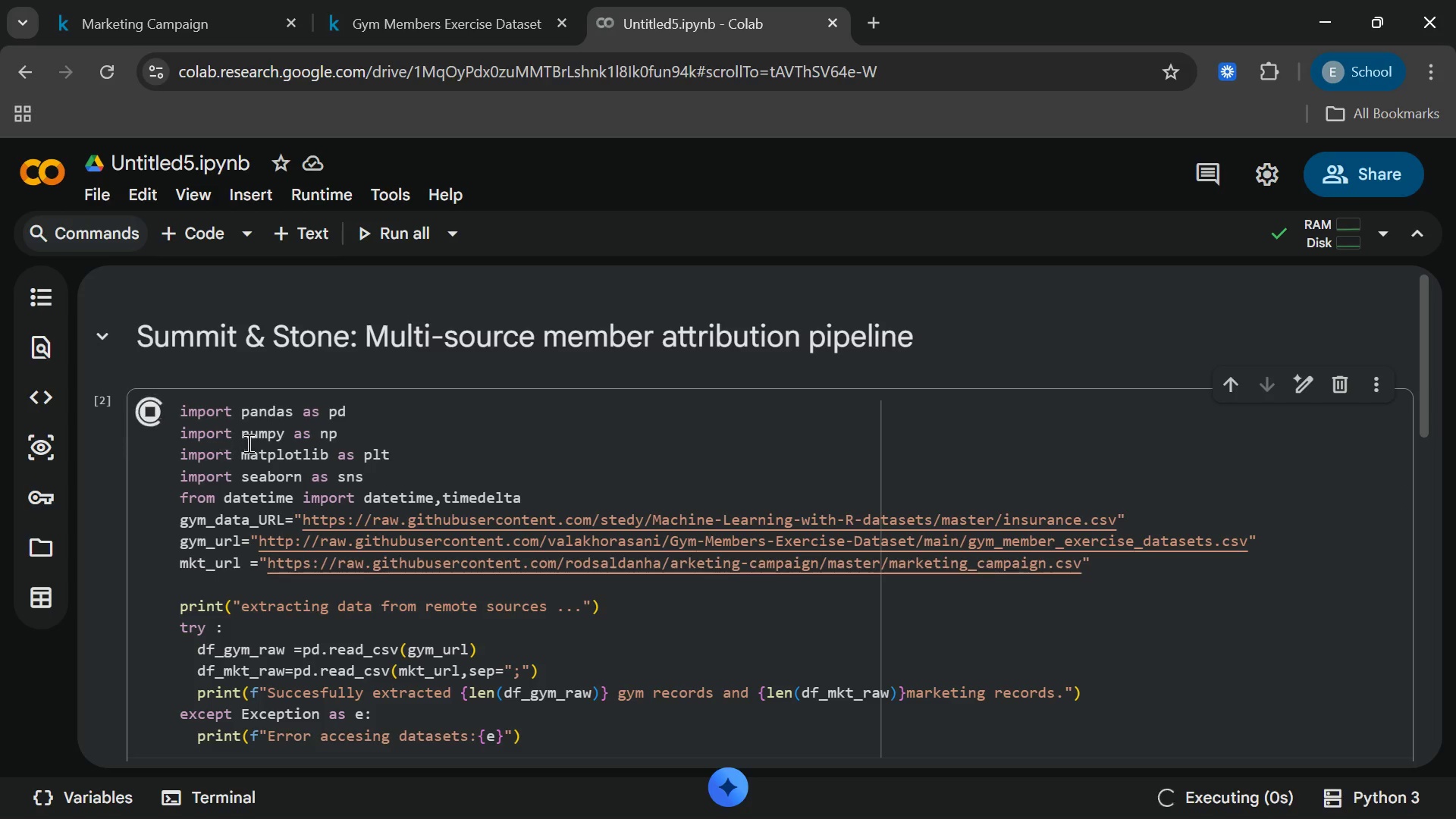 
mouse_move([269, 462])
 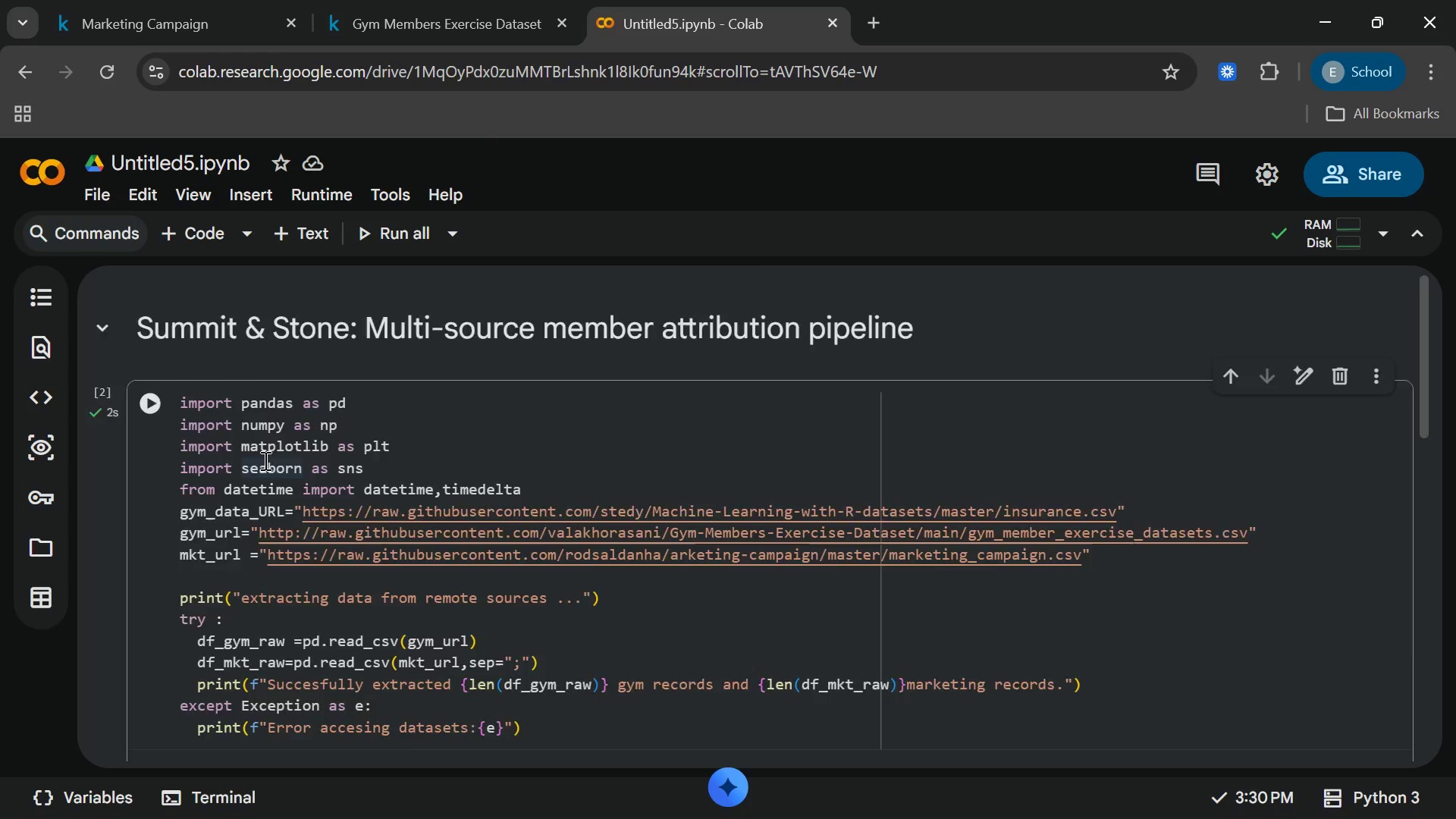 
scroll: coordinate [264, 460], scroll_direction: down, amount: 3.0
 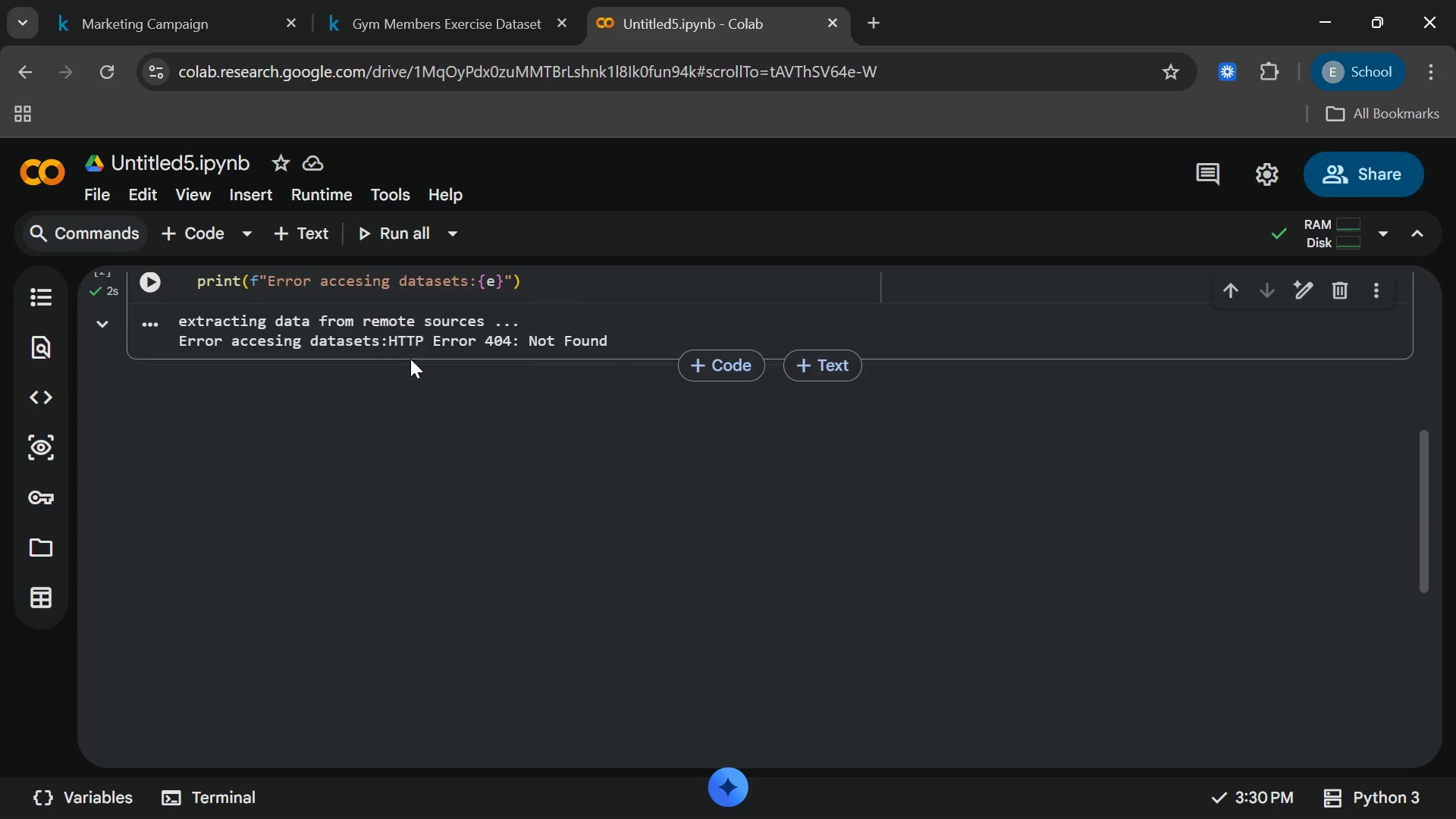 
scroll: coordinate [366, 342], scroll_direction: none, amount: 0.0
 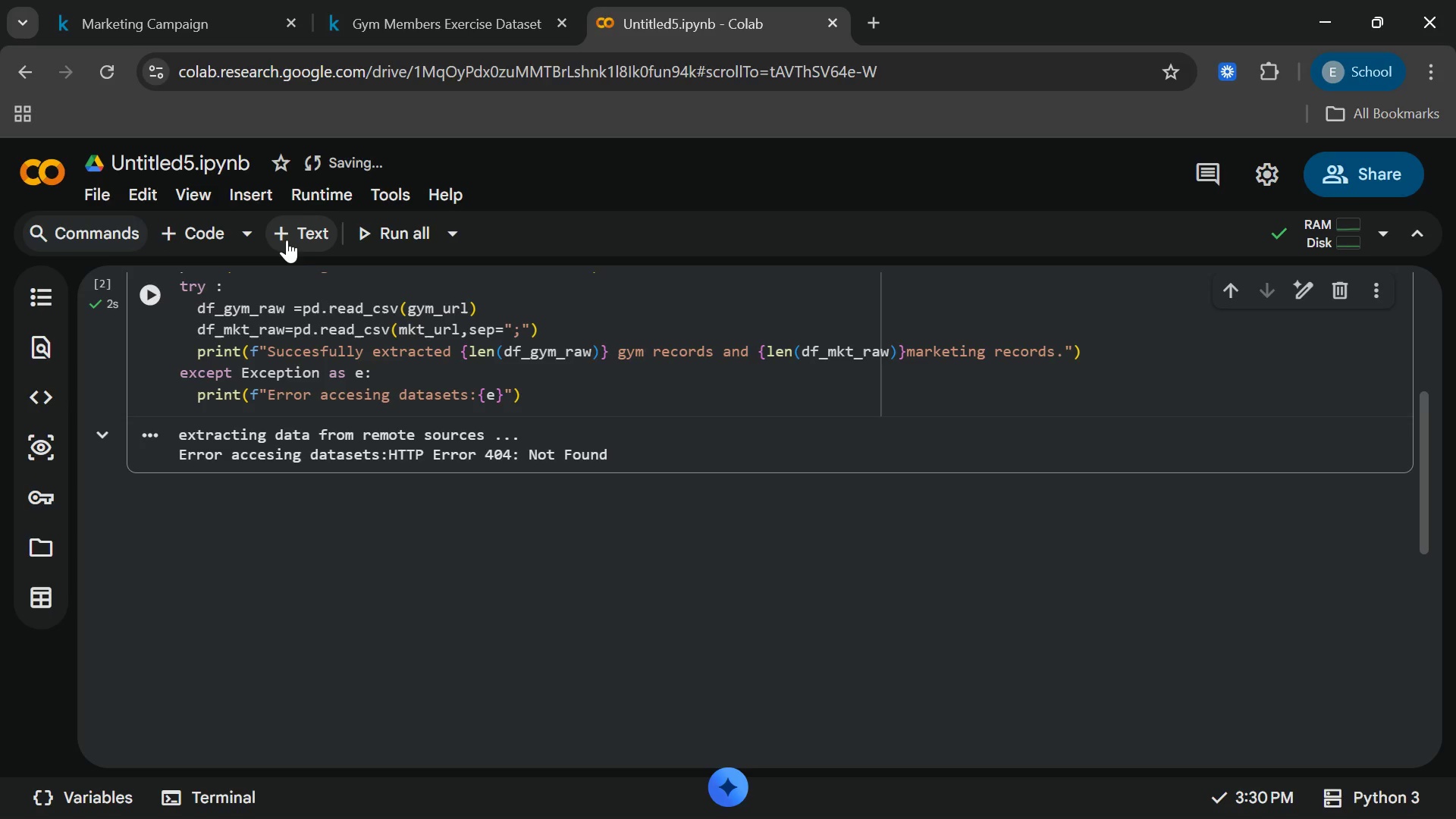 
wait(18.01)
 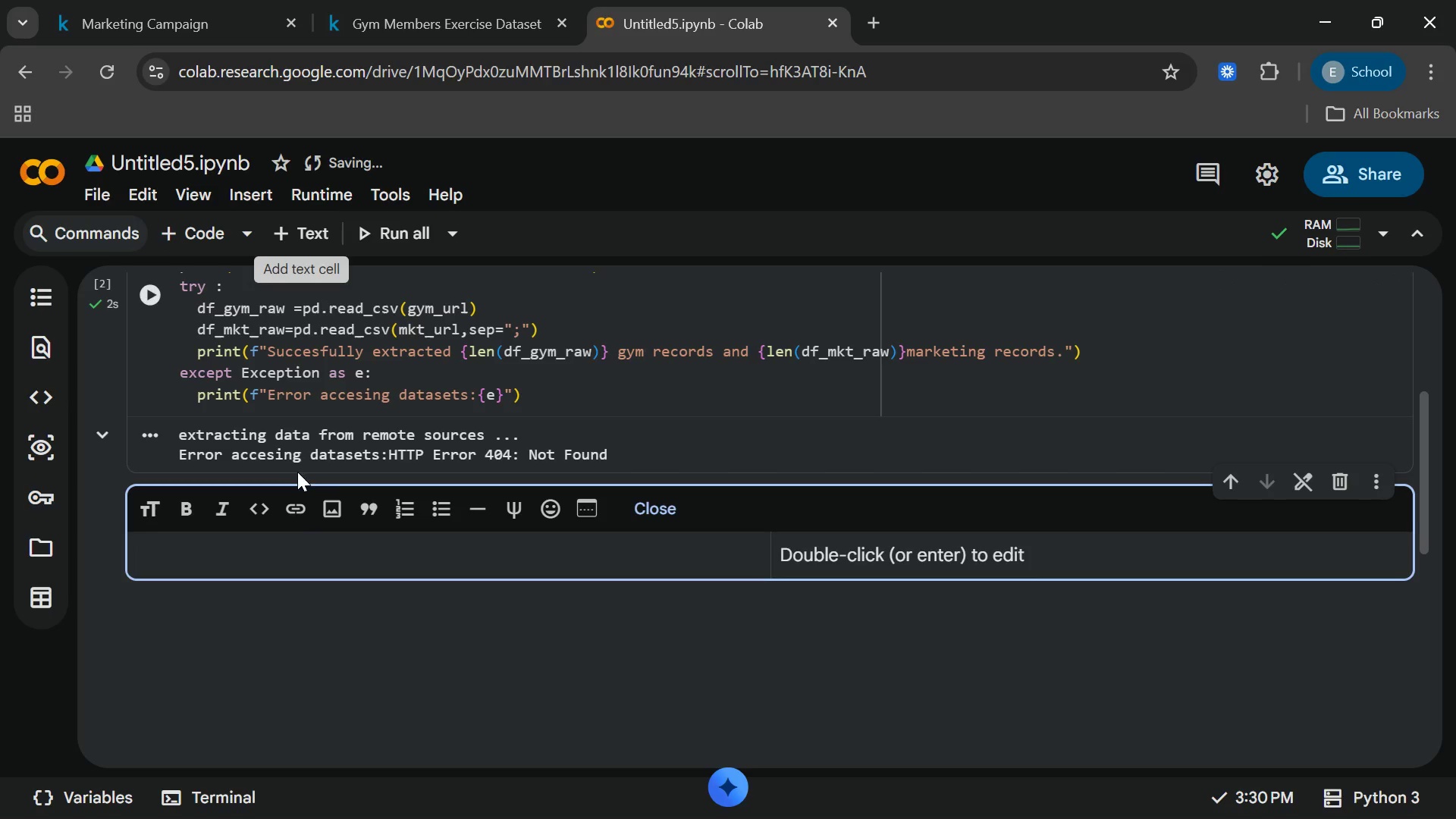 
type(##)
 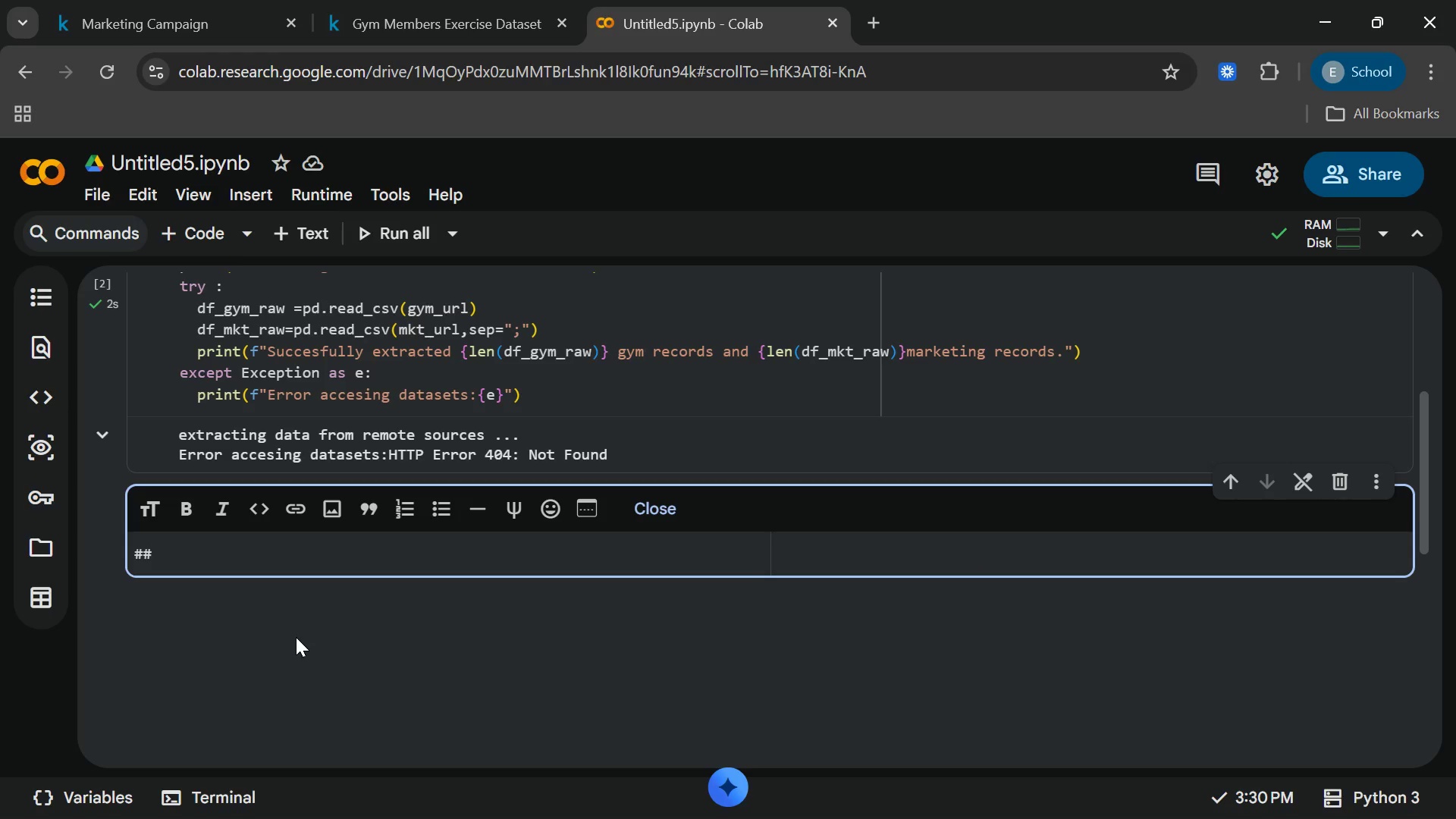 
type(transform: data cleansing & Normalization)
 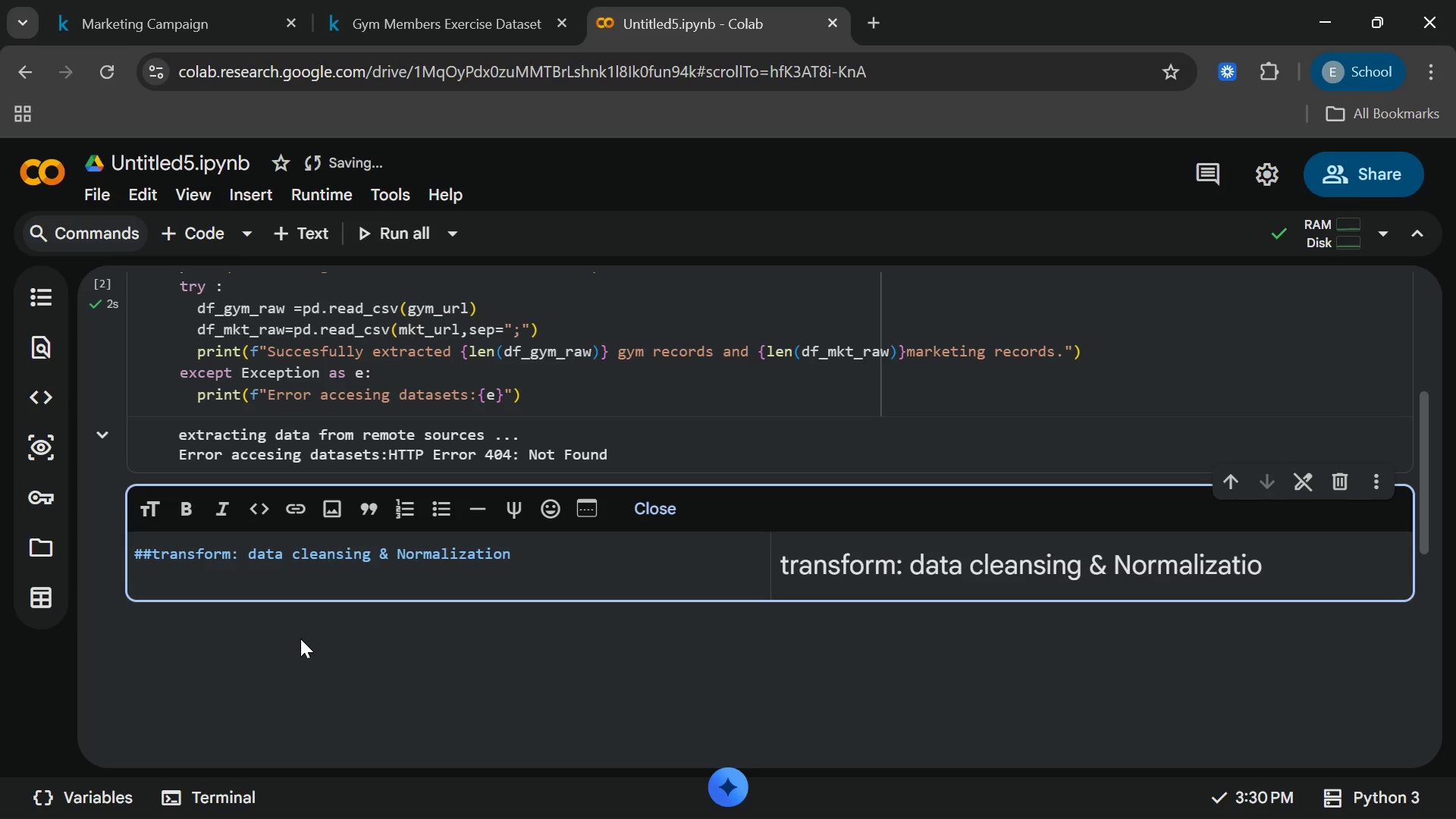 
left_click([158, 554])
 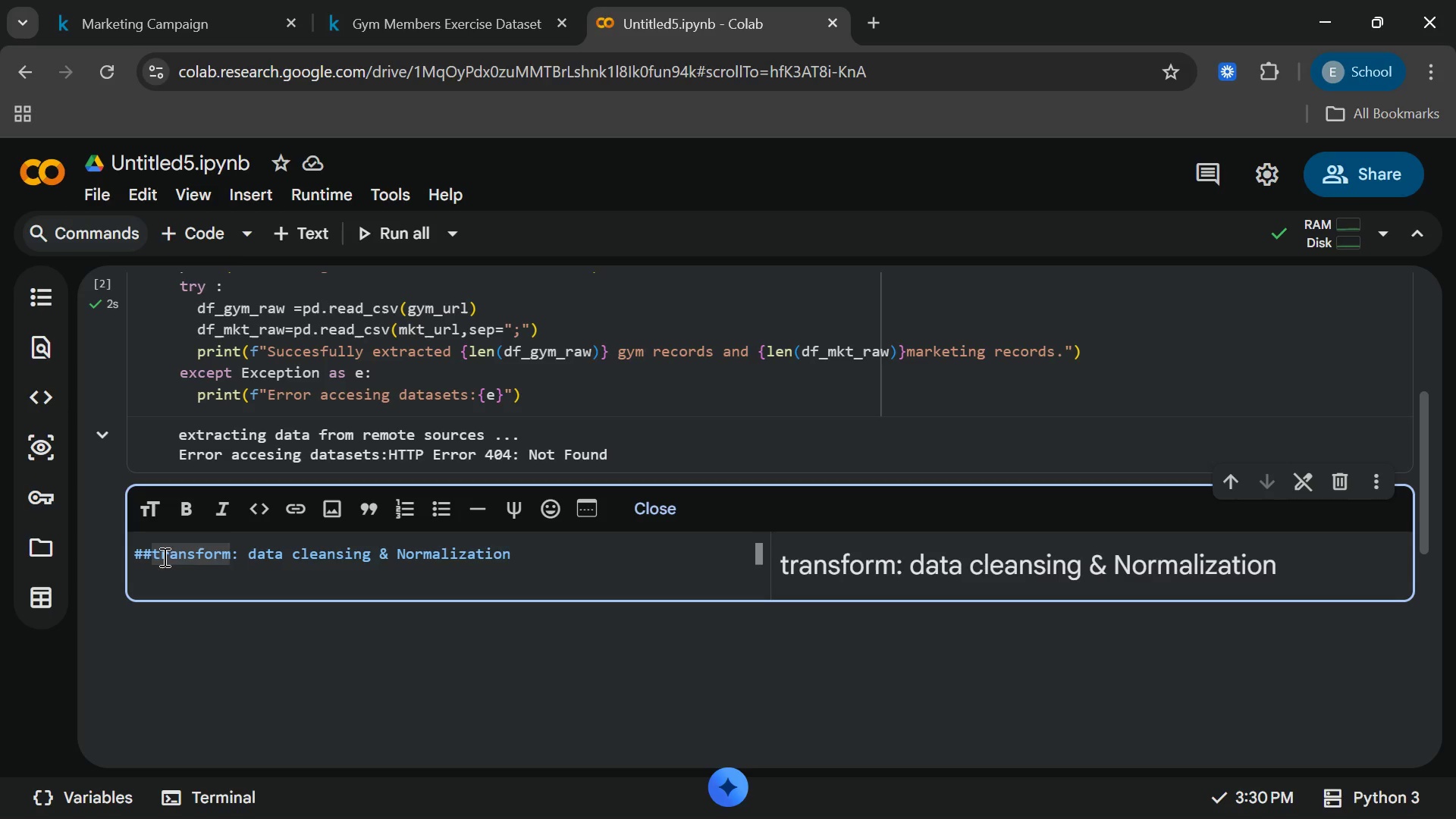 
key(Backspace)
 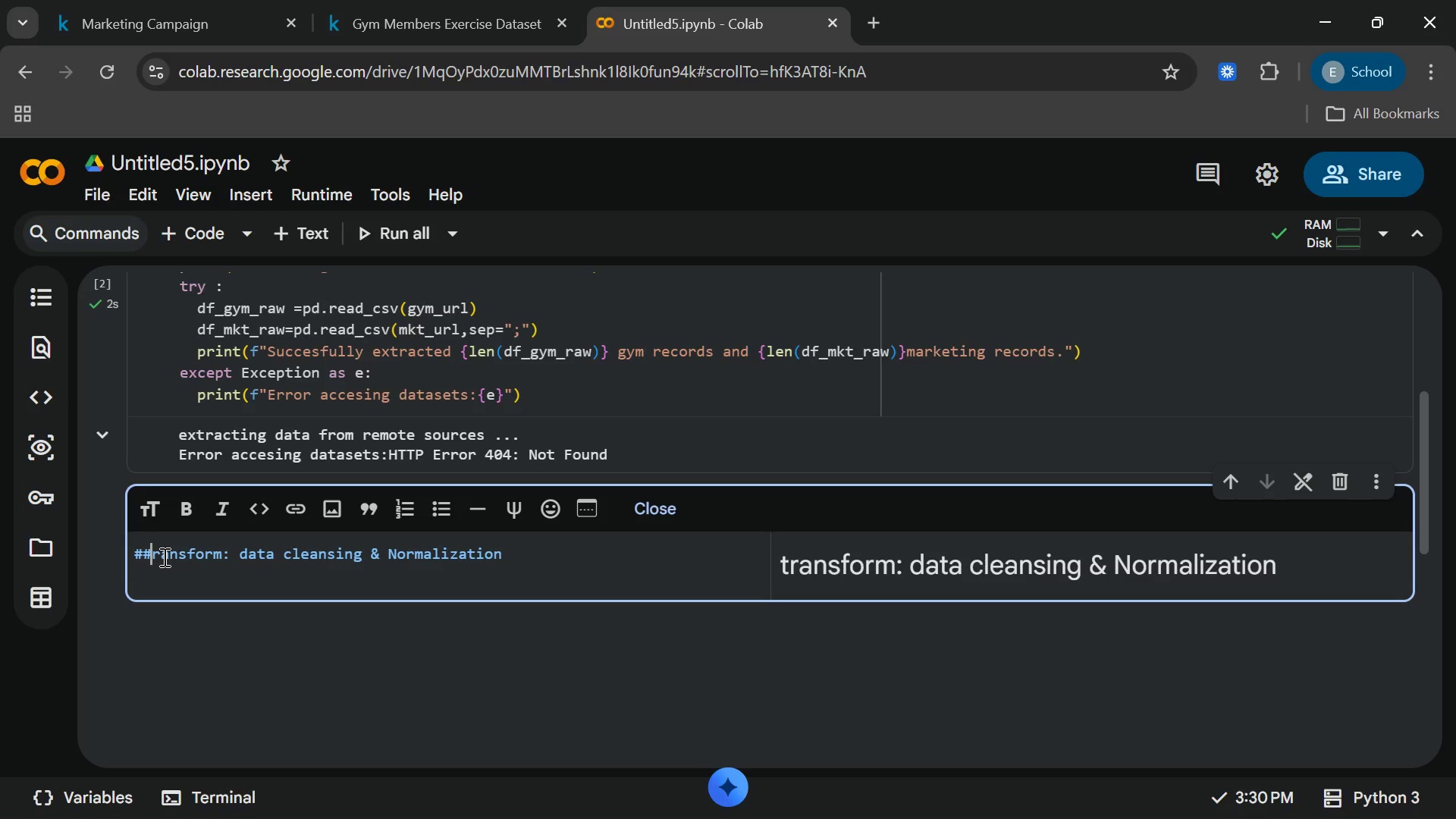 
key(Shift+T)
 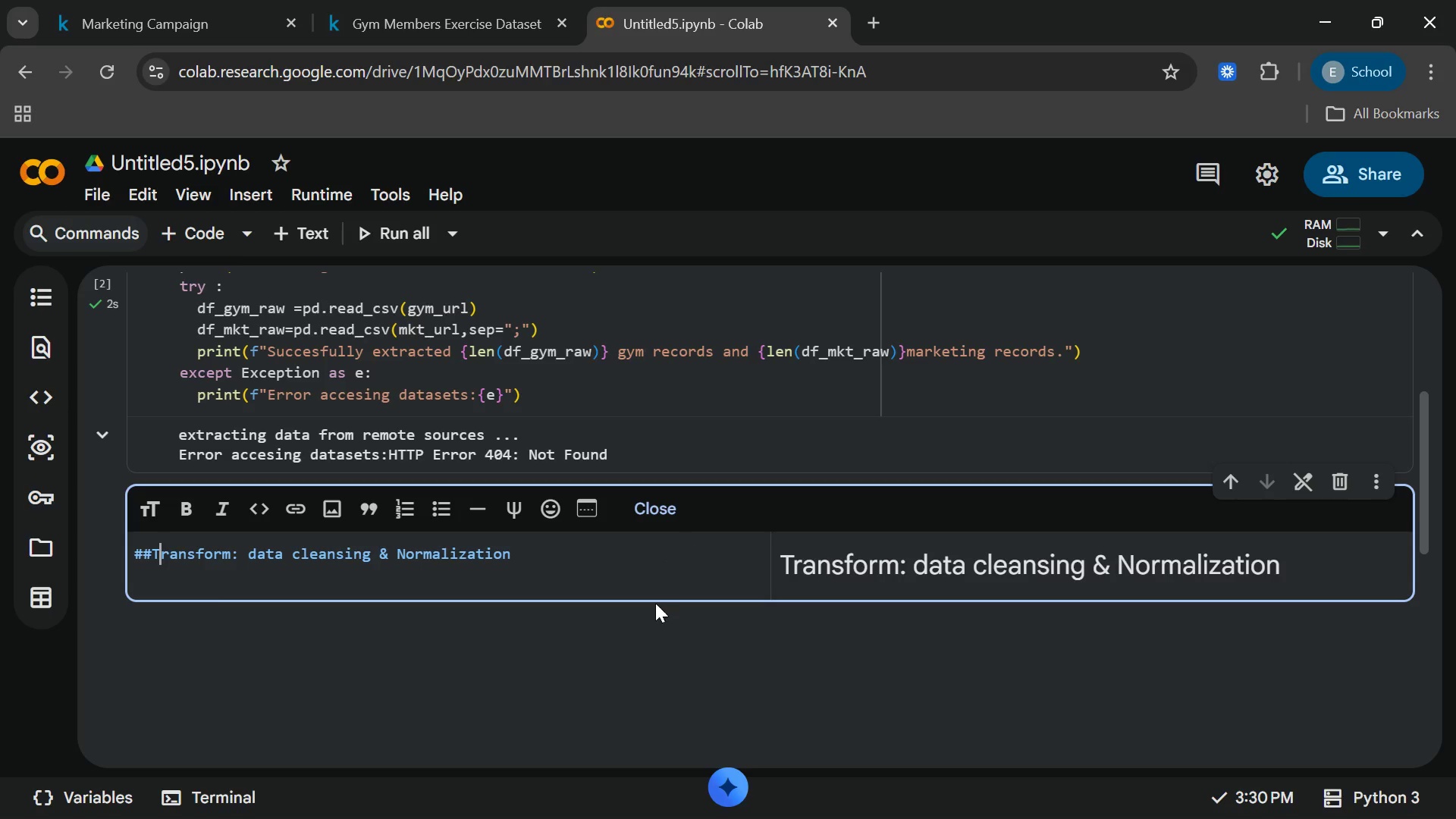 
left_click_drag(start_coordinate=[623, 664], to_coordinate=[629, 667])
 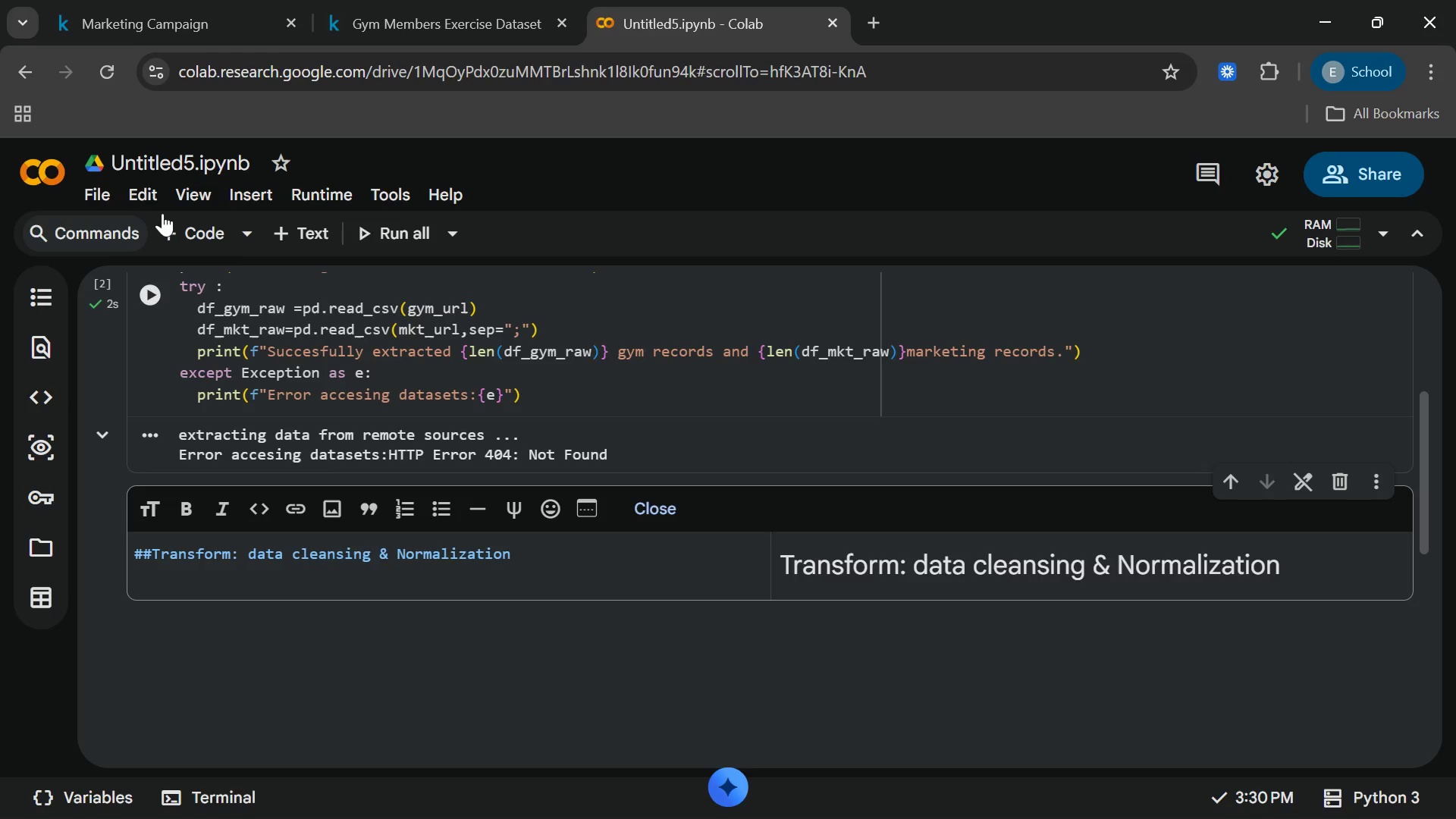 
left_click([184, 224])
 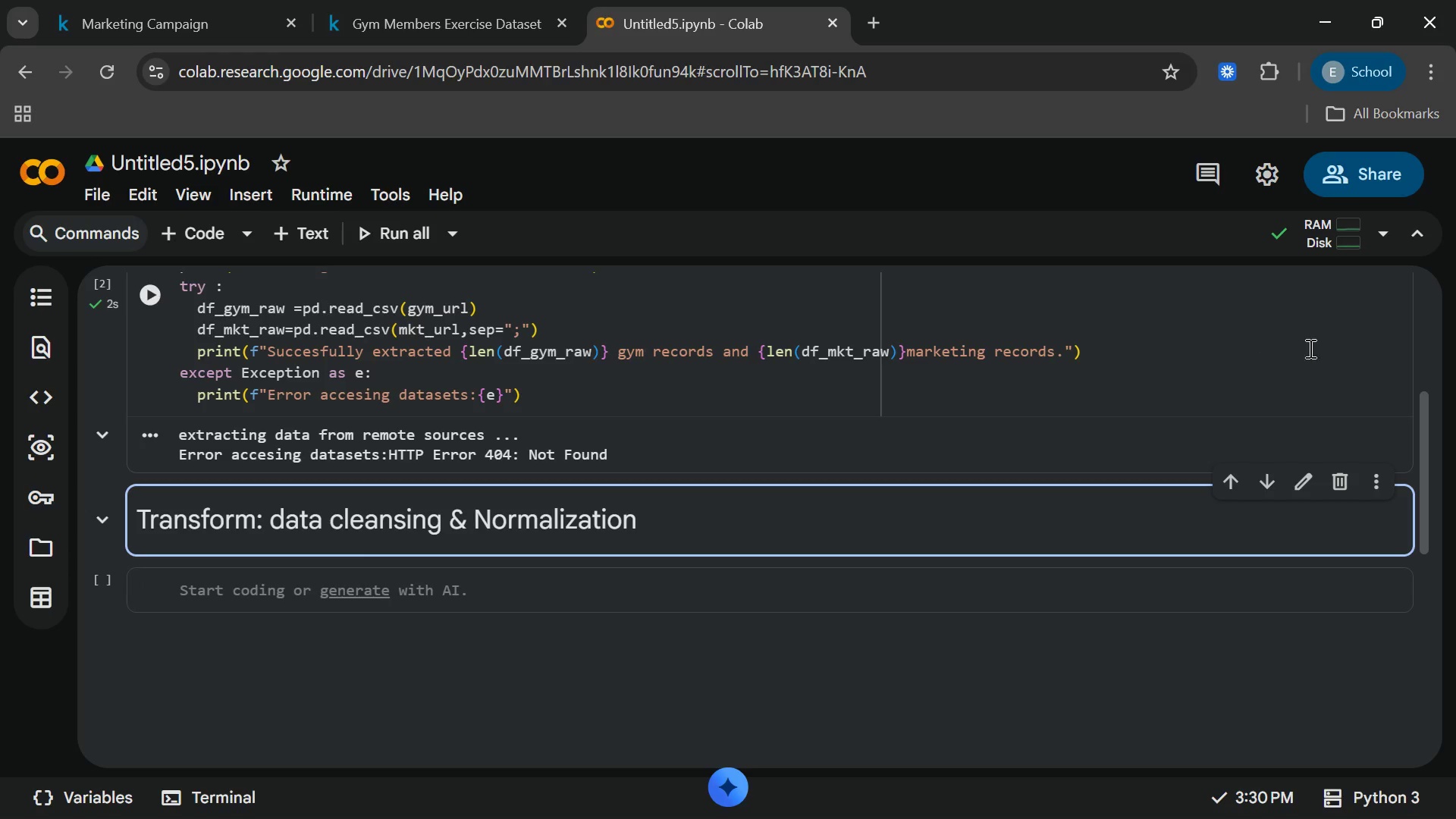 
left_click([1298, 486])
 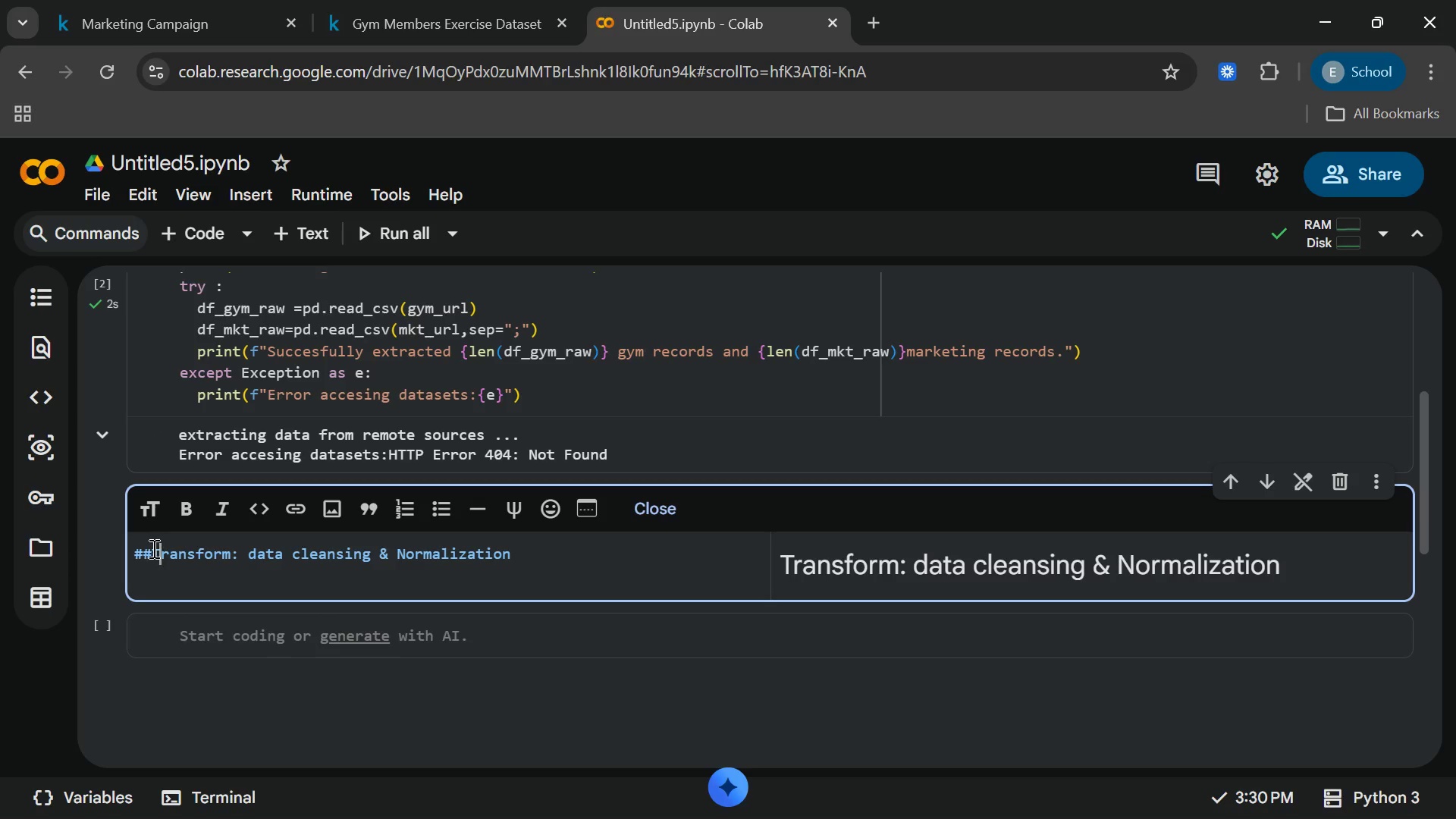 
left_click([154, 553])
 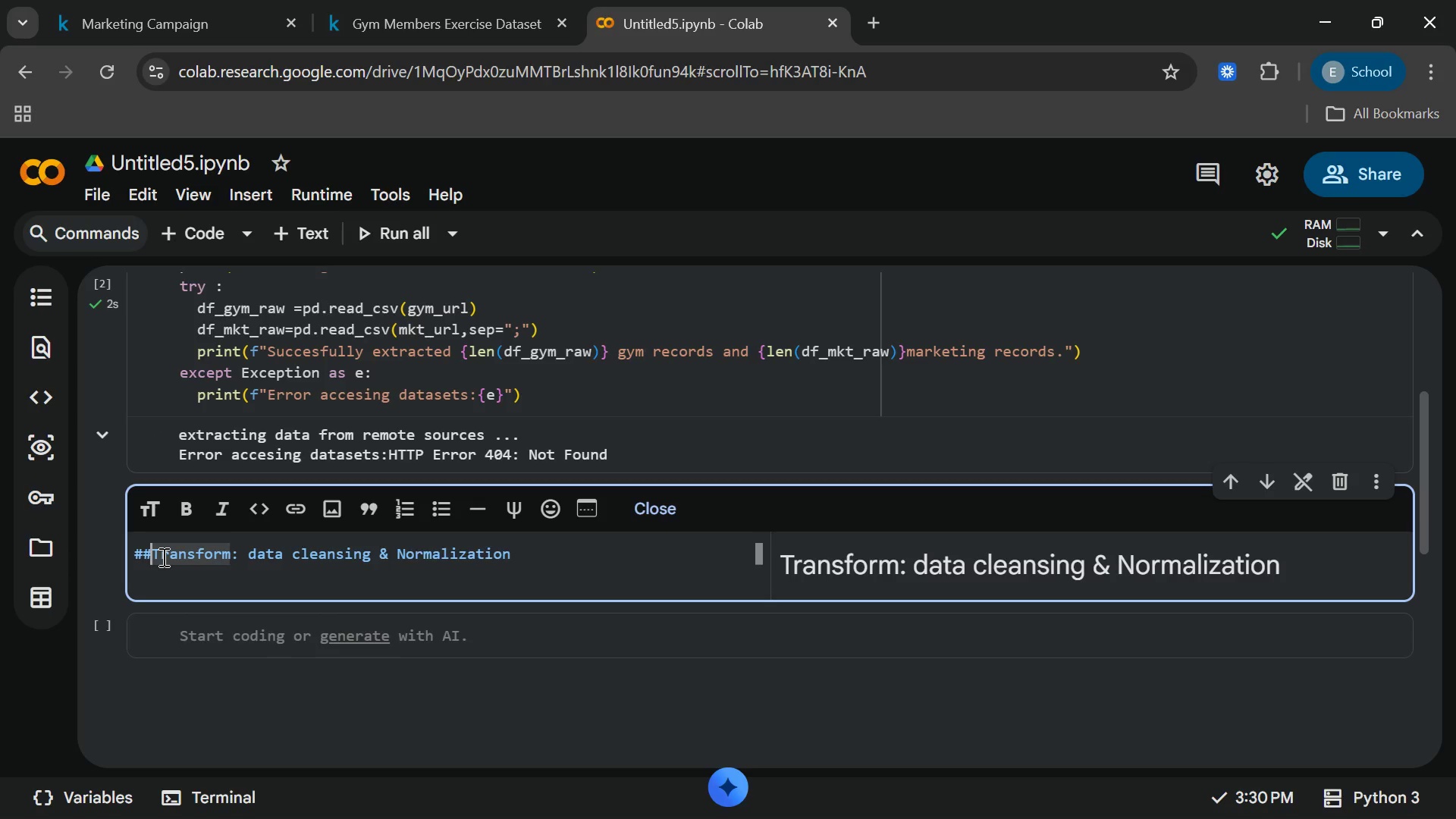 
key(2)
 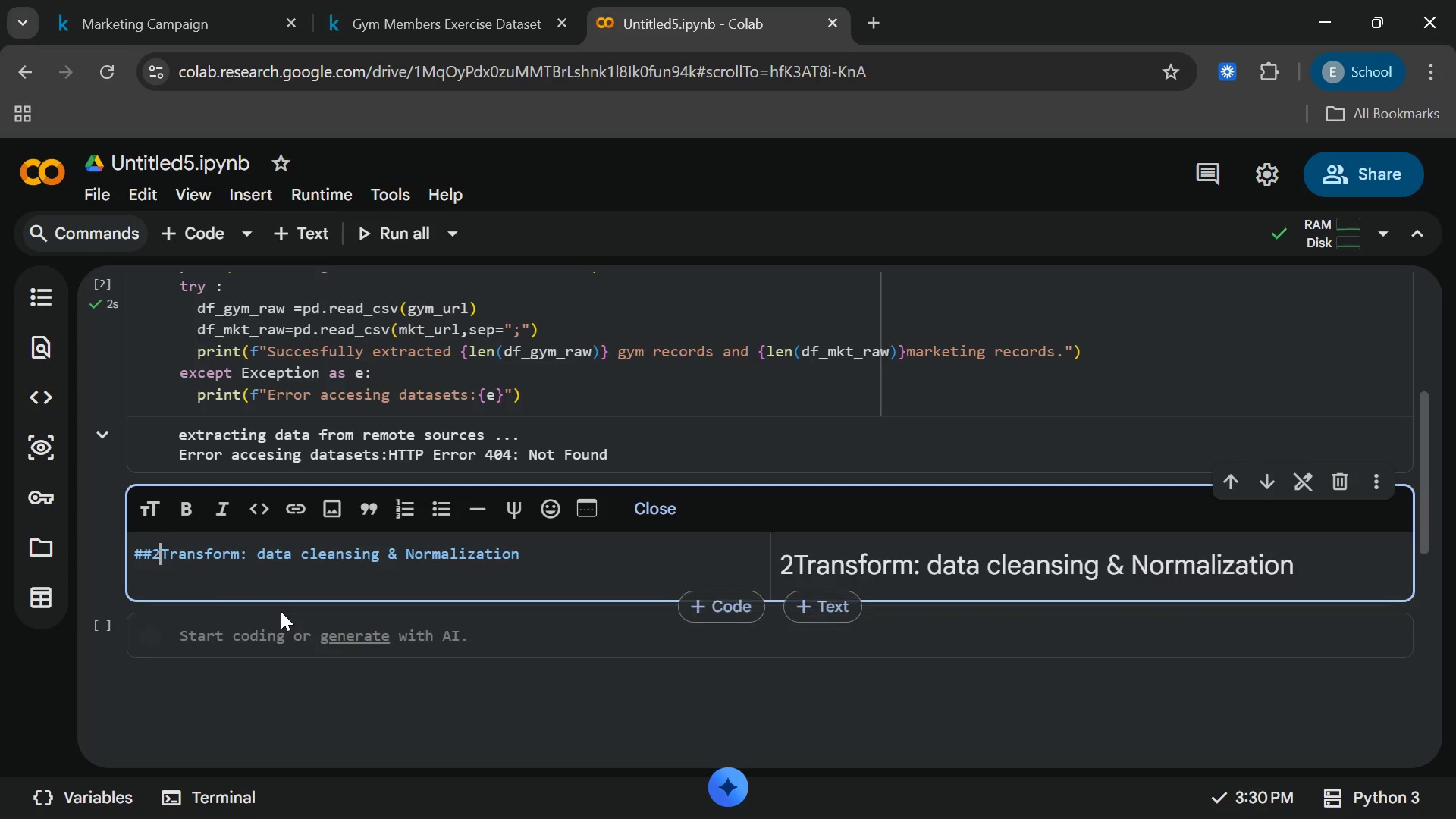 
key(Comma)
 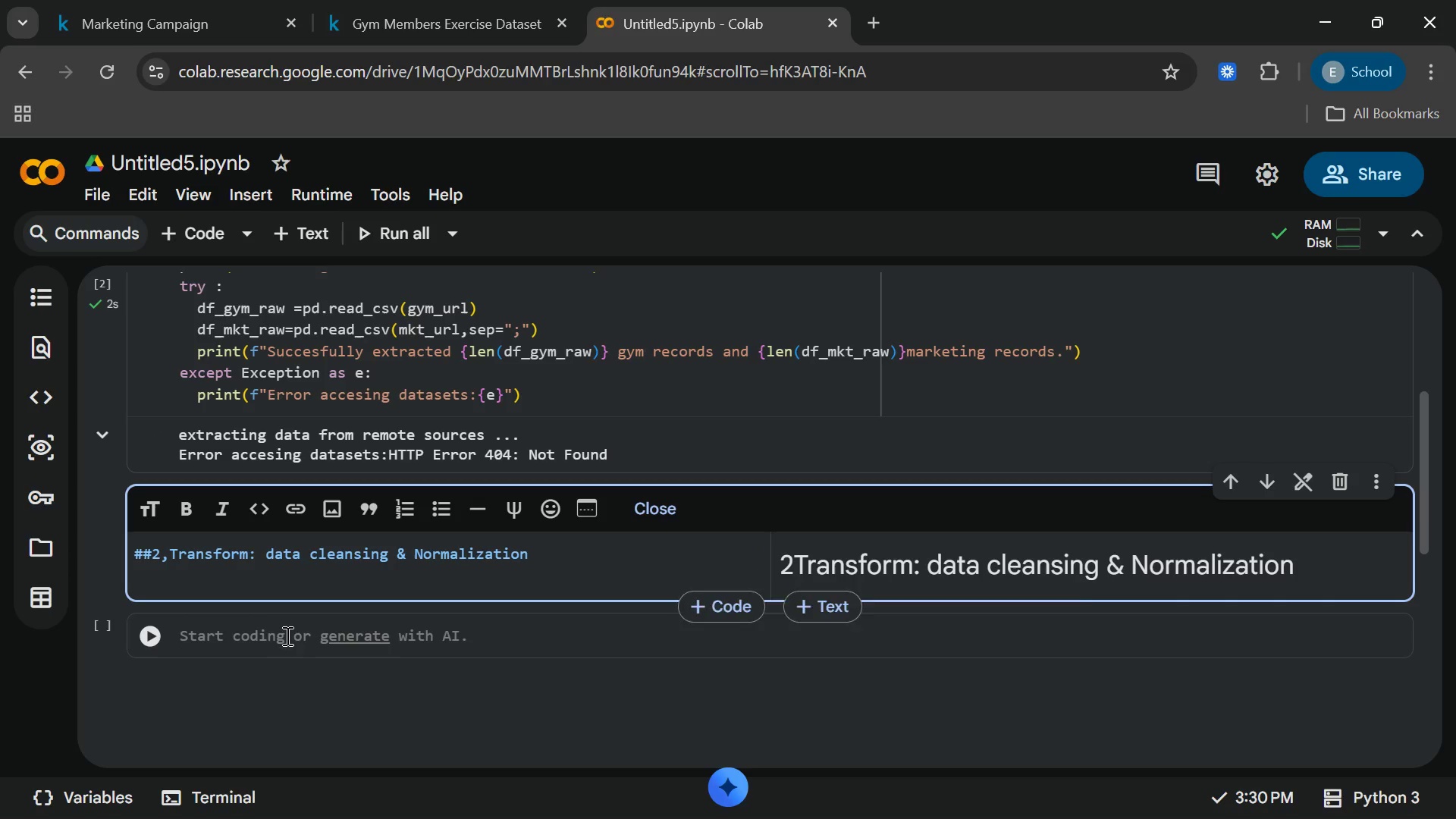 
left_click([279, 637])
 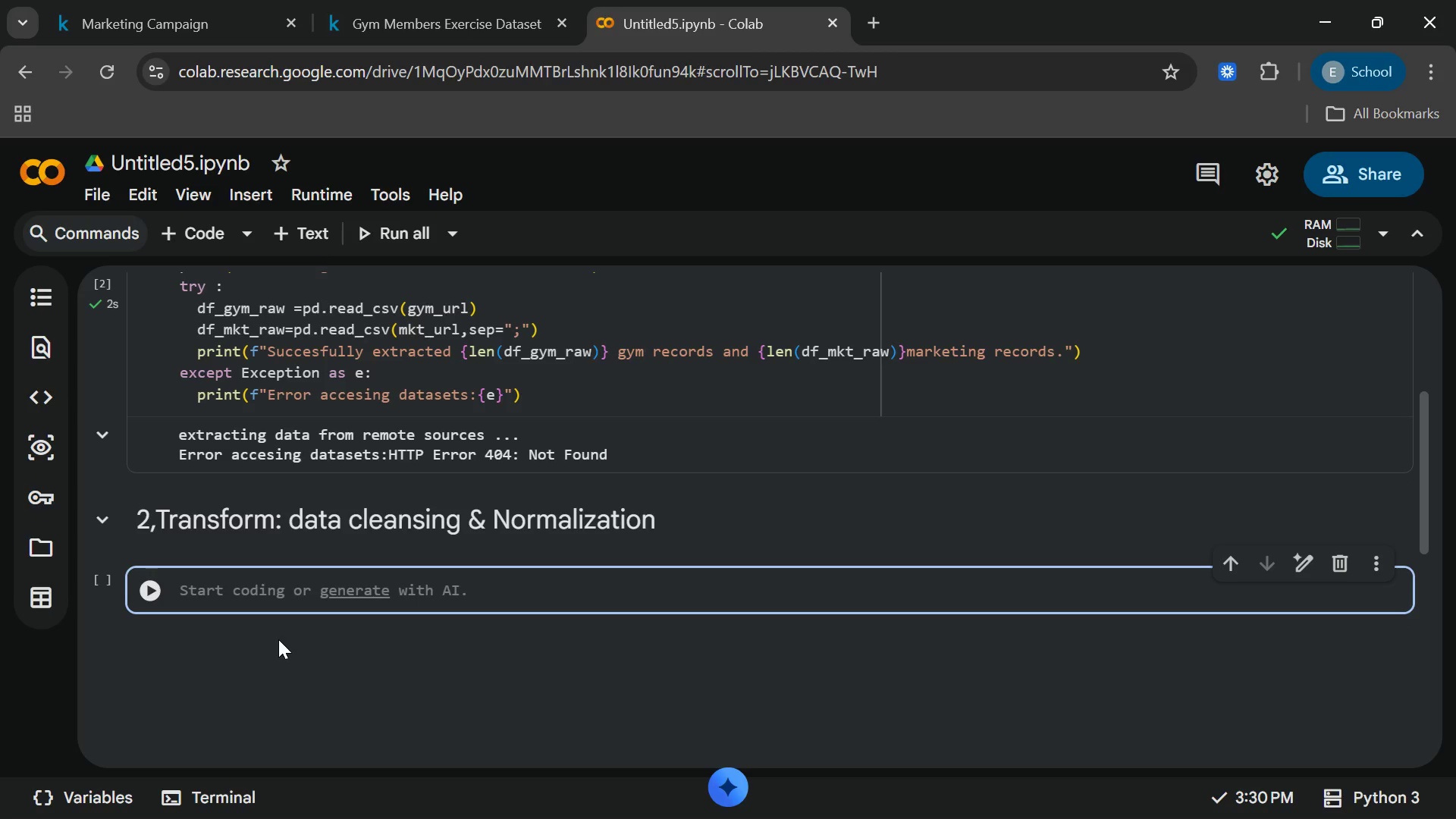 
type(def transform )
key(Backspace)
type(_pipeline(gym,mkt)
 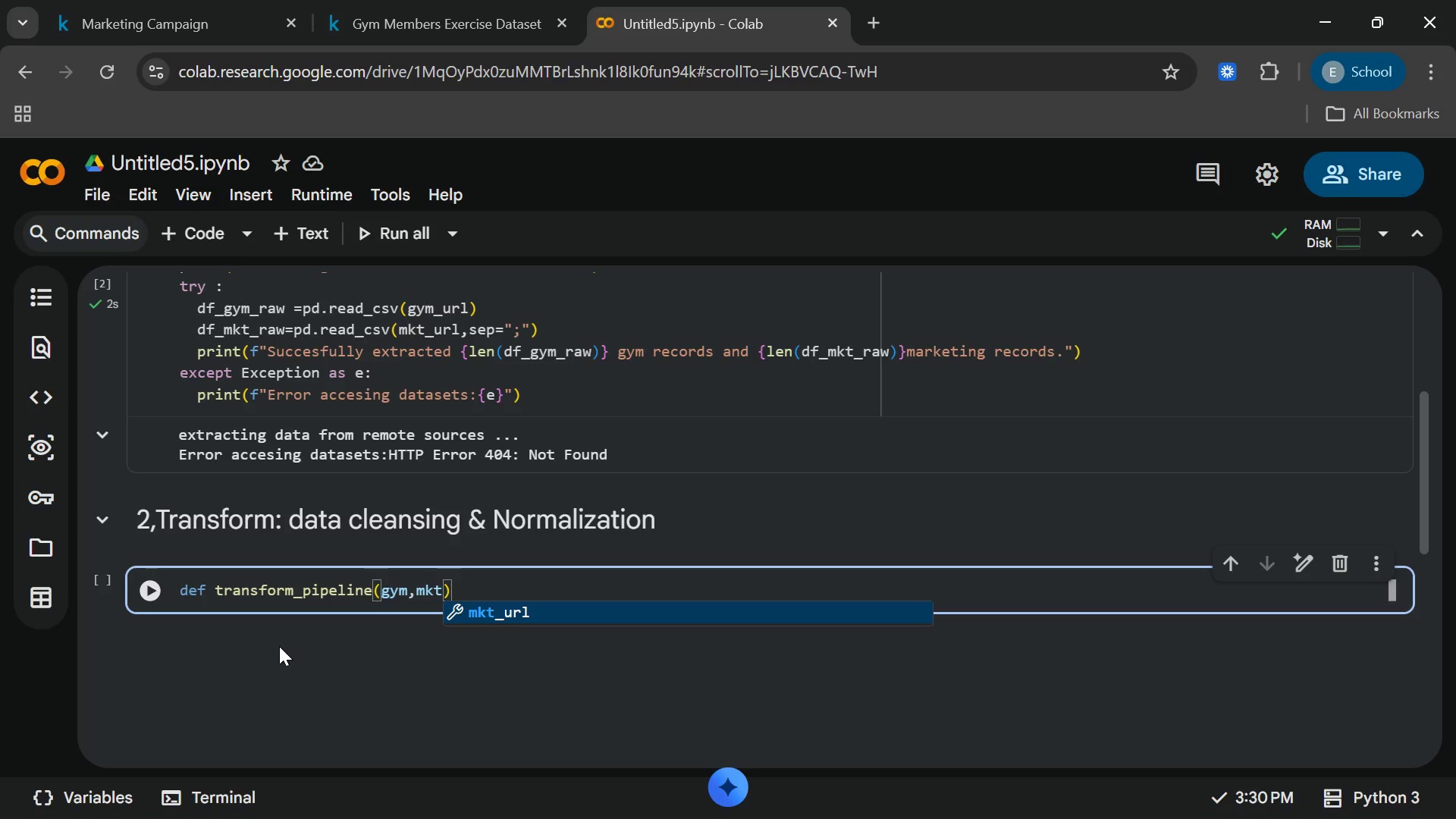 
key(ArrowRight)
 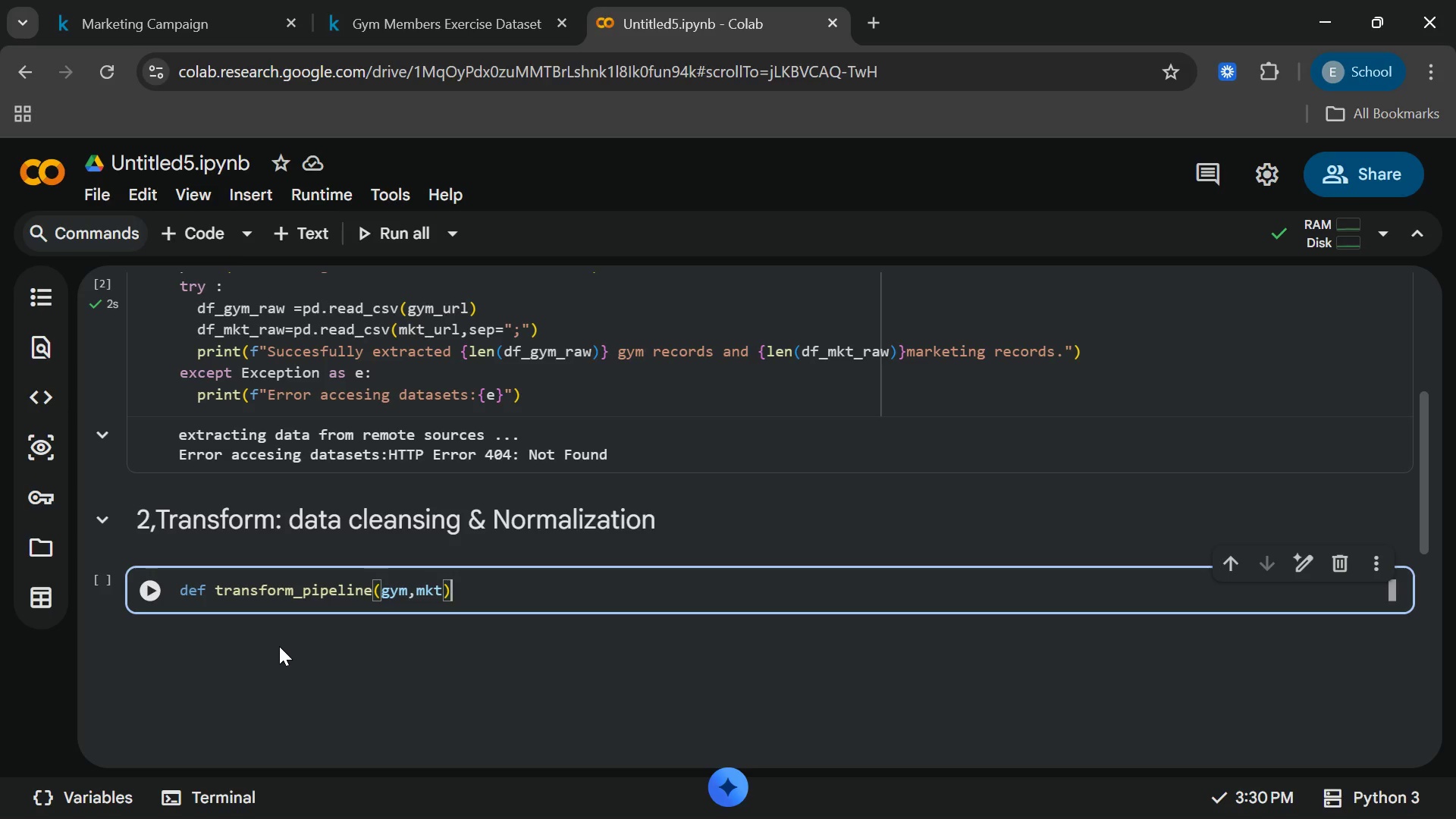 
hold_key(key=ShiftRight, duration=0.62)
 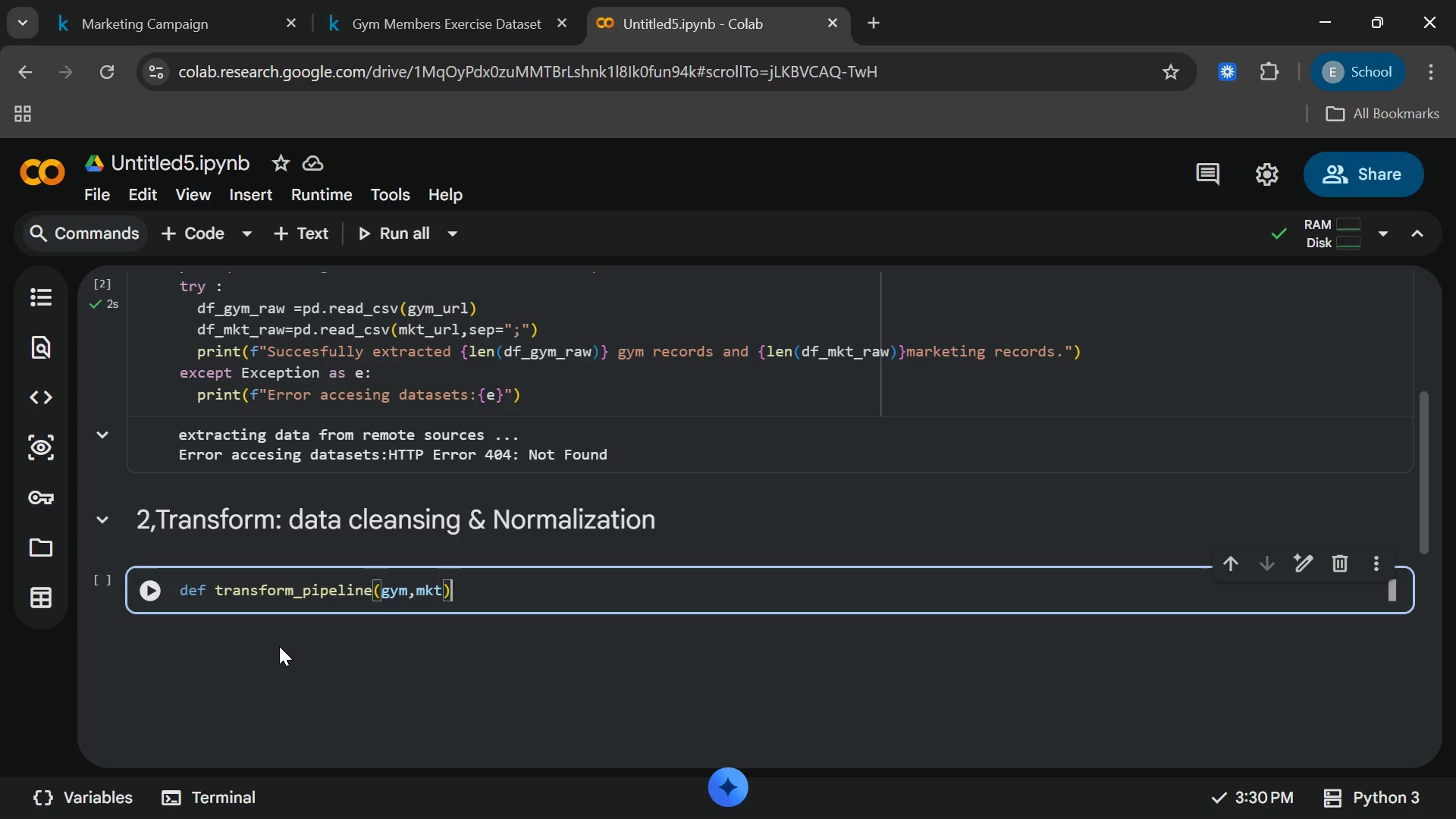 
key(Shift+Semicolon)
 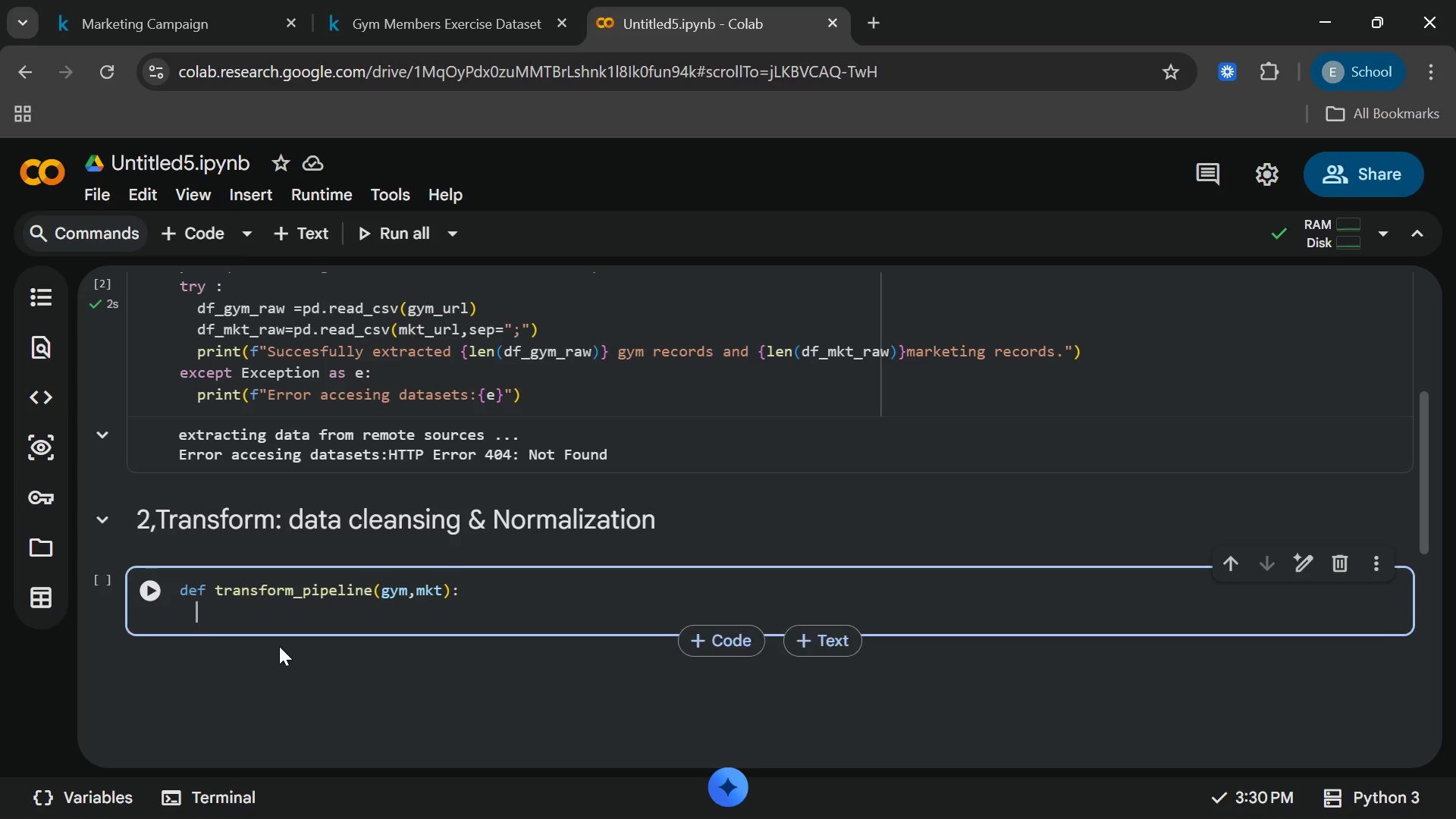 
key(Enter)
 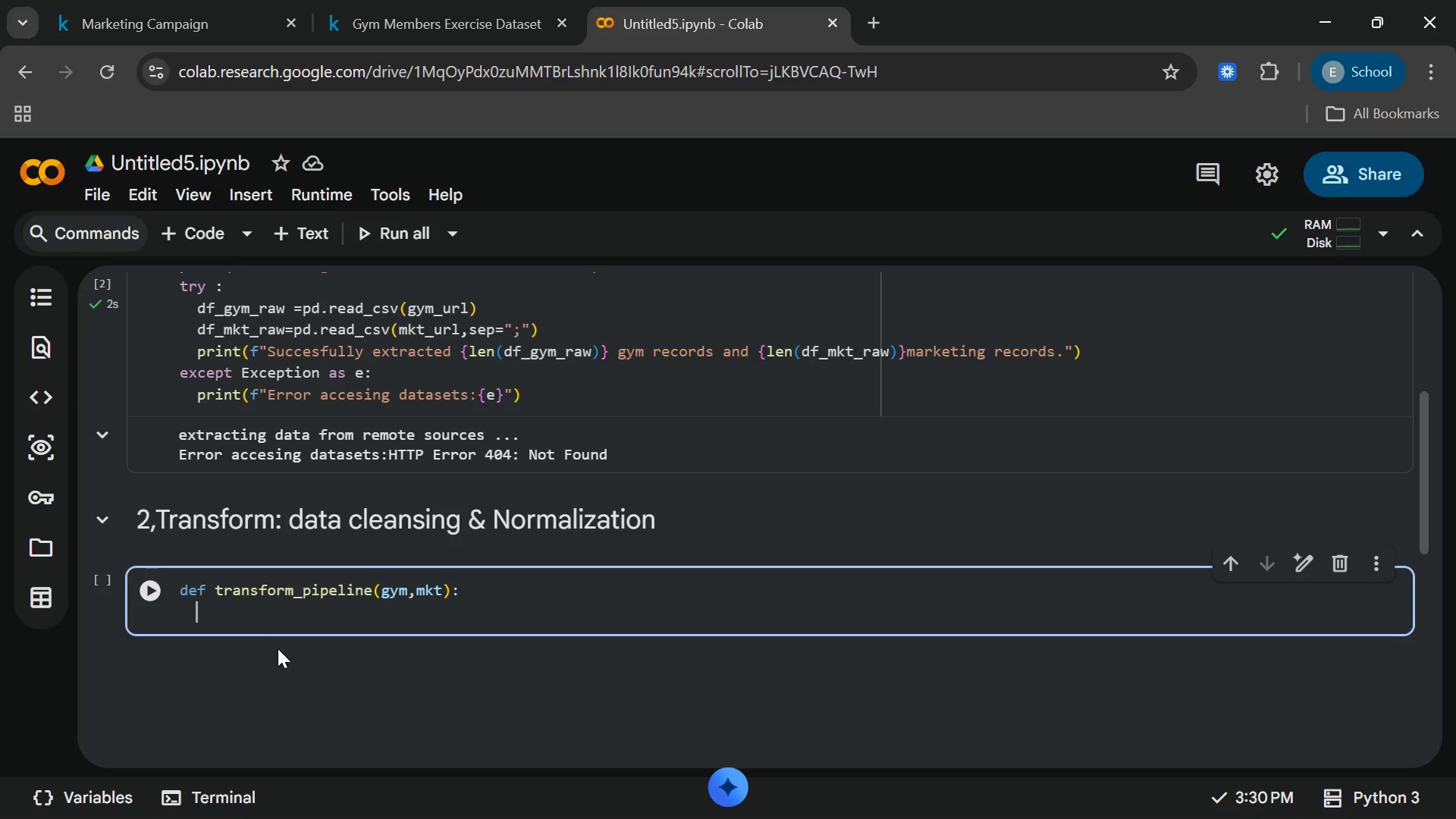 
type(gym.columns +)
key(Backspace)
type(=)
 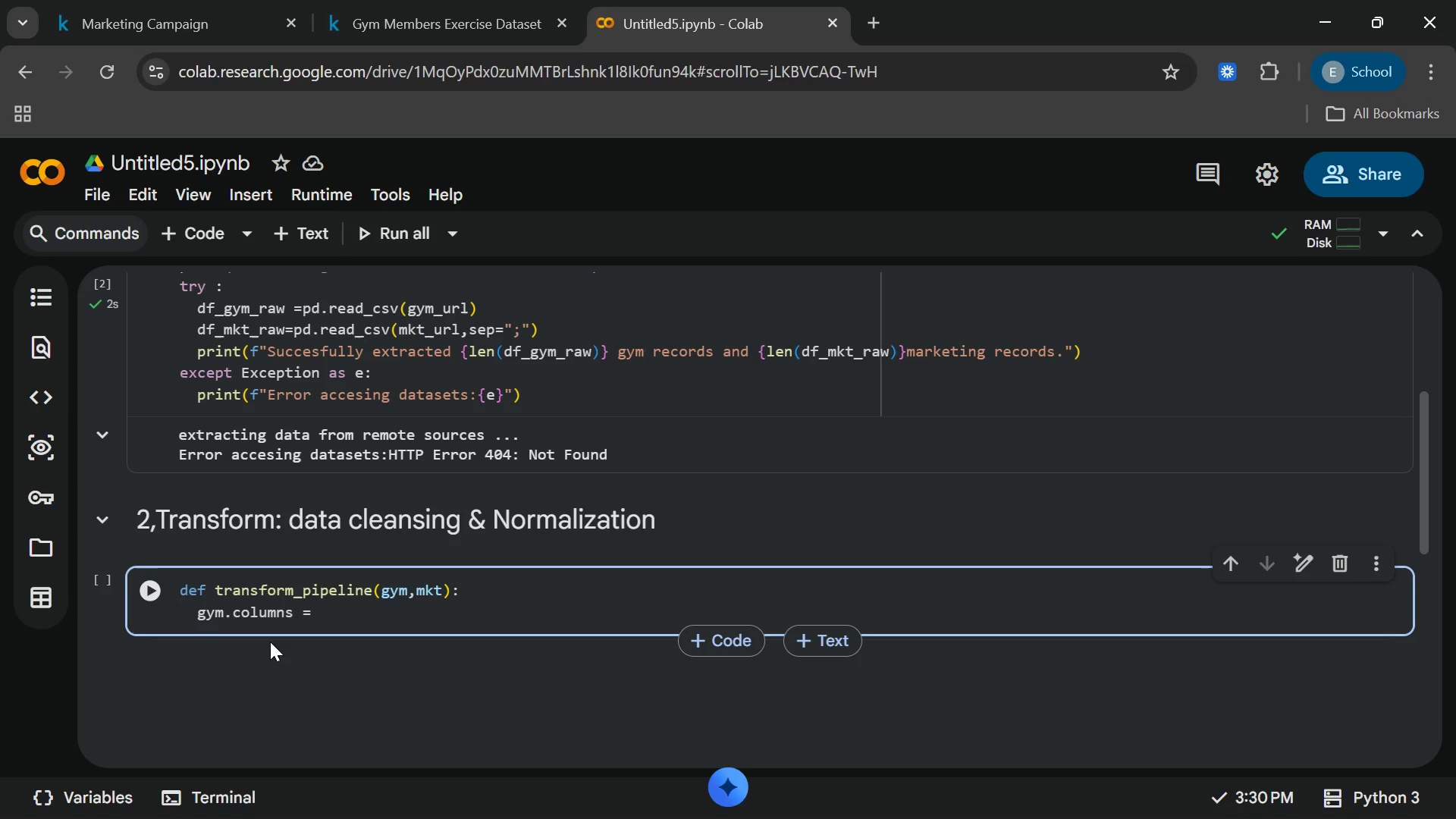 
key(Enter)
 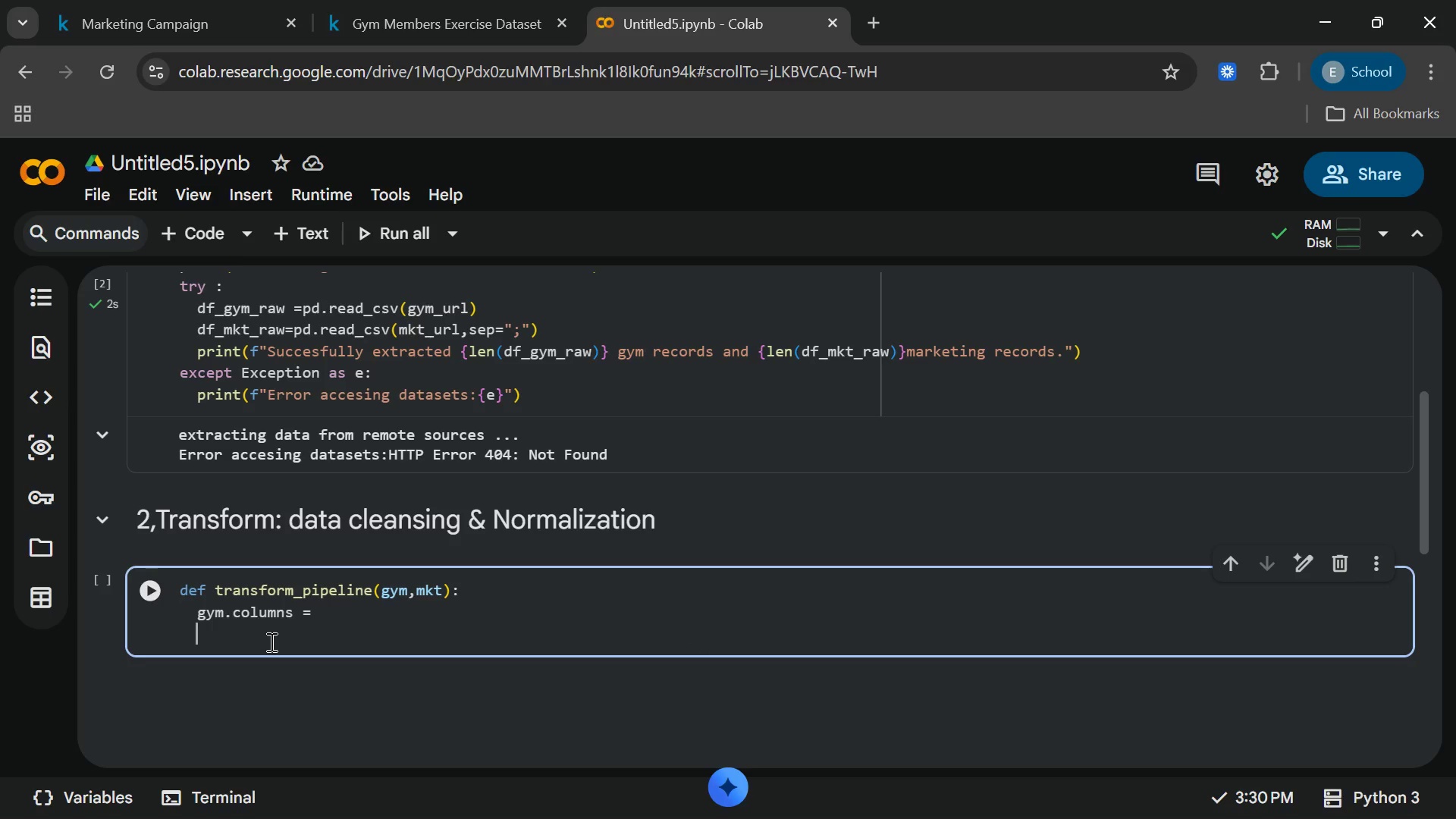 
type([c.lower()
 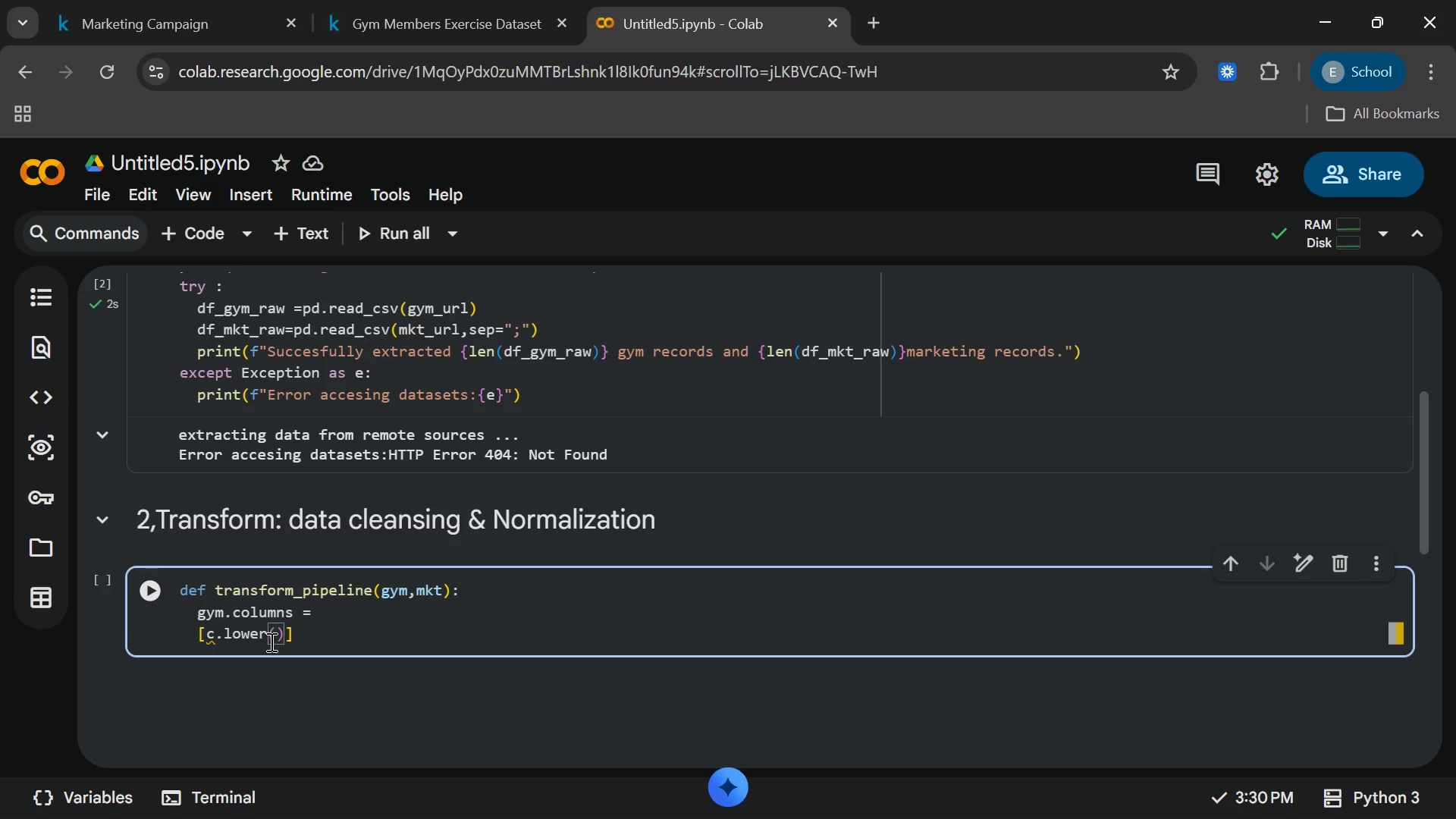 
key(ArrowRight)
 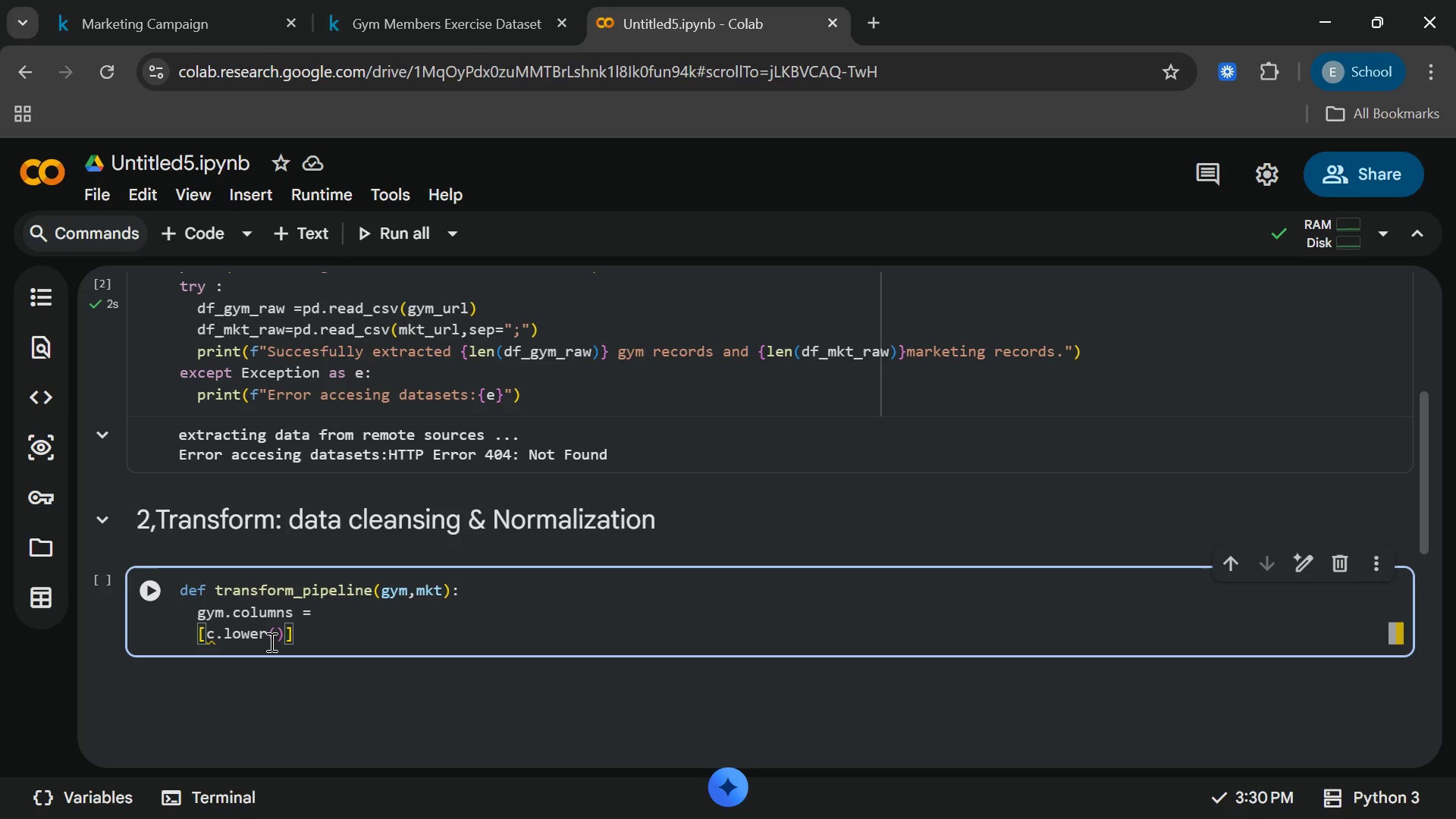 
type(.replca)
key(Backspace)
key(Backspace)
type(ae)
key(Backspace)
type(ce)
 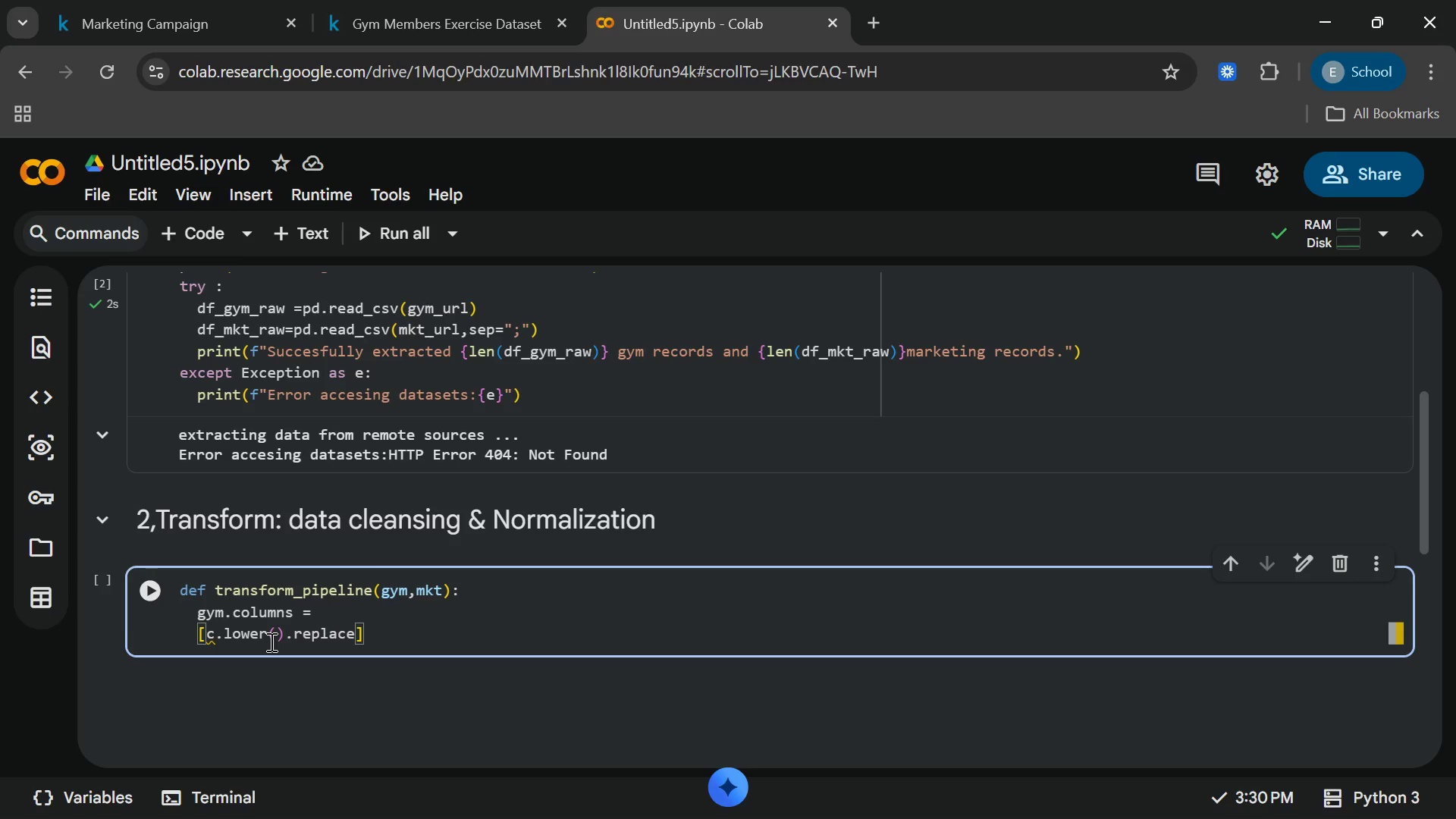 
wait(6.48)
 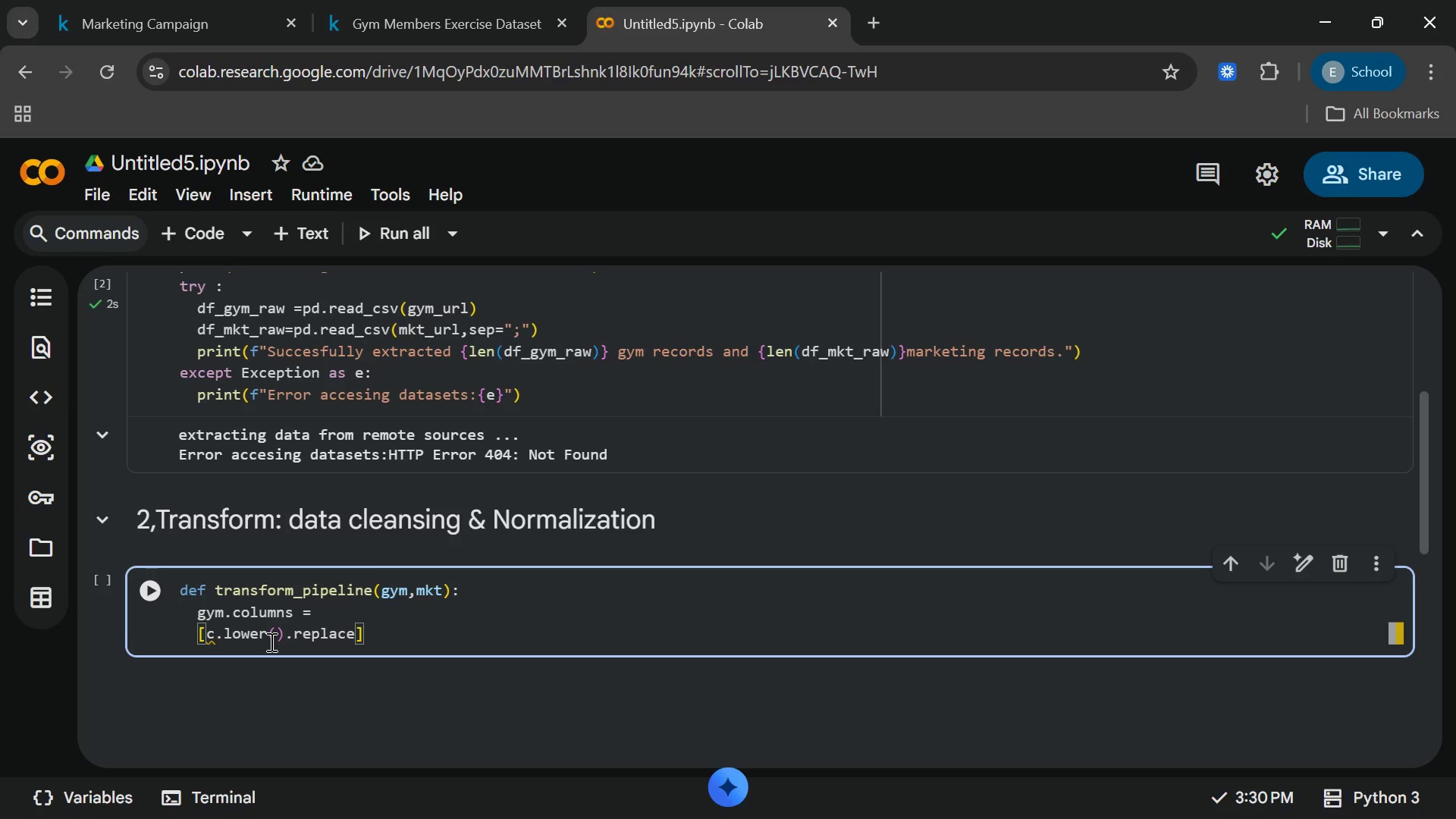 
key(Shift+9)
 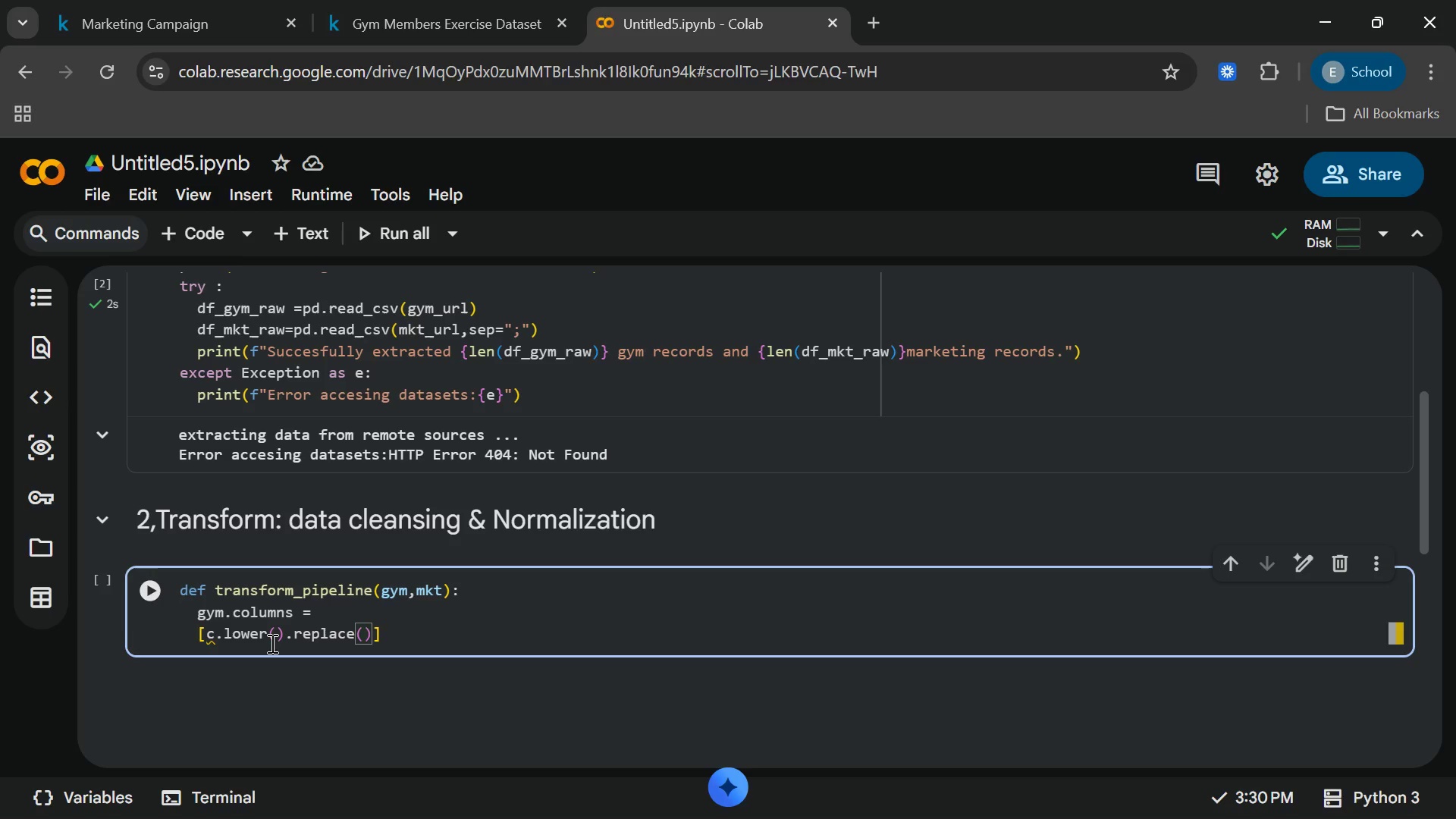 
key(Shift+Quote)
 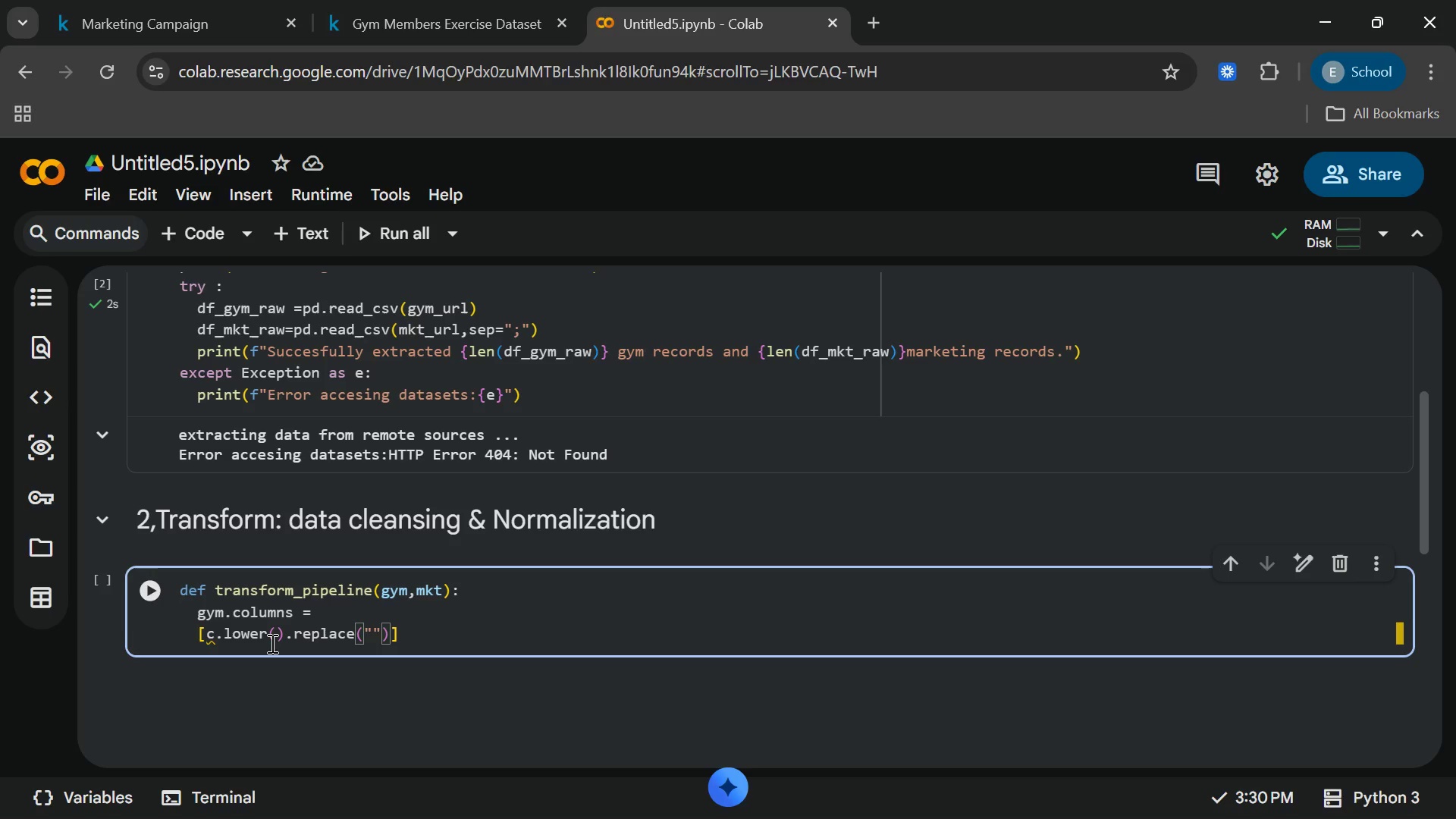 
key(ArrowRight)
 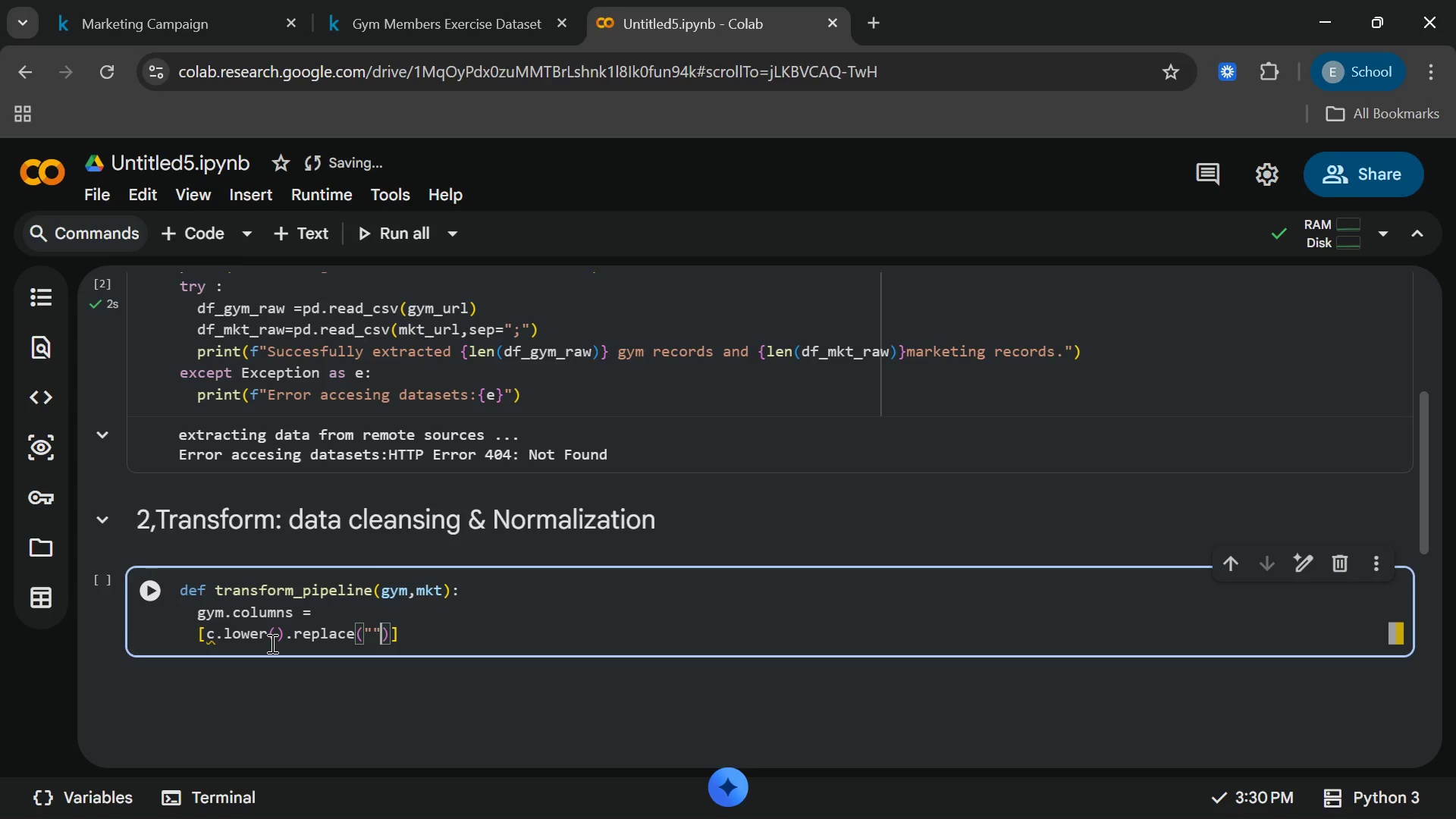 
key(ArrowLeft)
 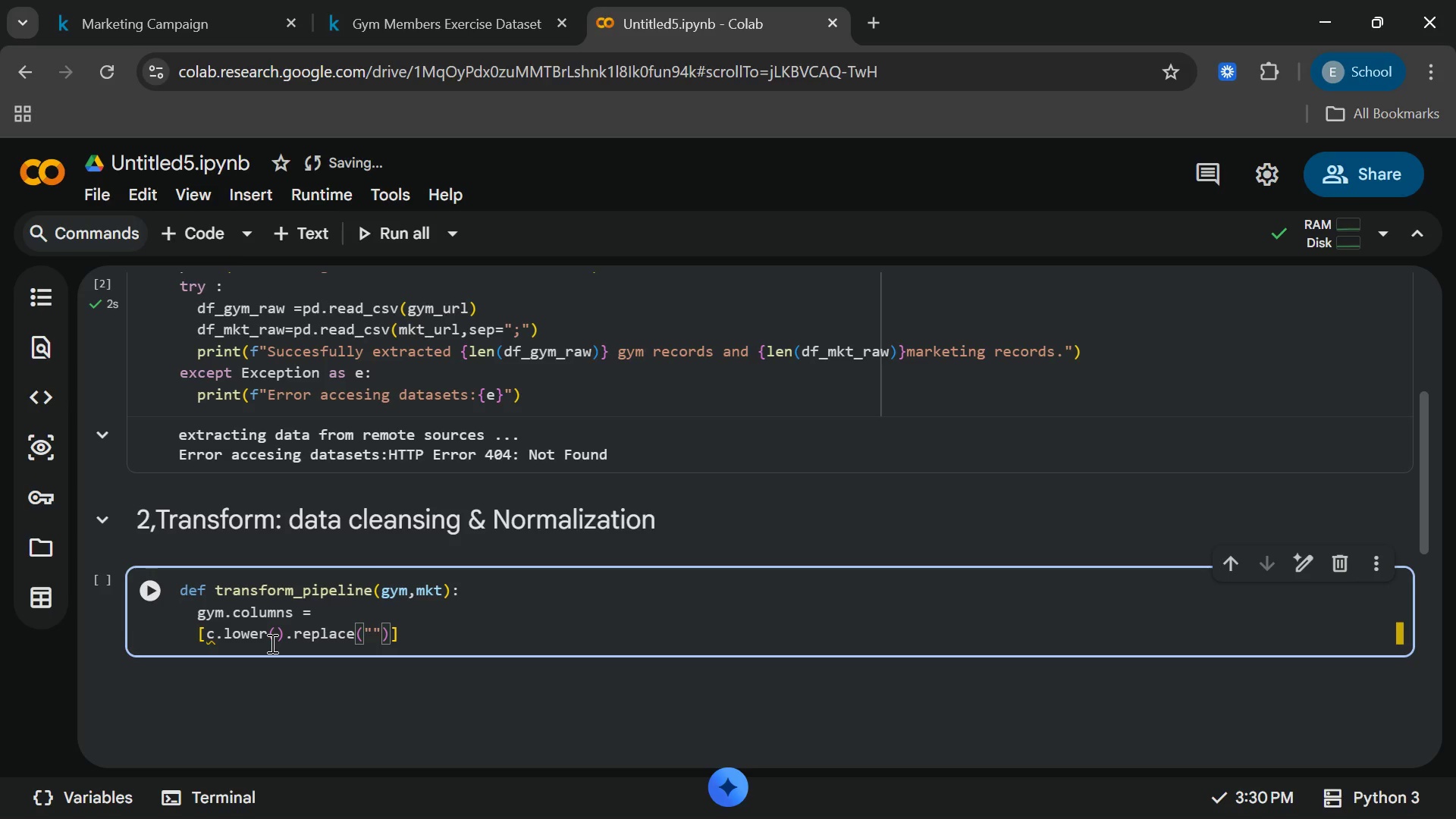 
key(Space)
 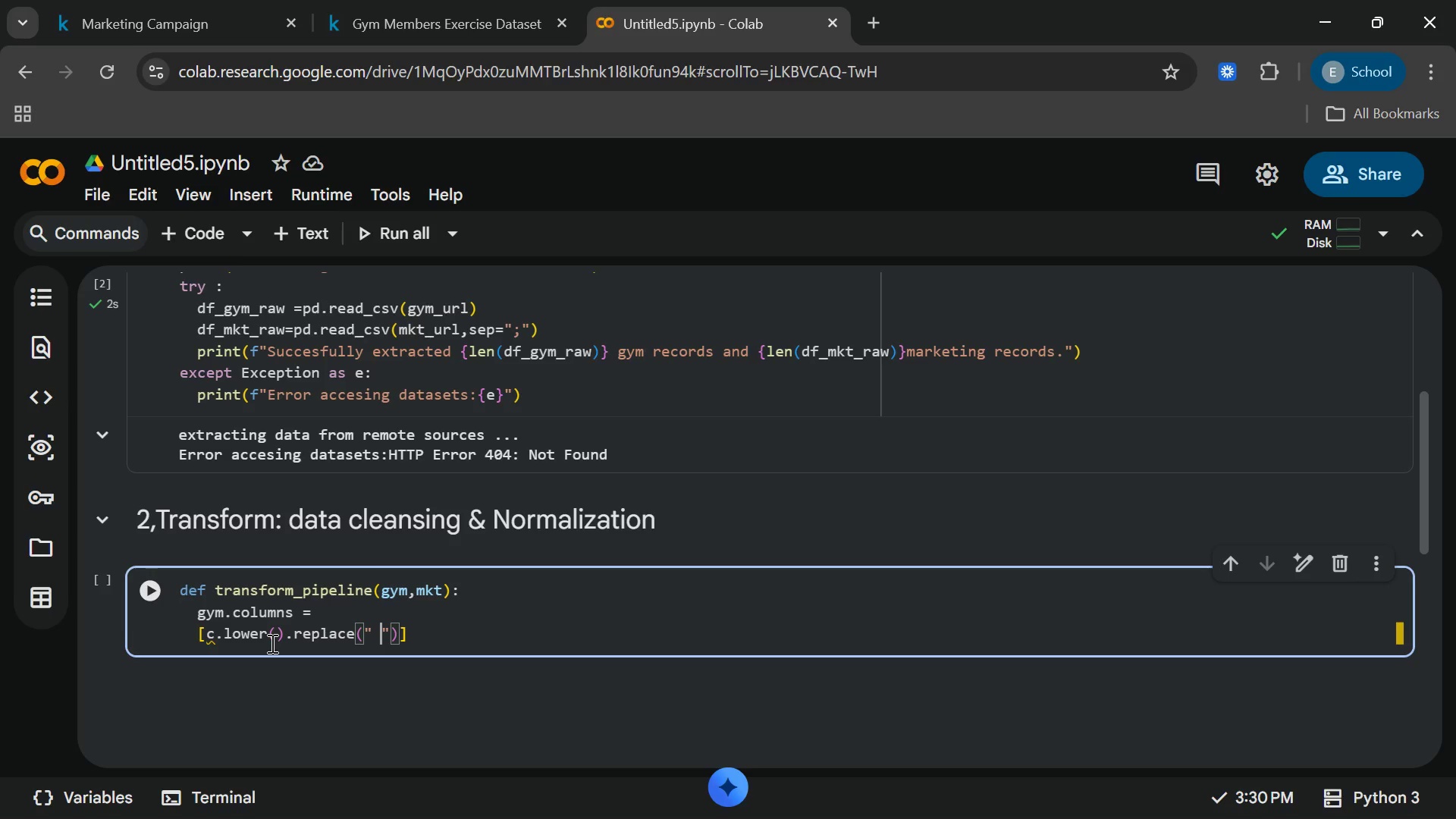 
key(ArrowRight)
 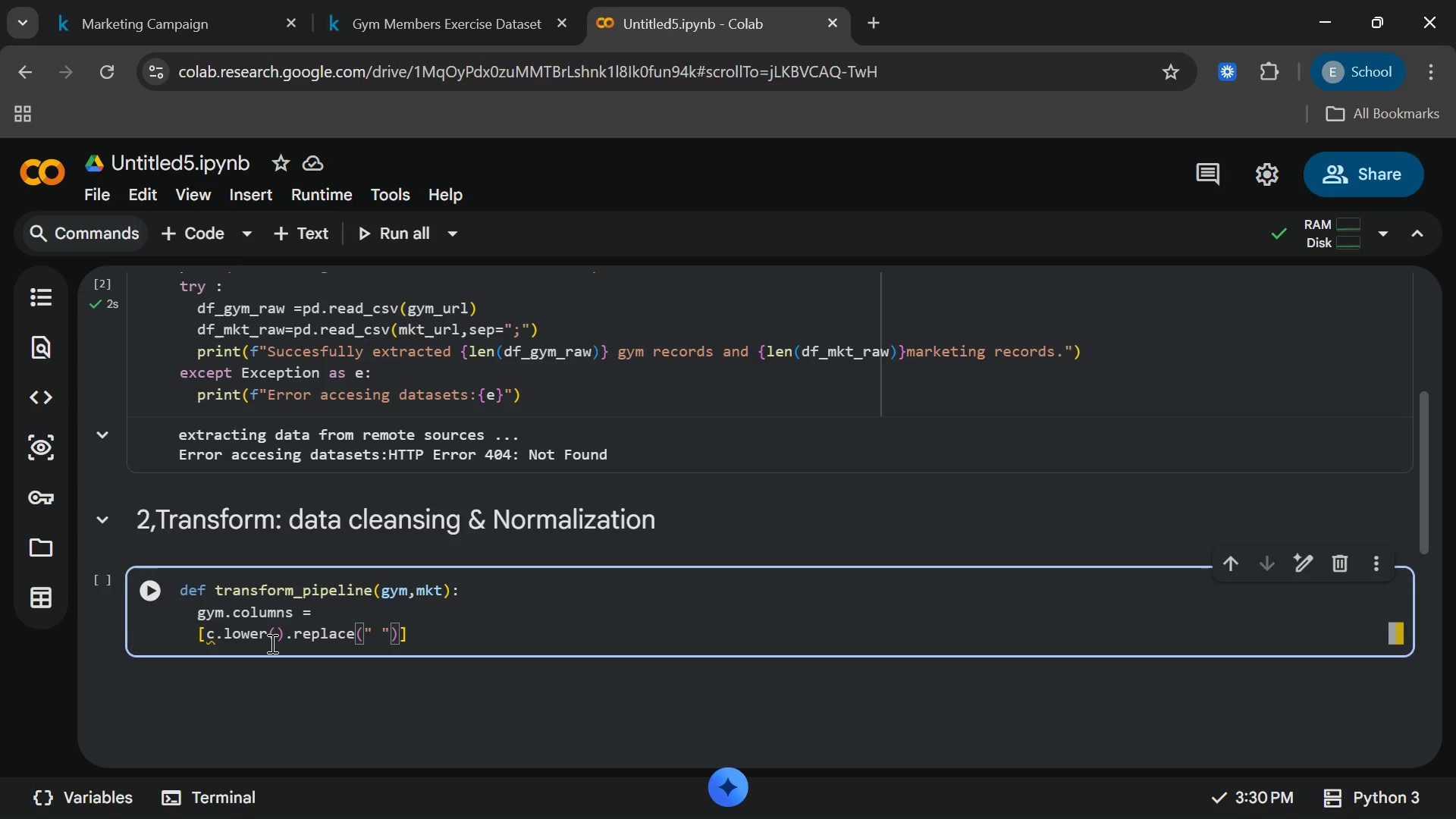 
key(Comma)
 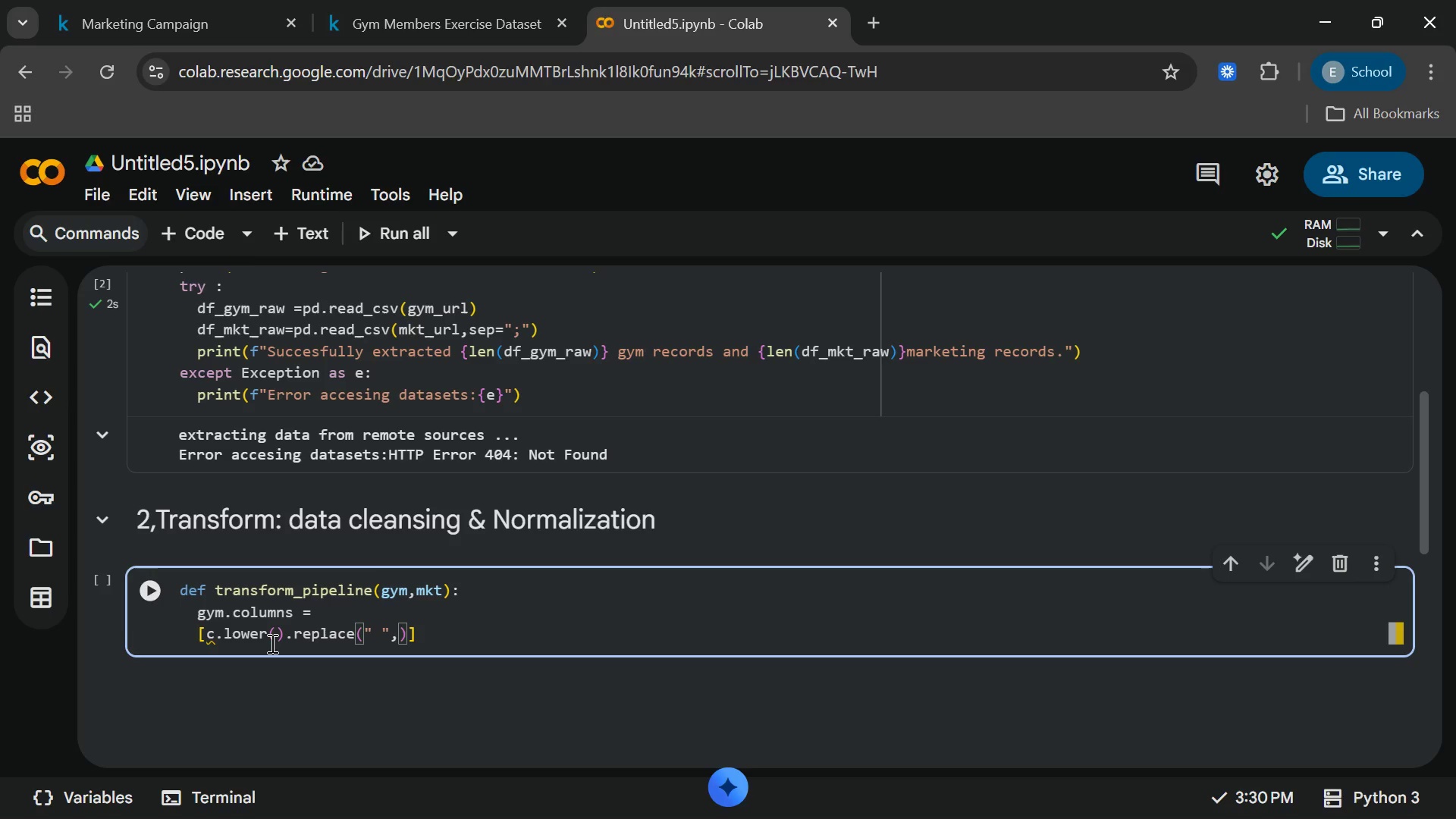 
key(Shift+Quote)
 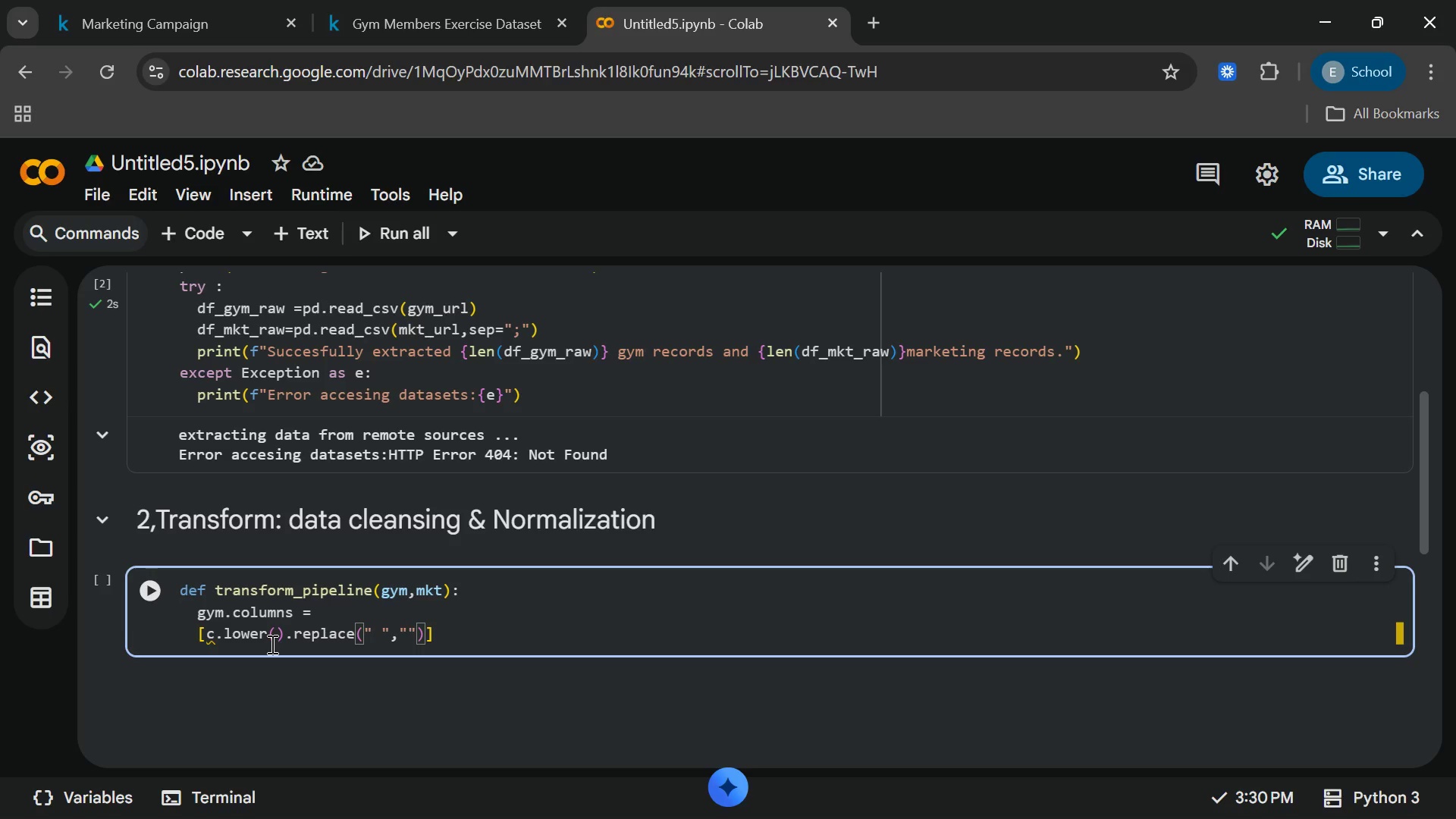 
key(Shift+Minus)
 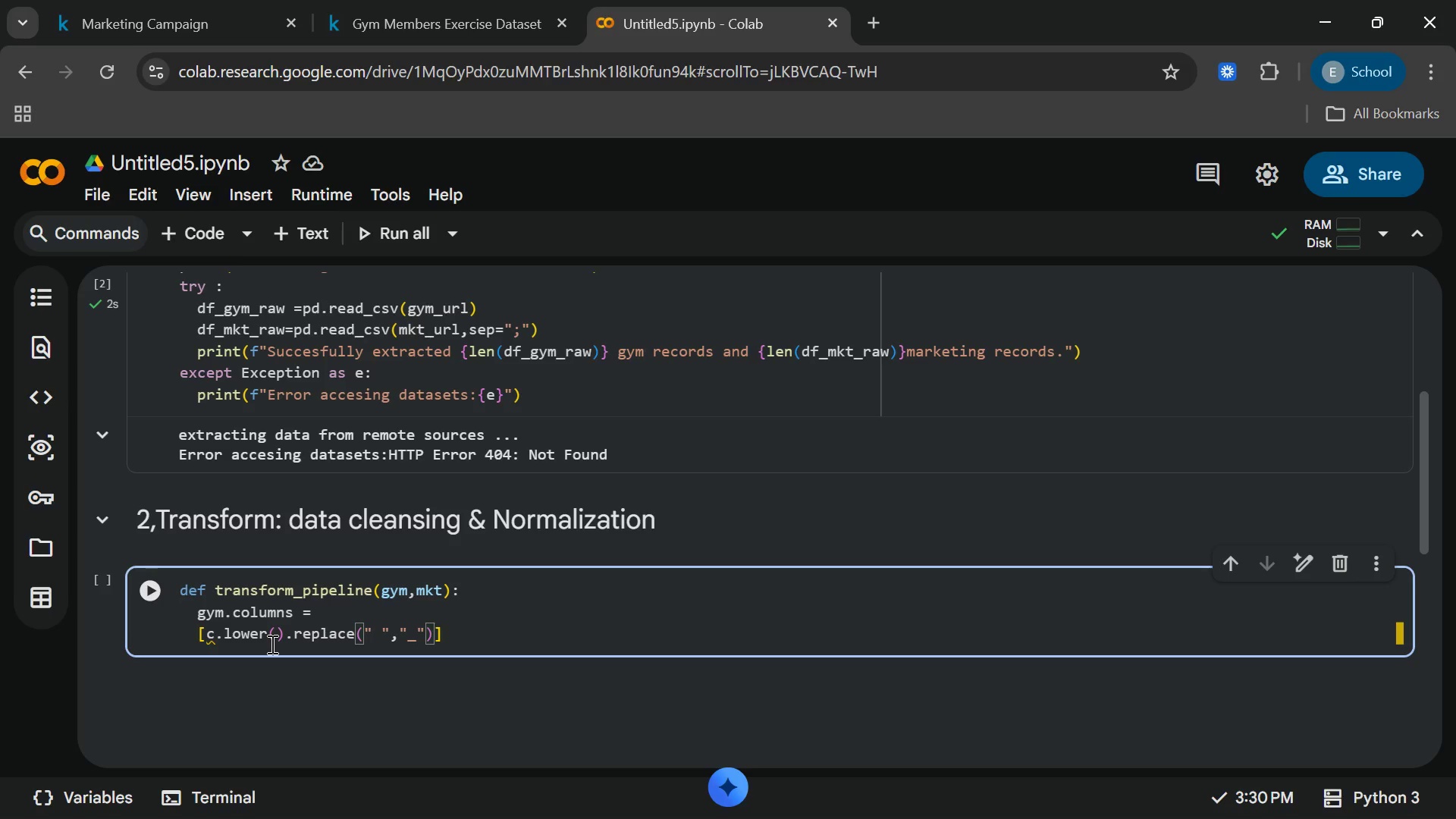 
key(ArrowRight)
 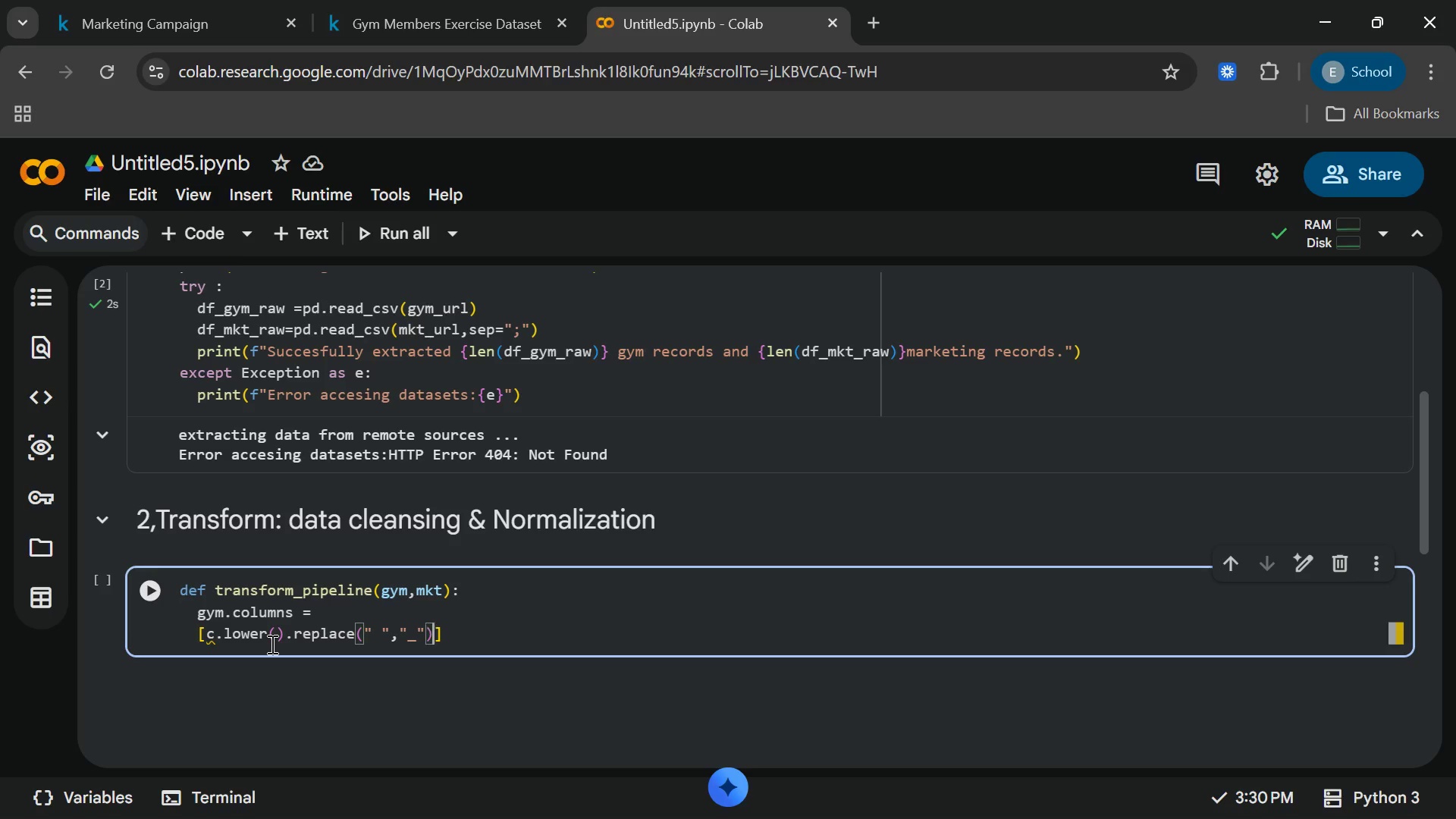 
key(ArrowRight)
 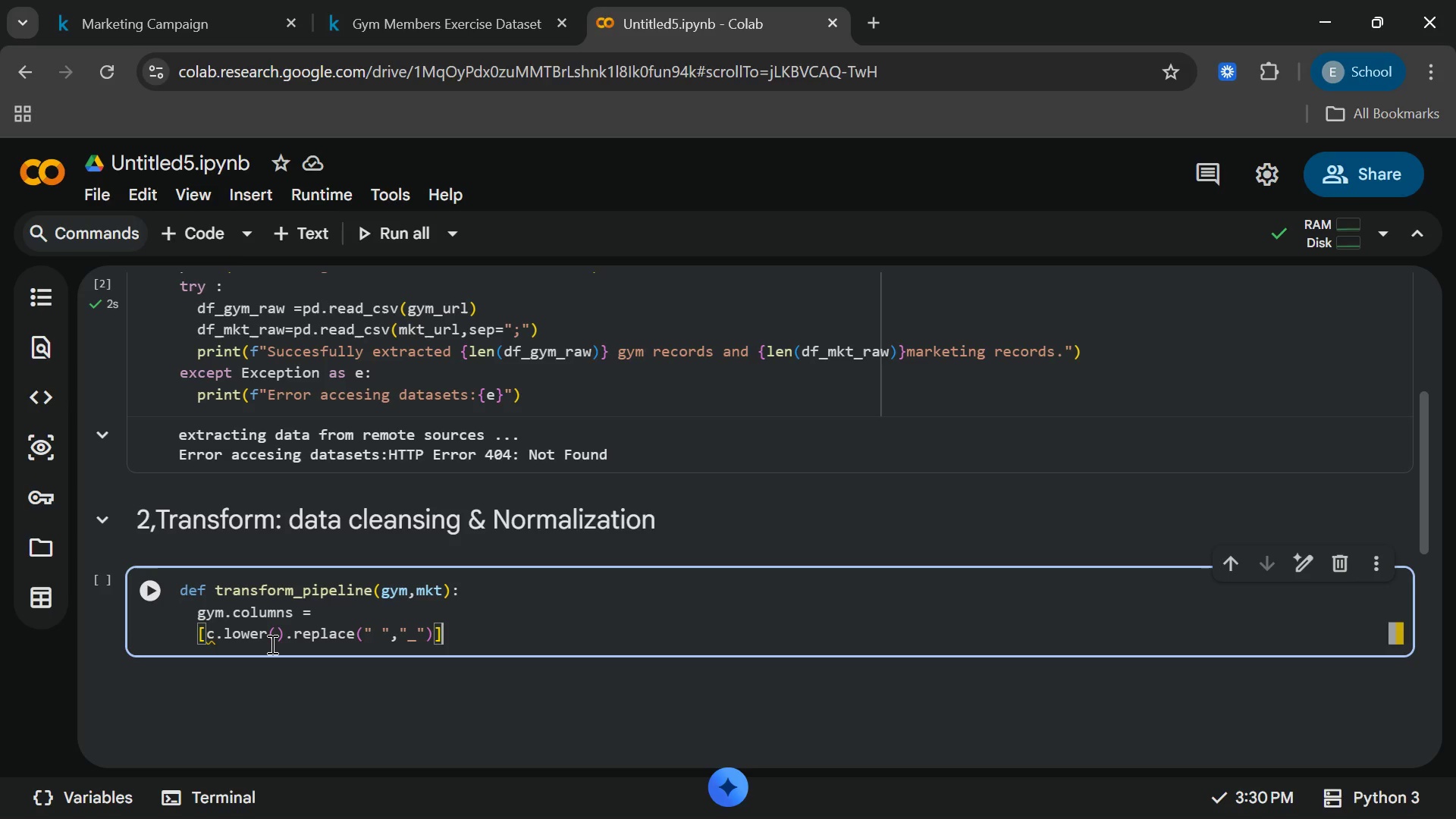 
key(ArrowRight)
 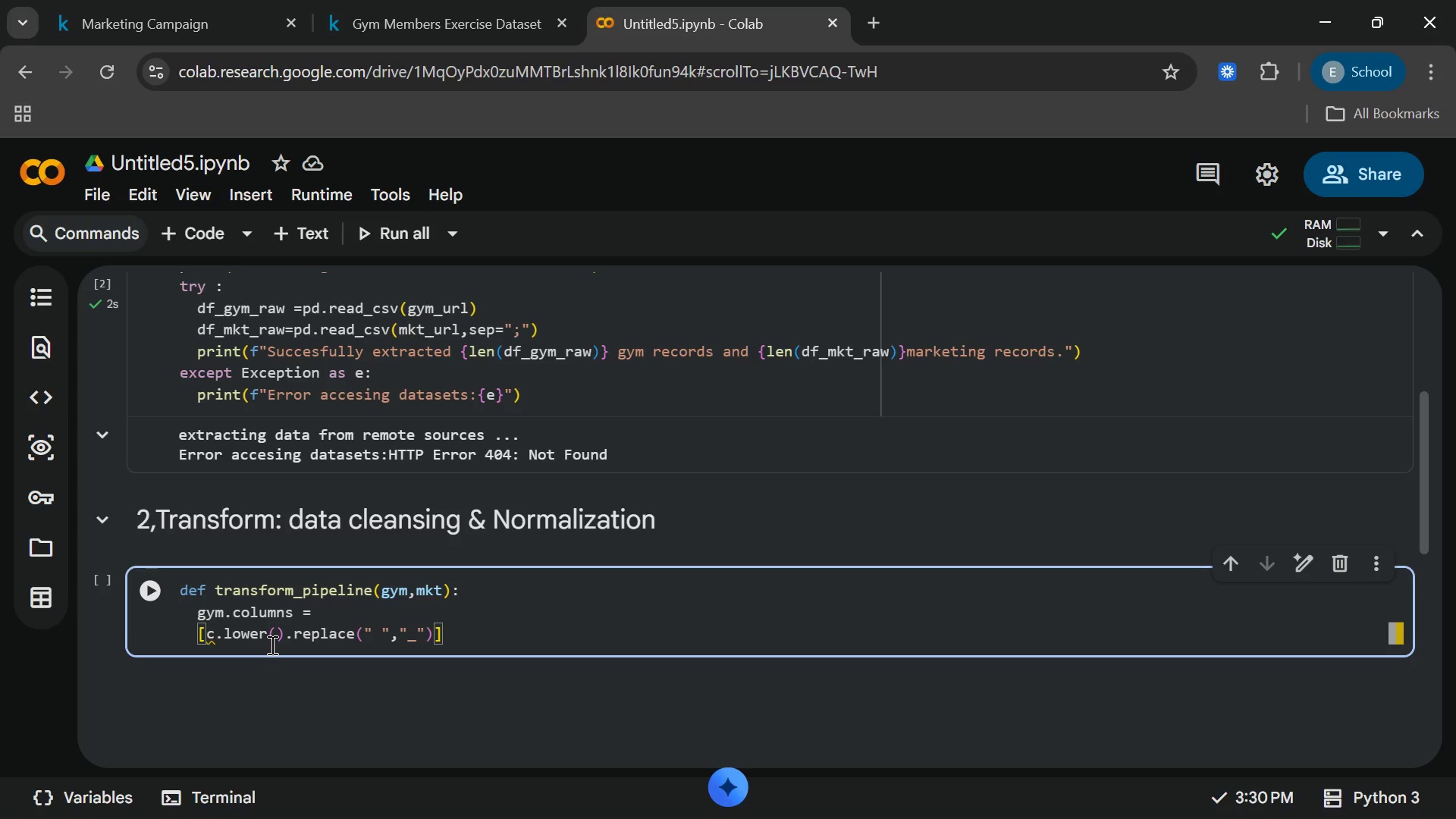 
type(fpr )
key(Backspace)
key(Backspace)
type(or)
key(Backspace)
key(Backspace)
key(Backspace)
type(or c in )
 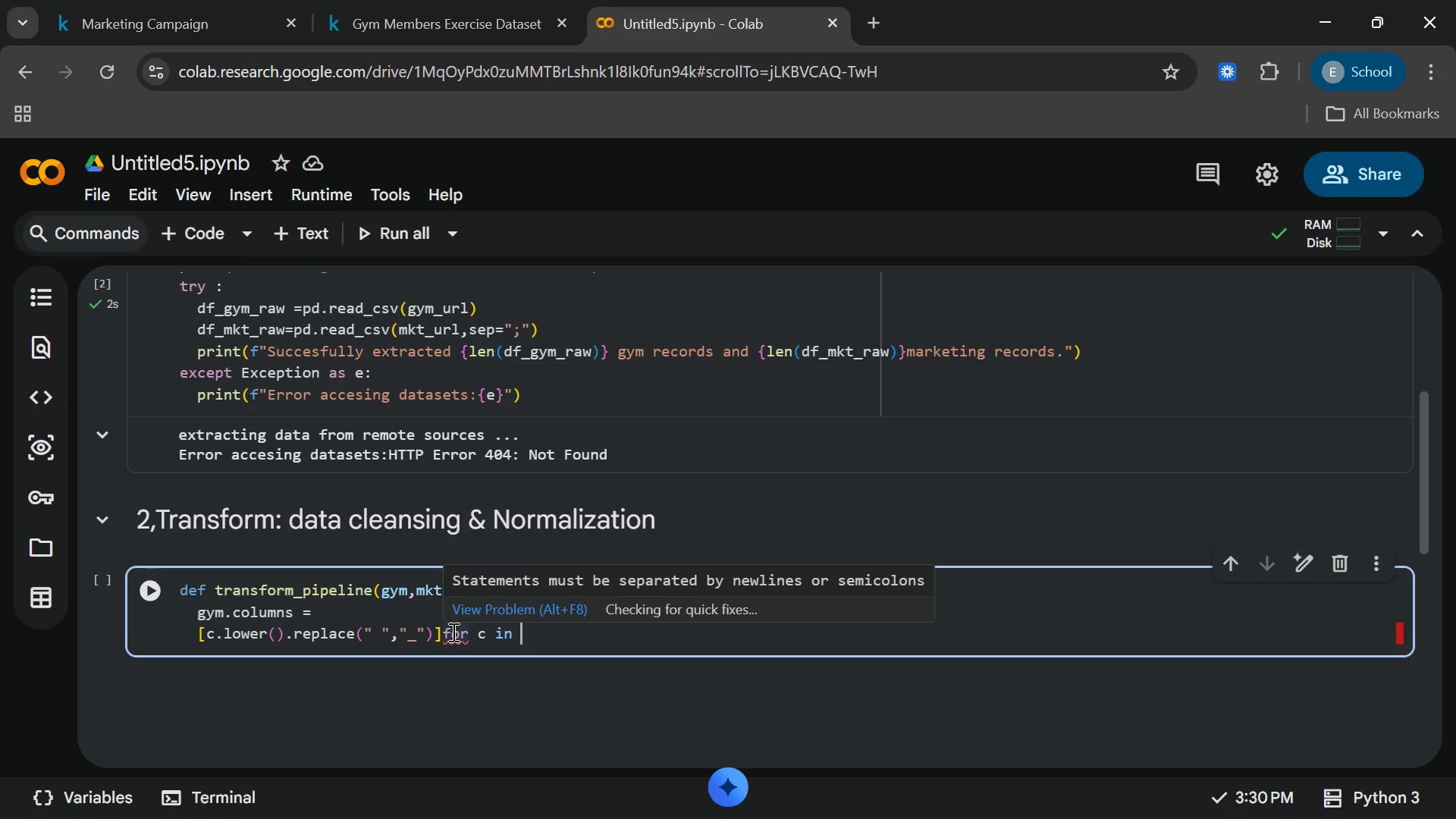 
left_click([446, 632])
 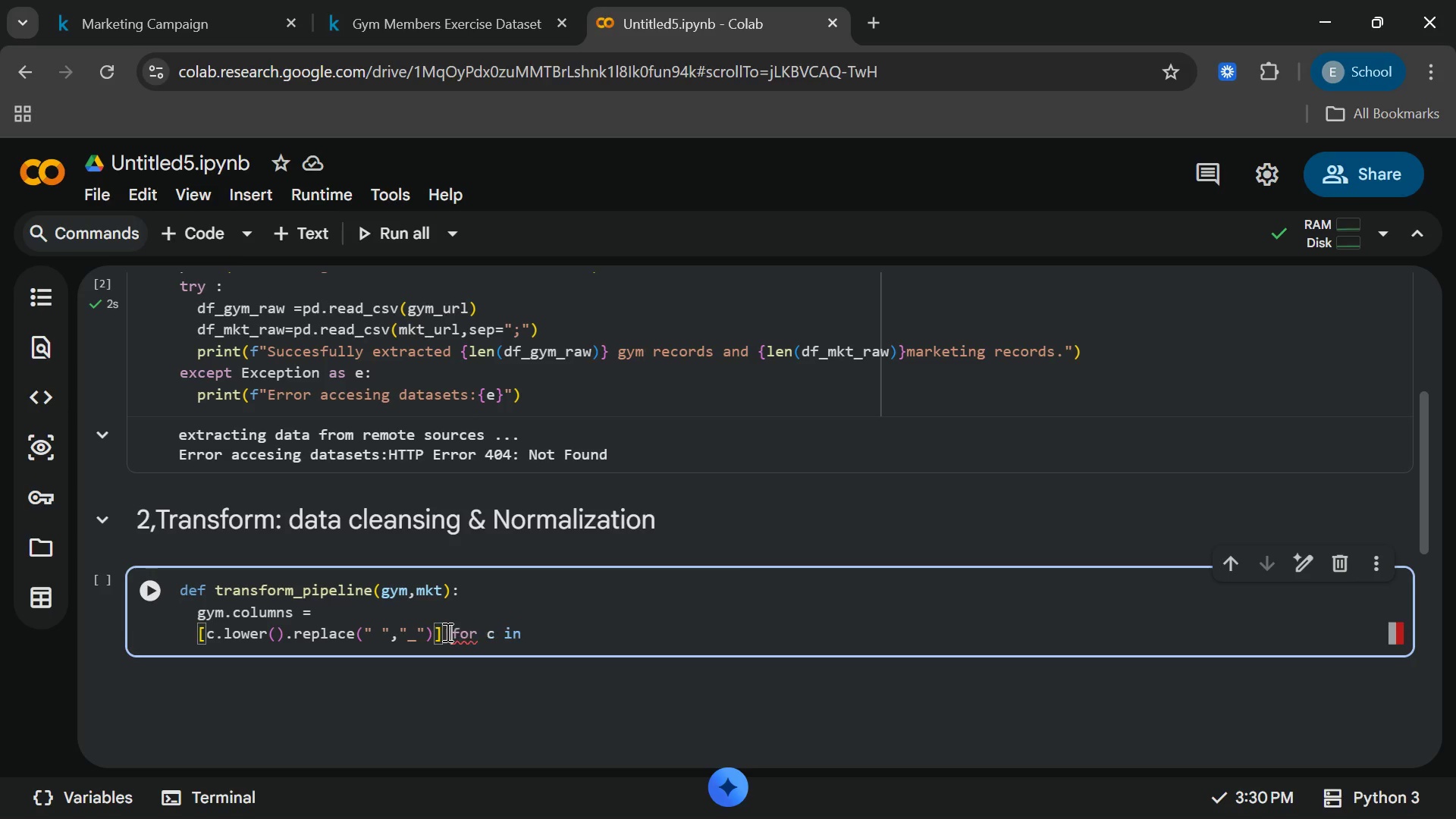 
key(Space)
 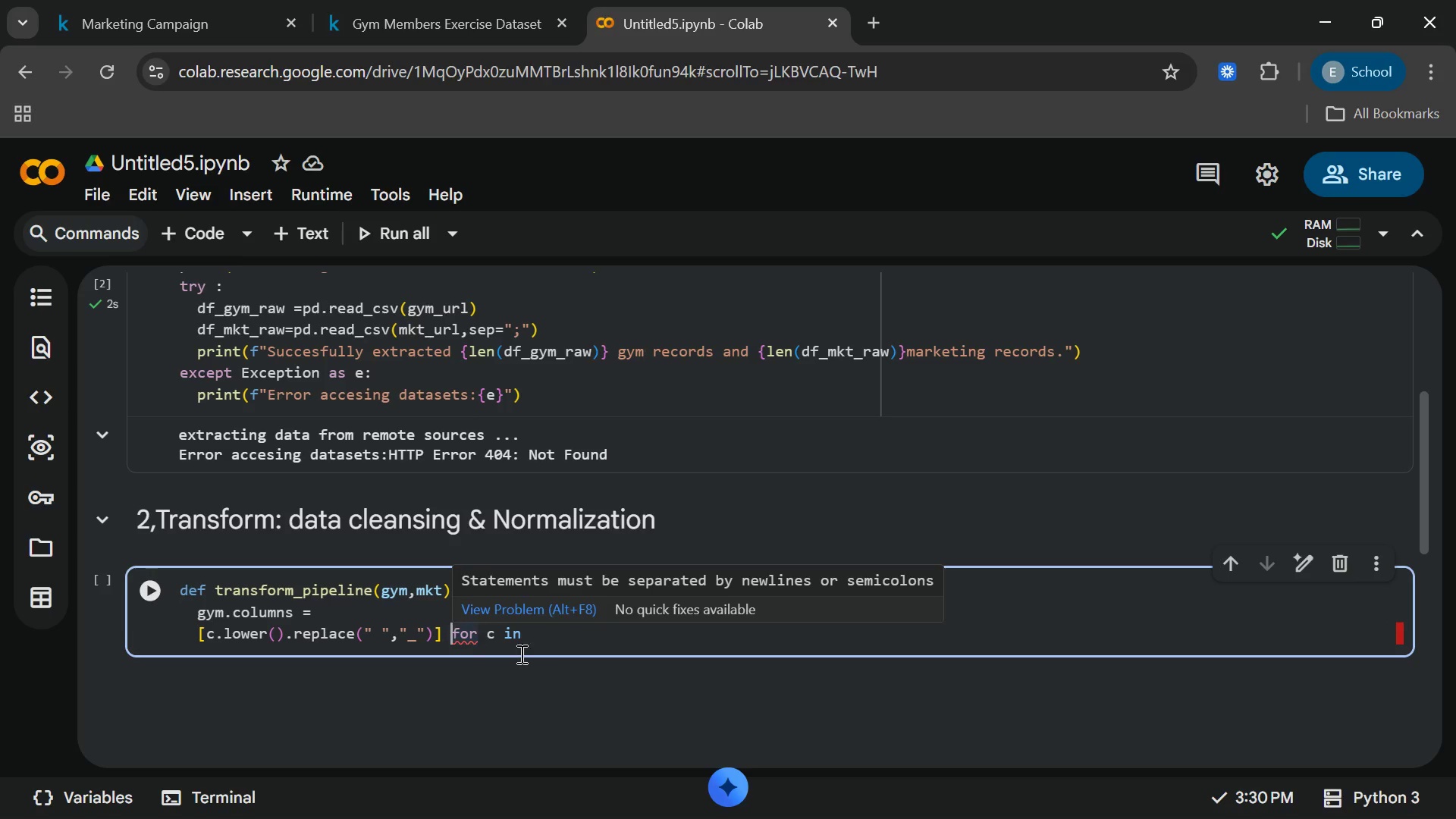 
left_click([541, 626])
 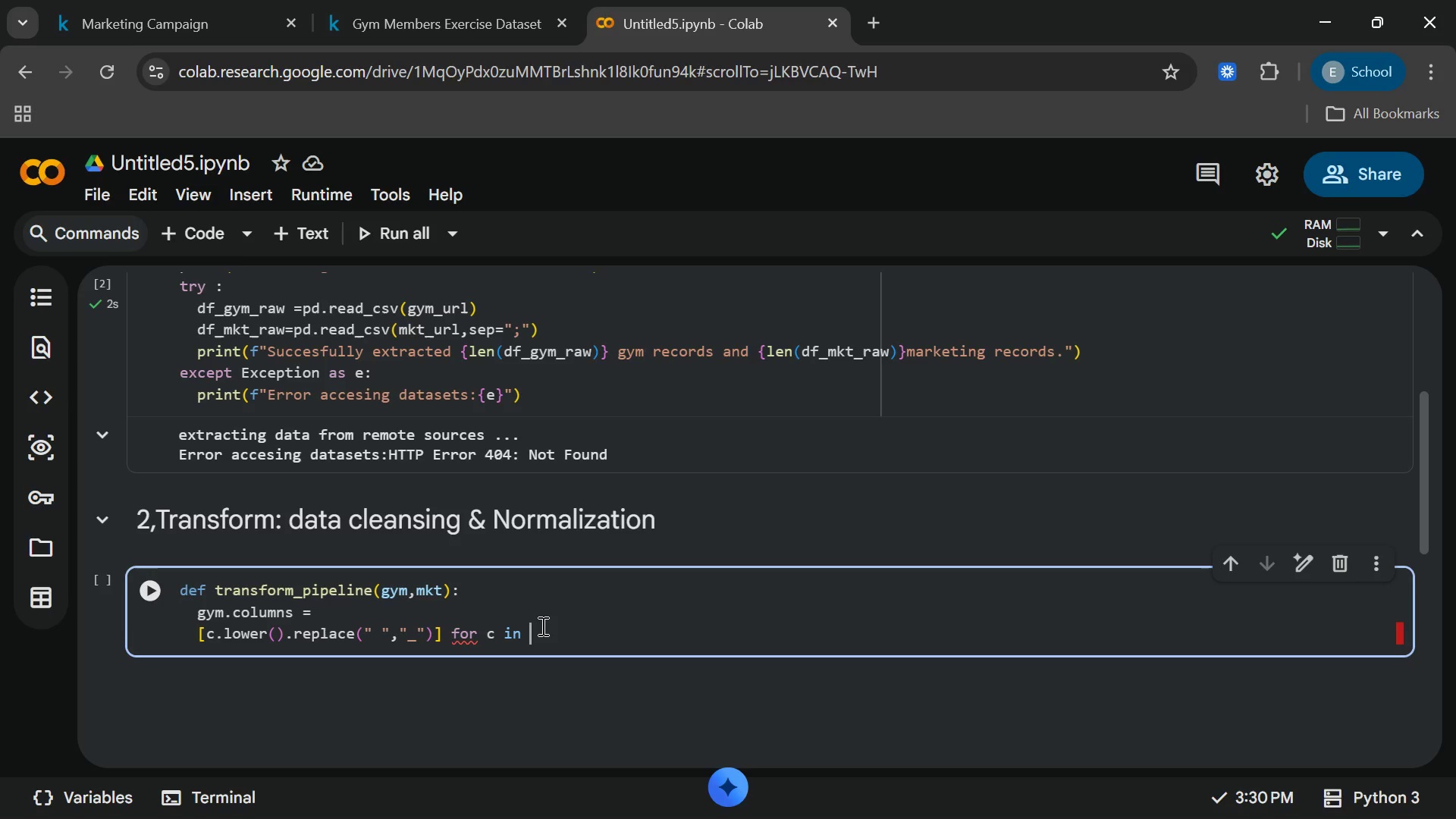 
wait(8.19)
 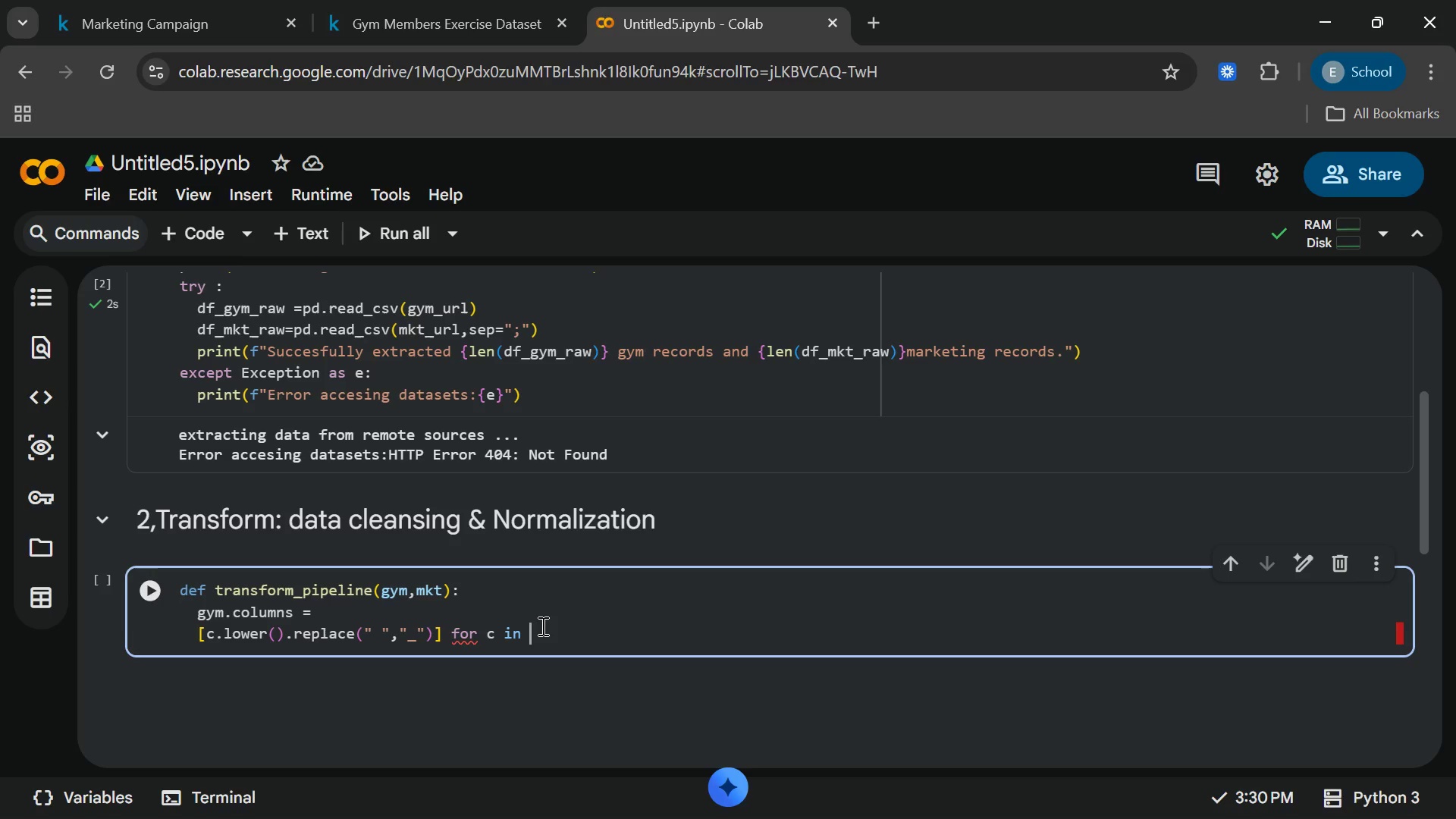 
type(gym.)
 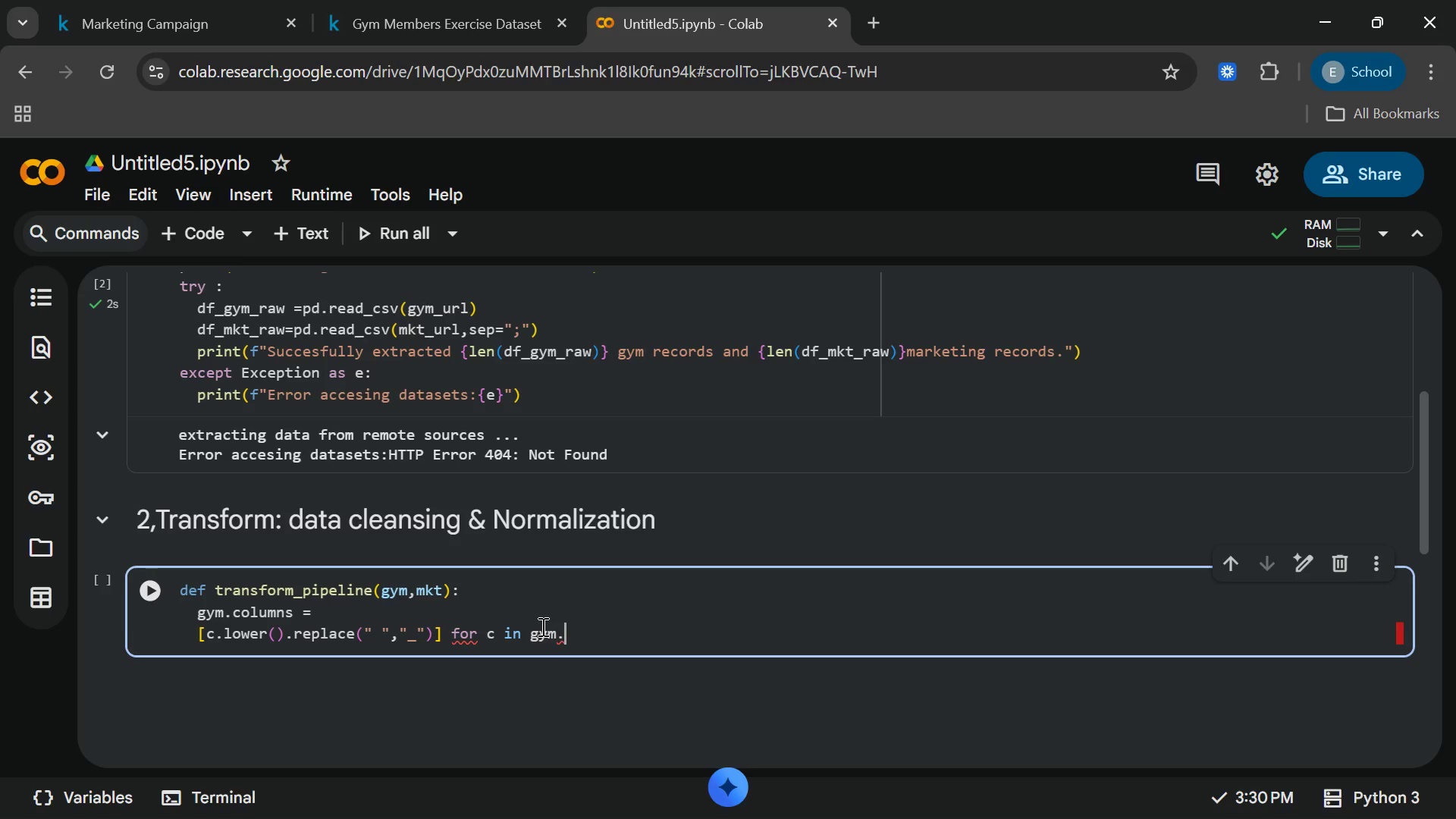 
type(columns)
 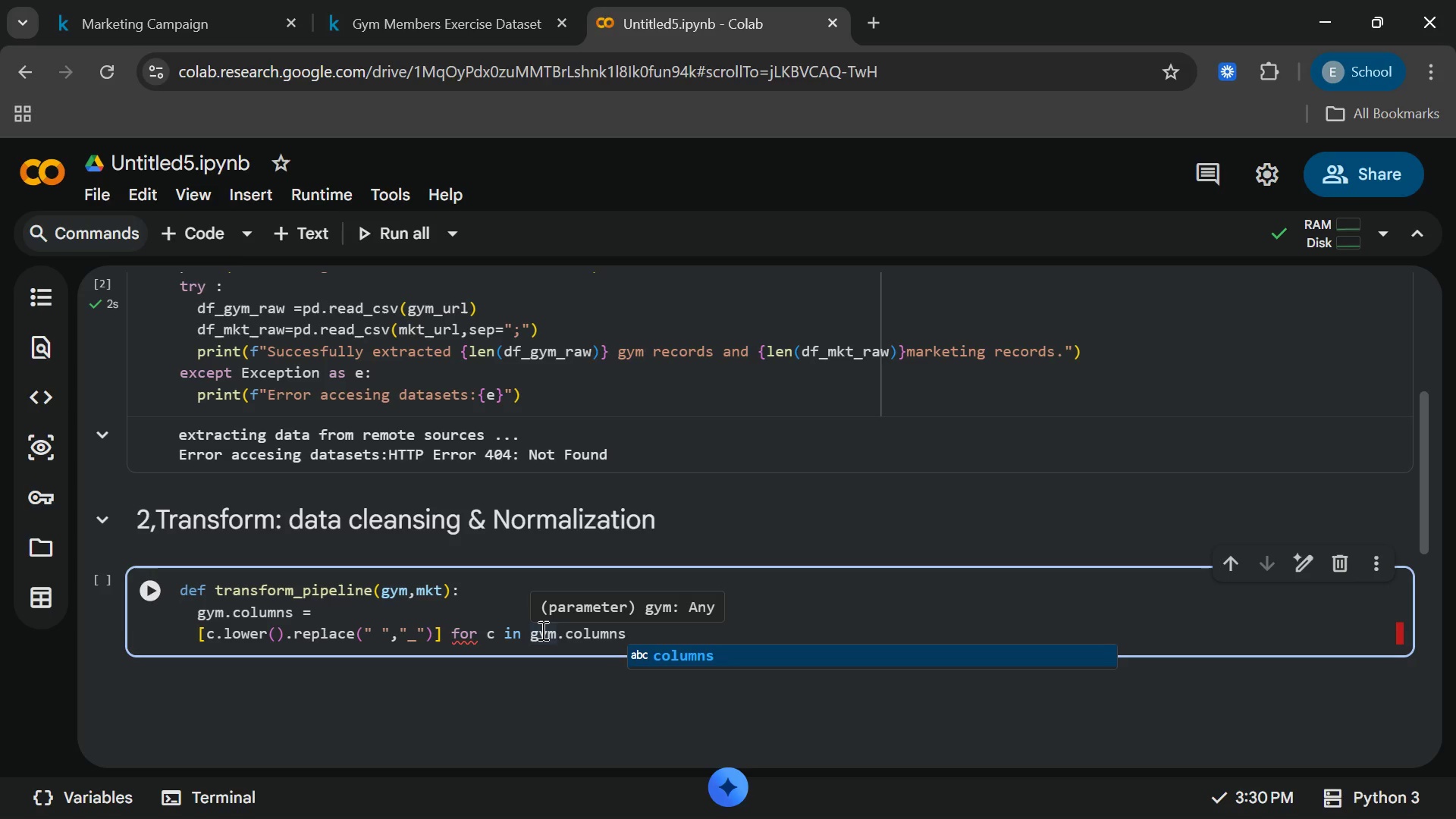 
hold_key(key=ArrowLeft, duration=1.08)
 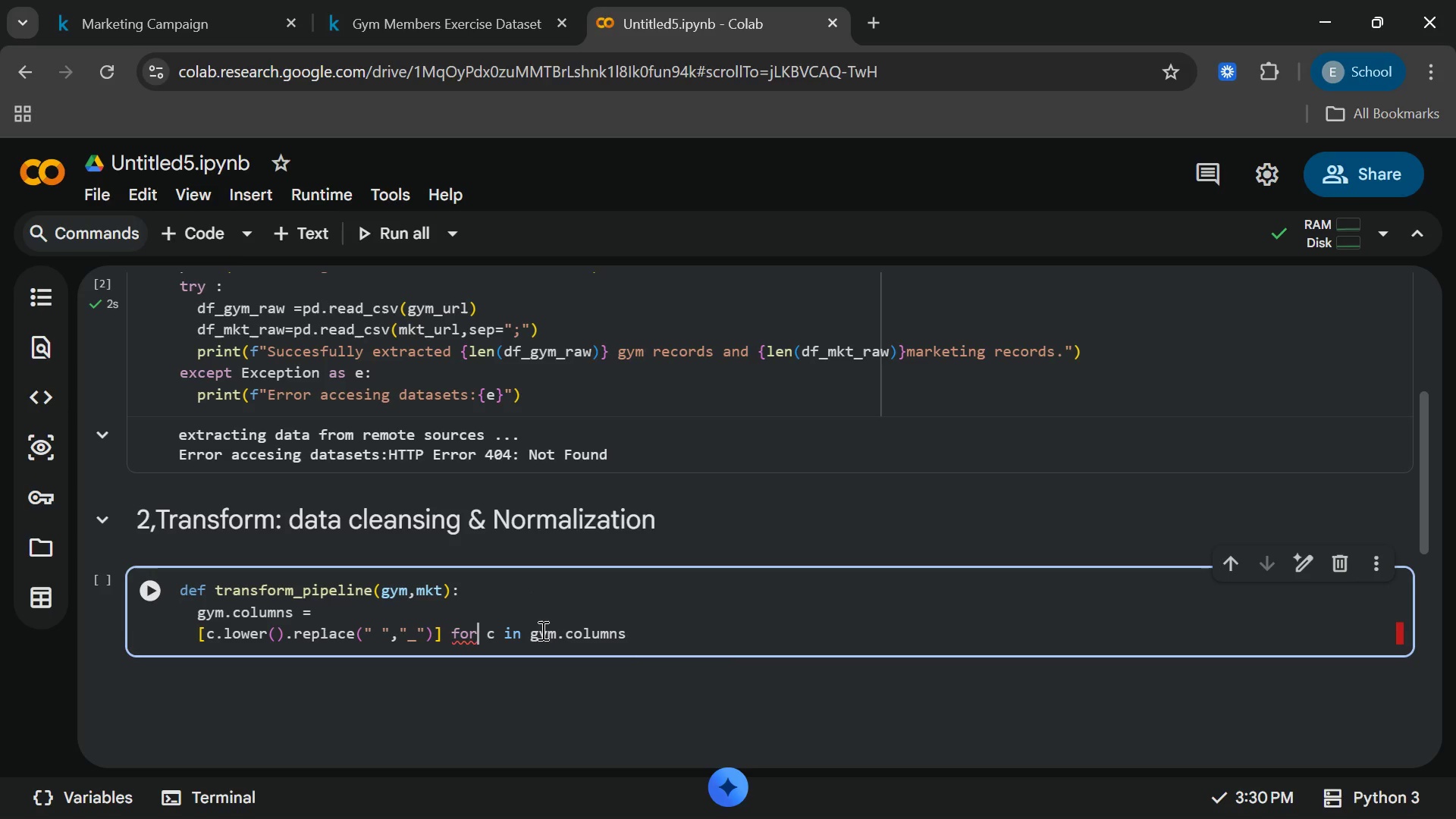 
key(ArrowLeft)
 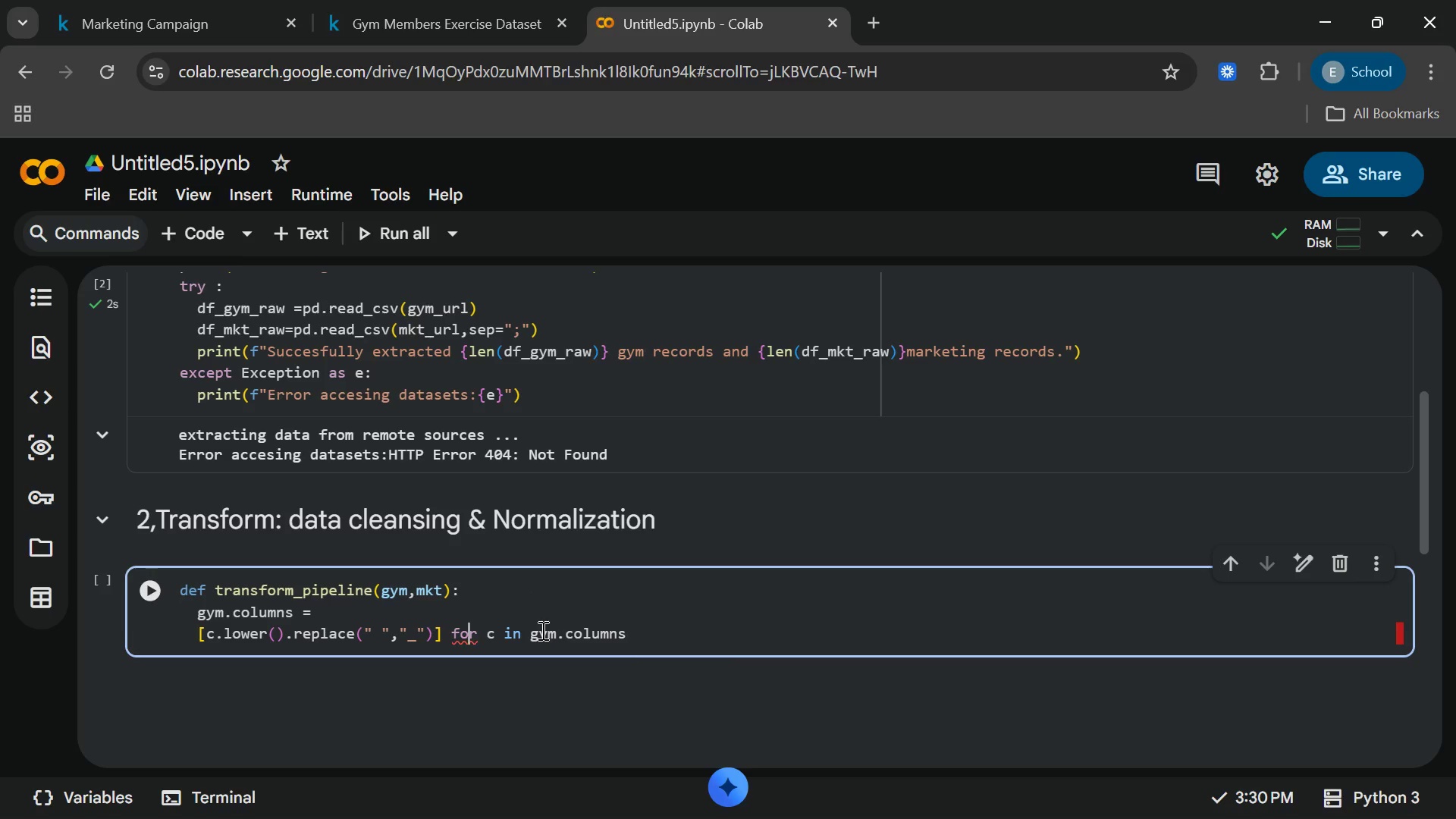 
key(ArrowLeft)
 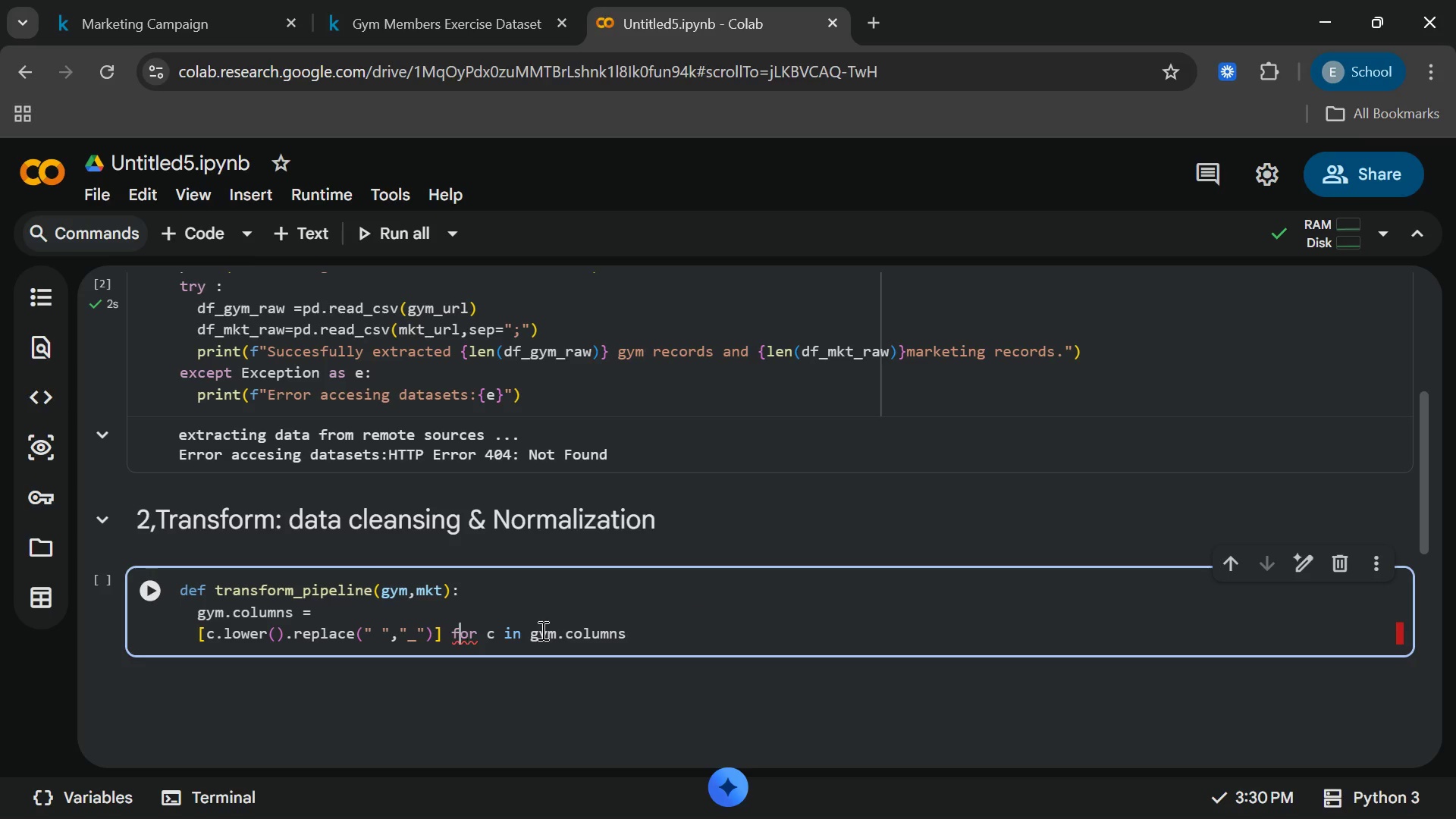 
key(ArrowLeft)
 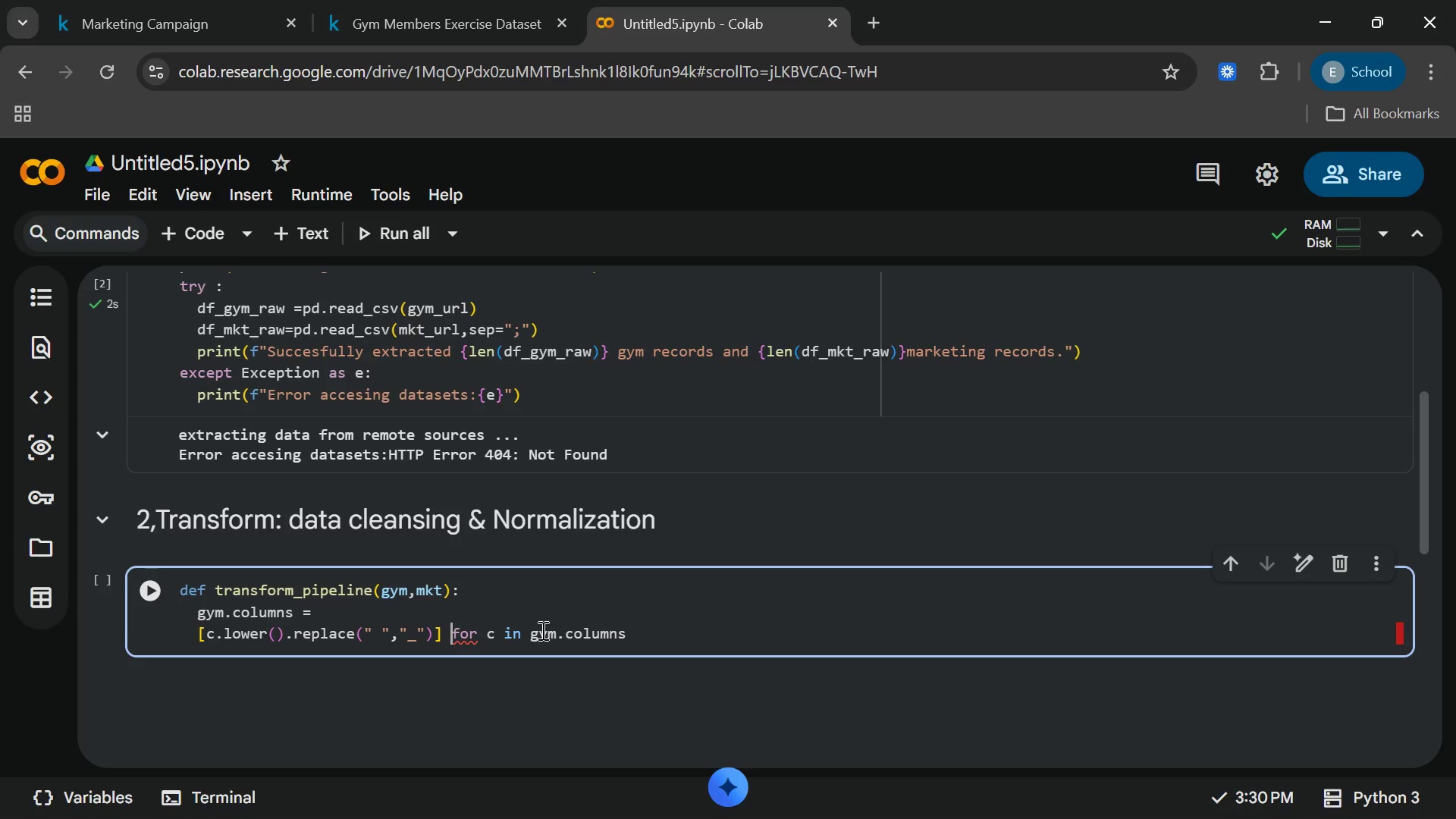 
key(ArrowLeft)
 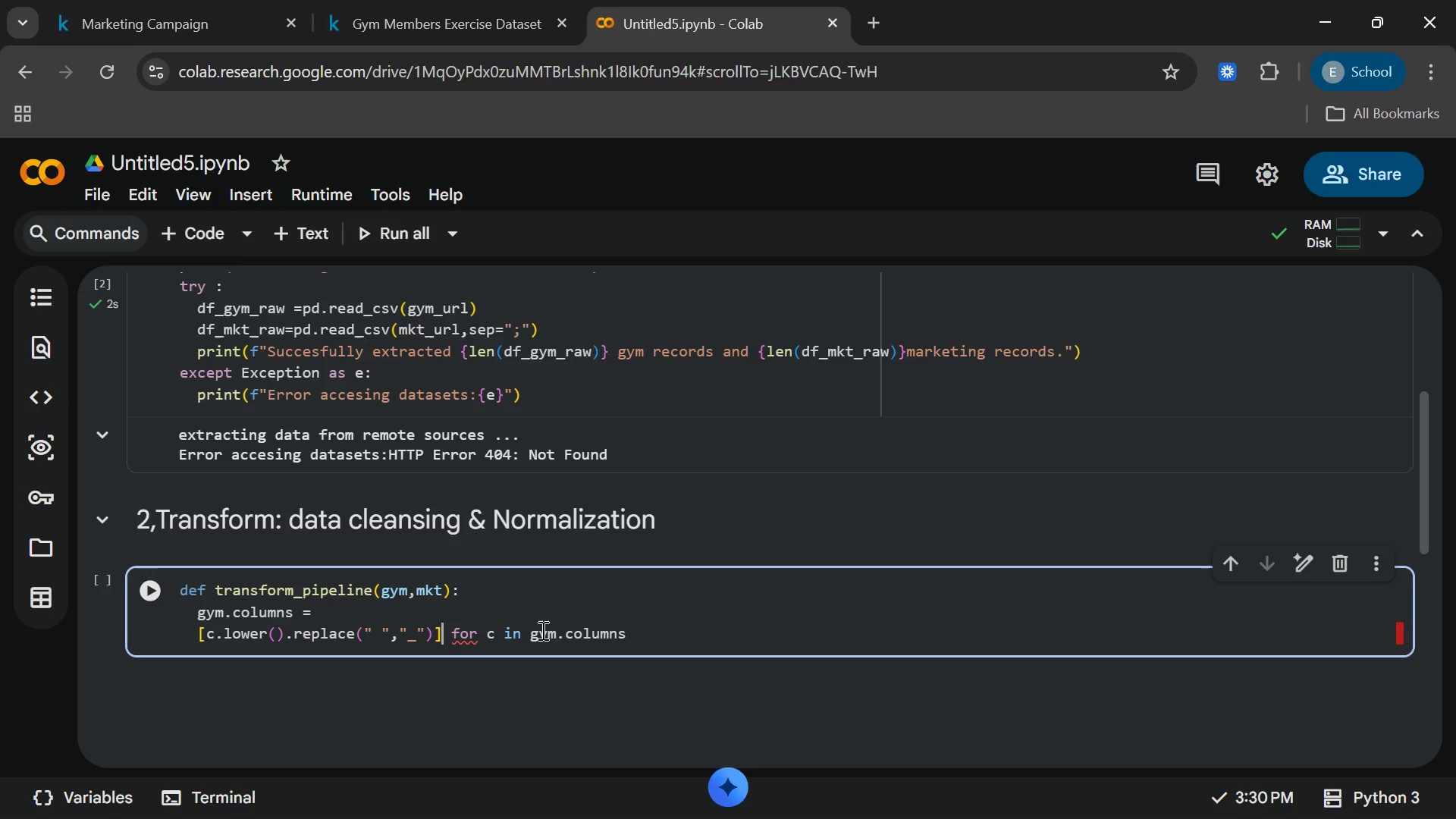 
key(ArrowLeft)
 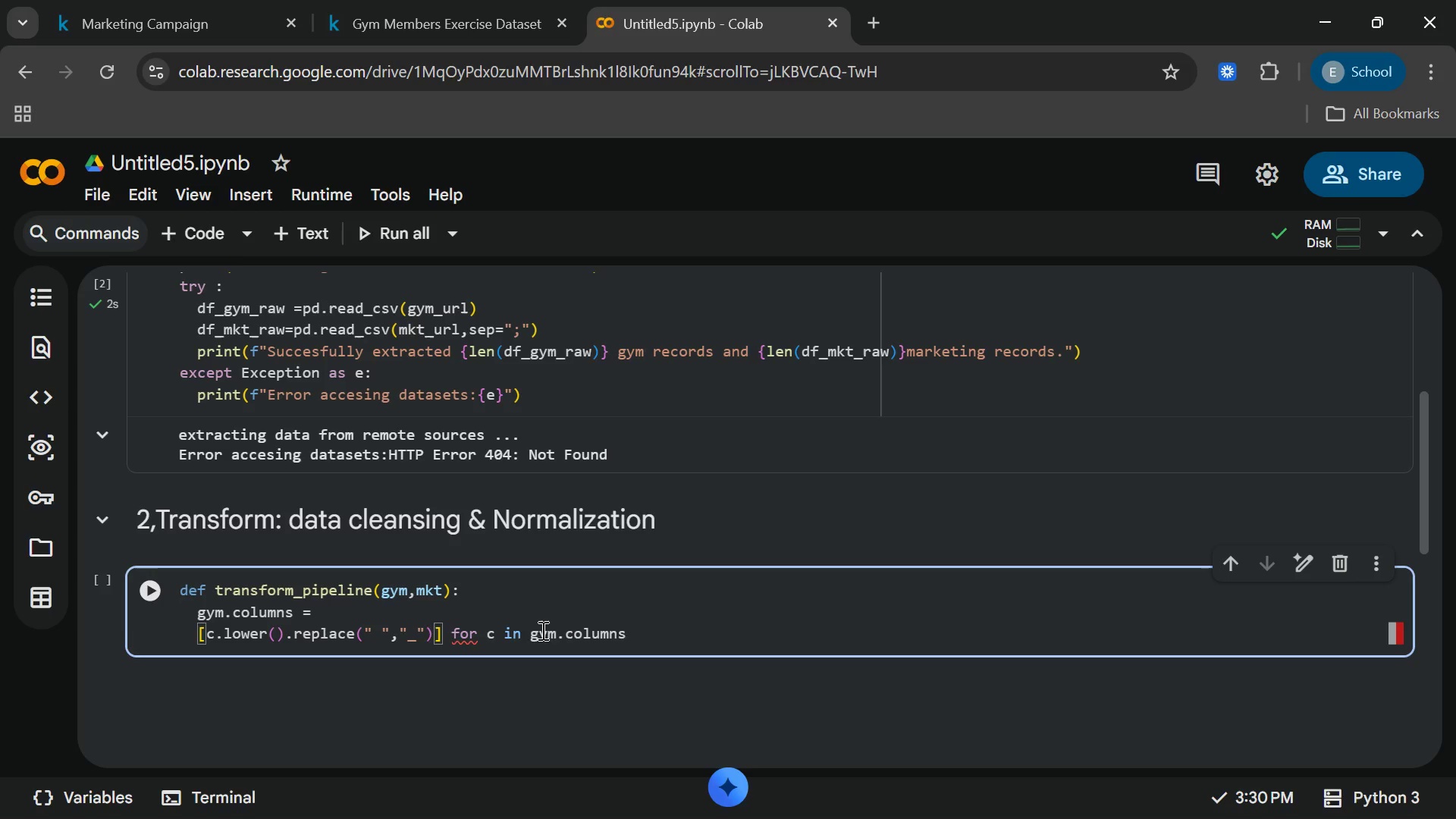 
key(Backspace)
 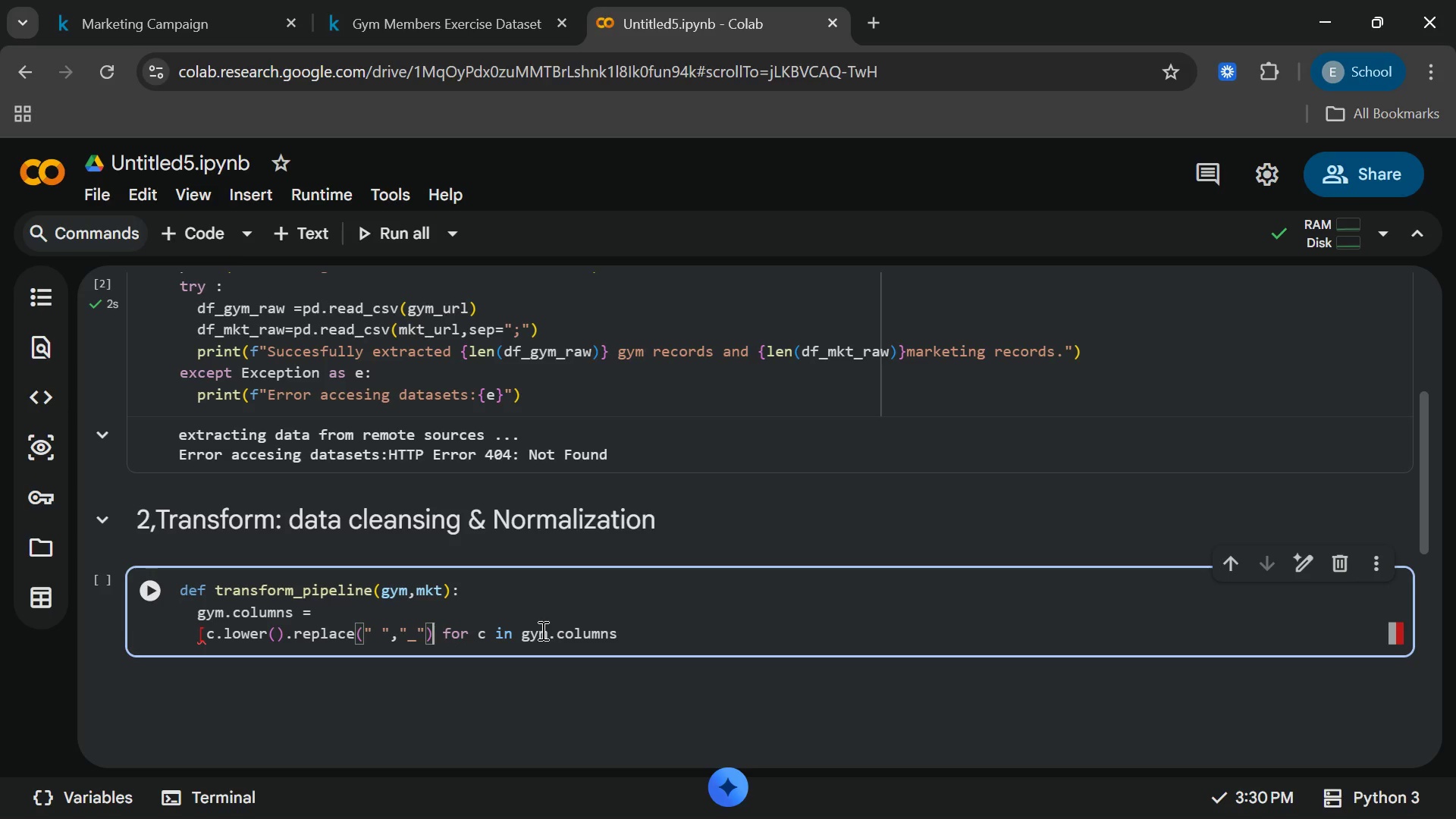 
key(End)
 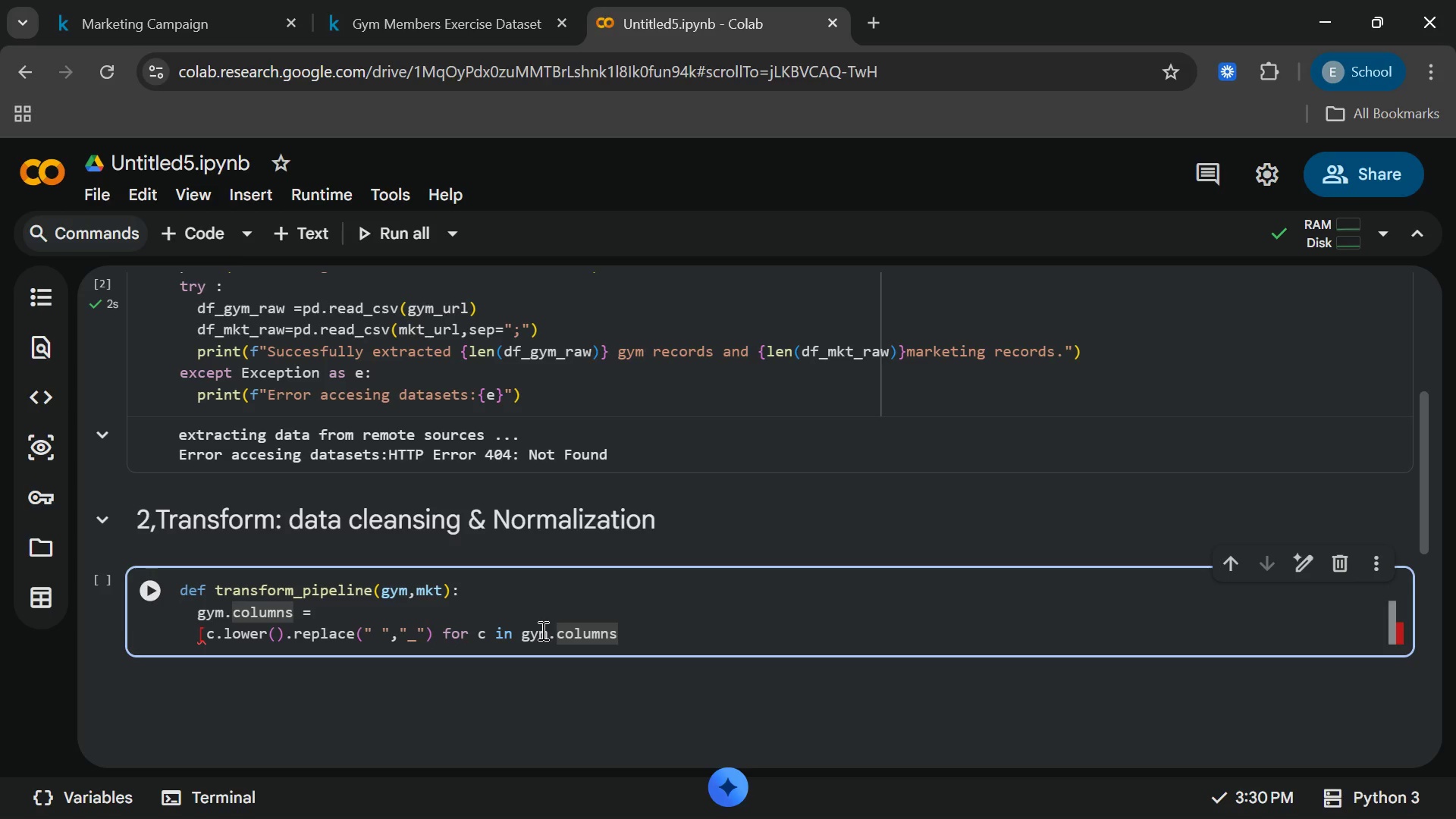 
key(Shift+BracketRight)
 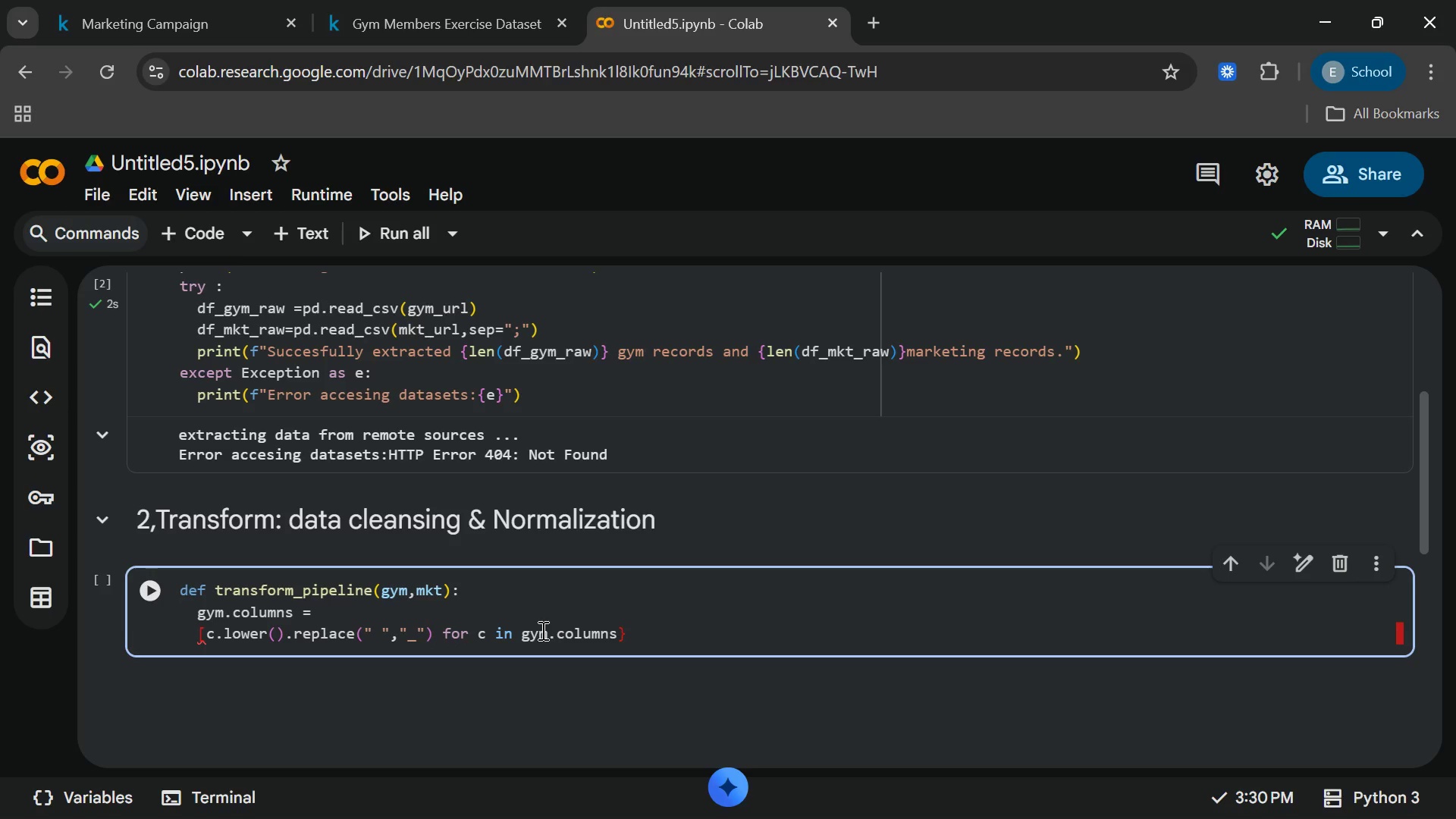 
key(Backspace)
 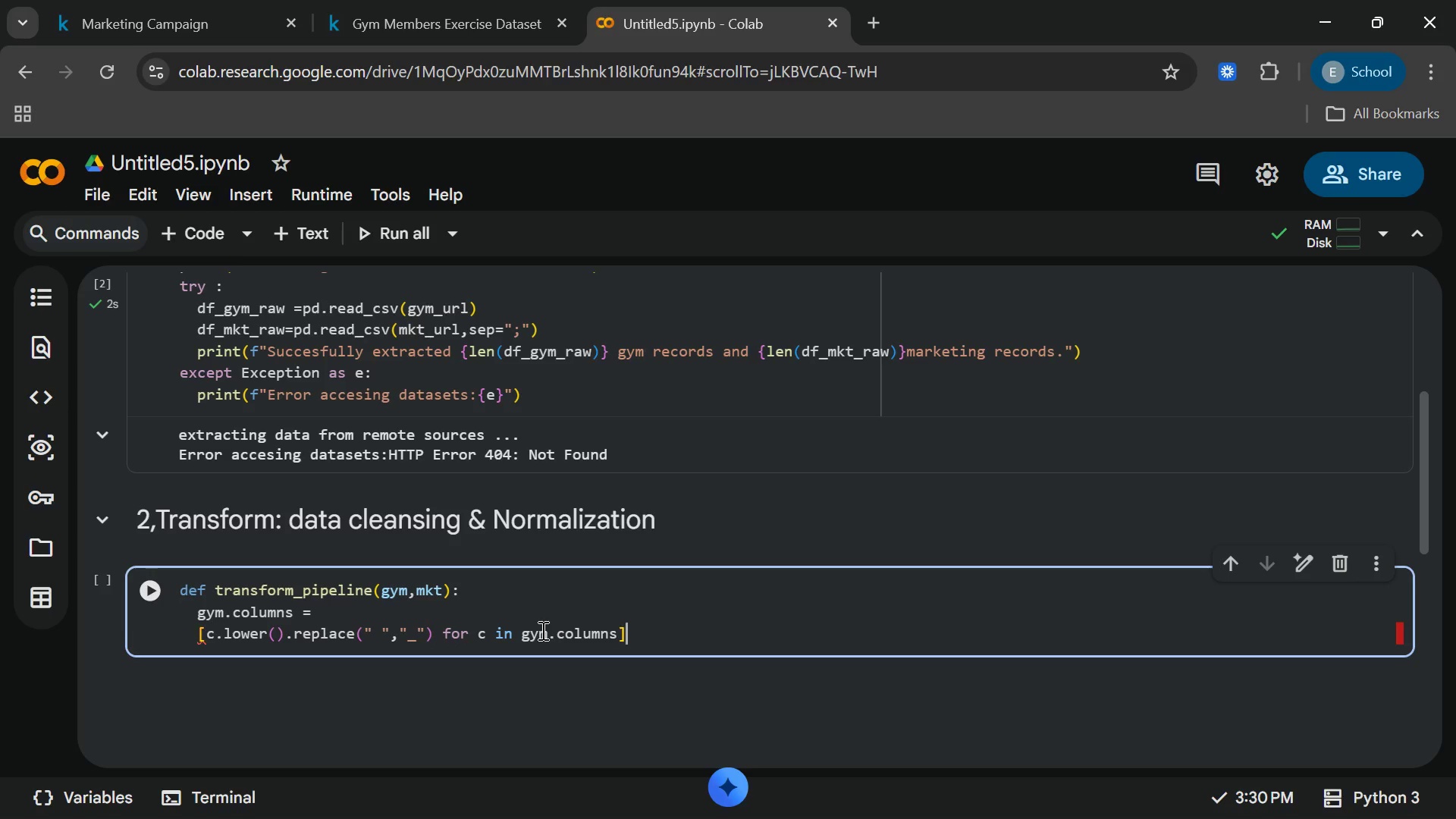 
key(BracketRight)
 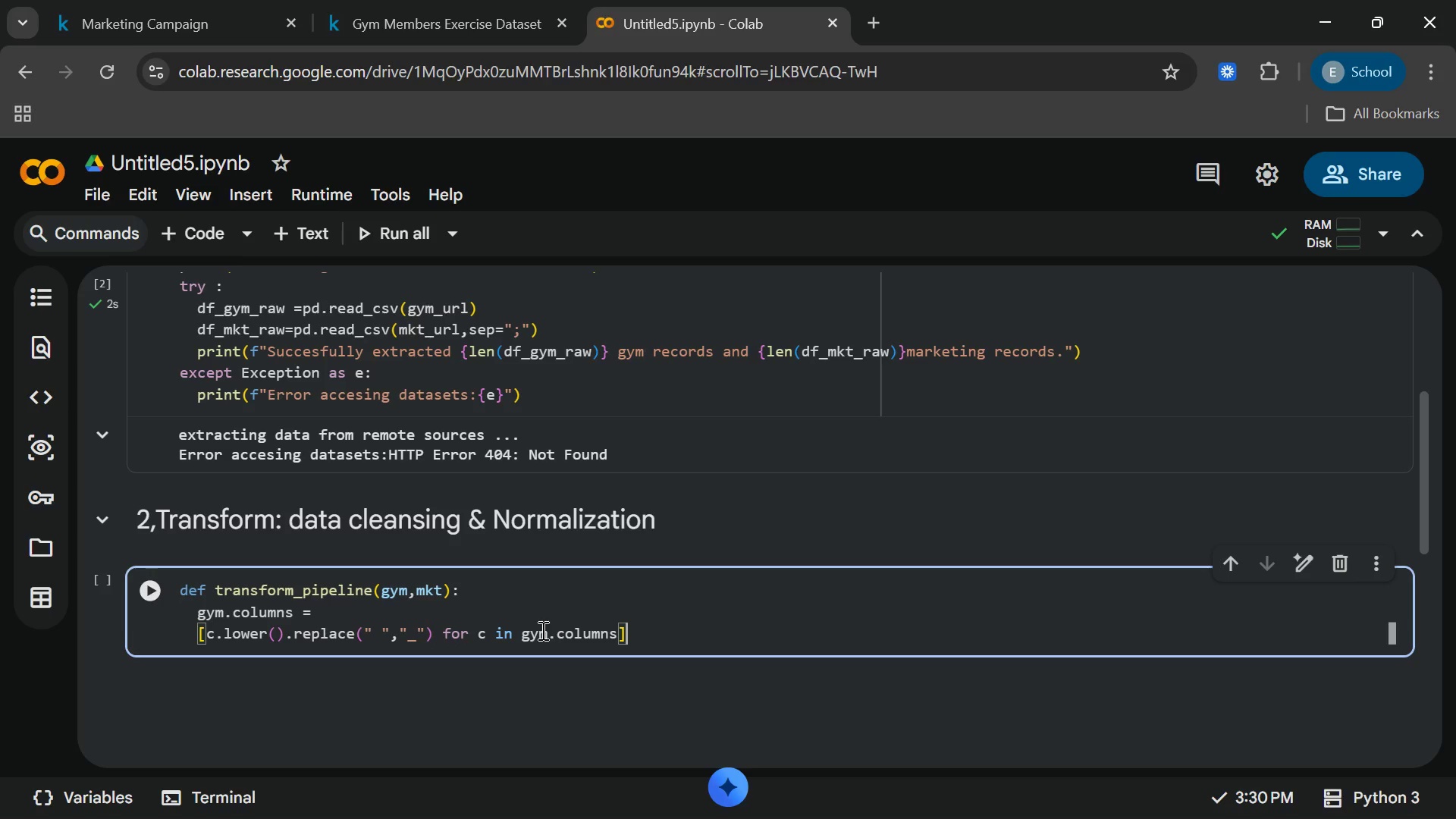 
key(Enter)
 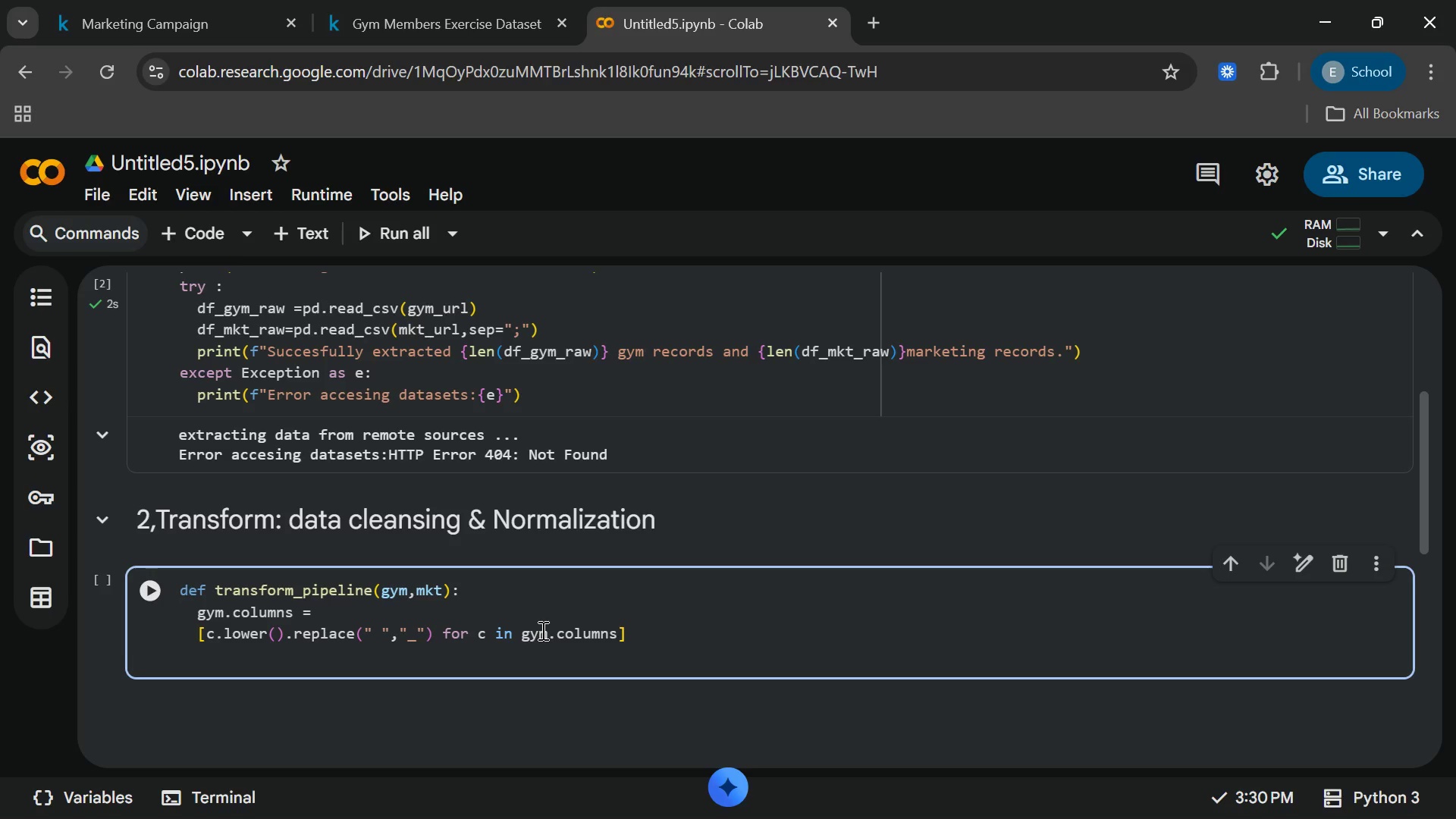 
type(gym[)
 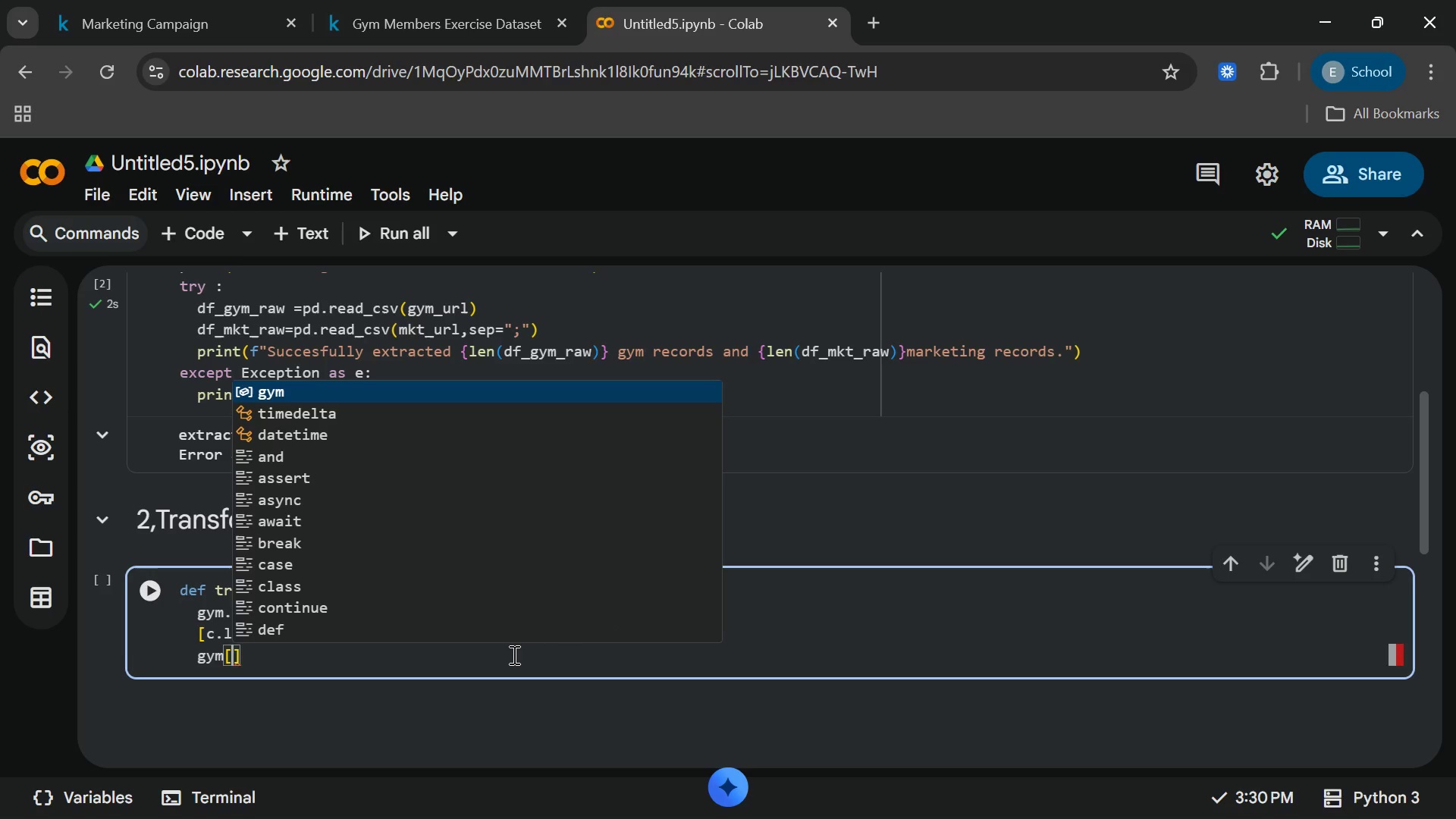 
key(Shift+ShiftRight)
 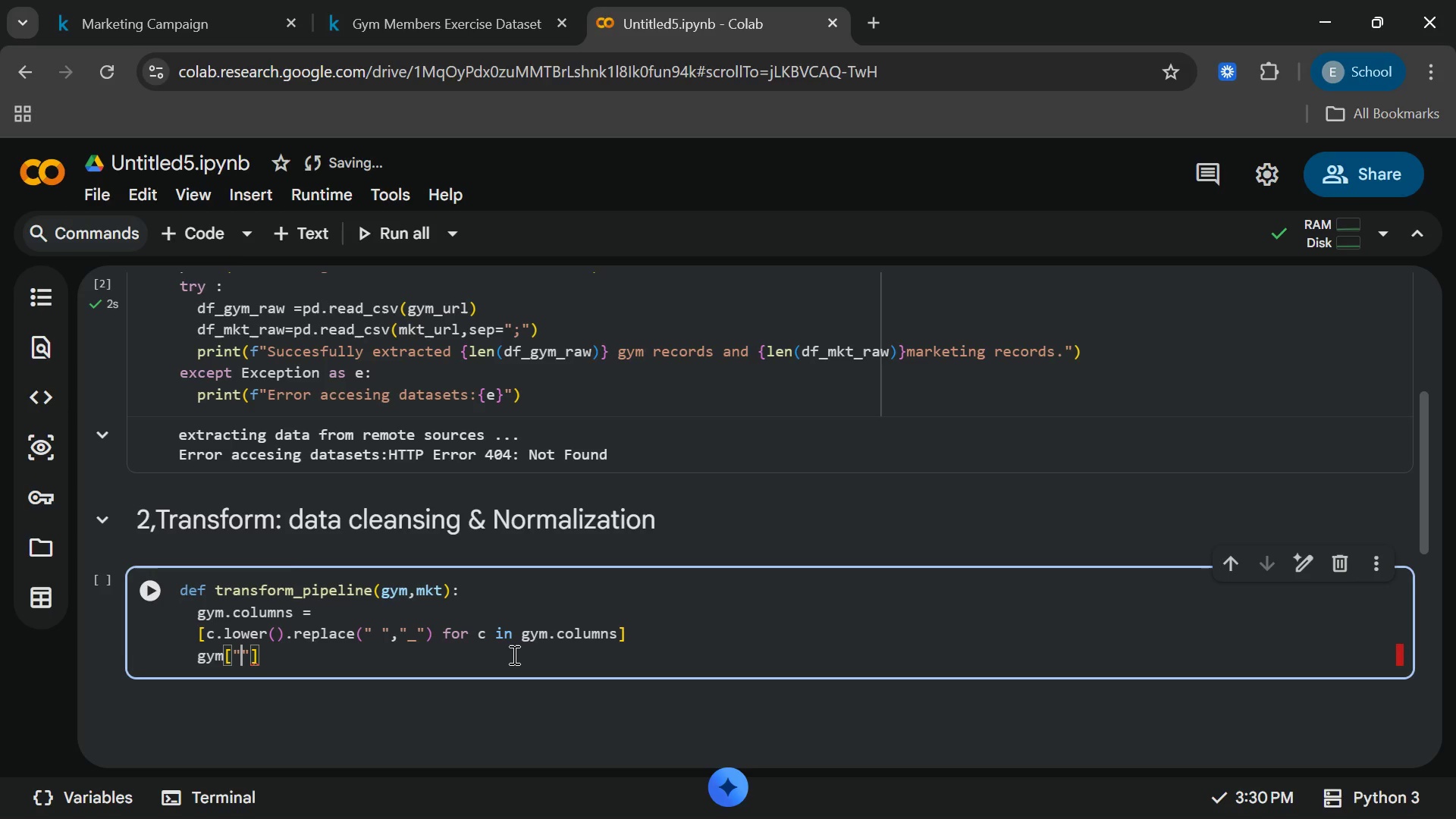 
key(Shift+Quote)
 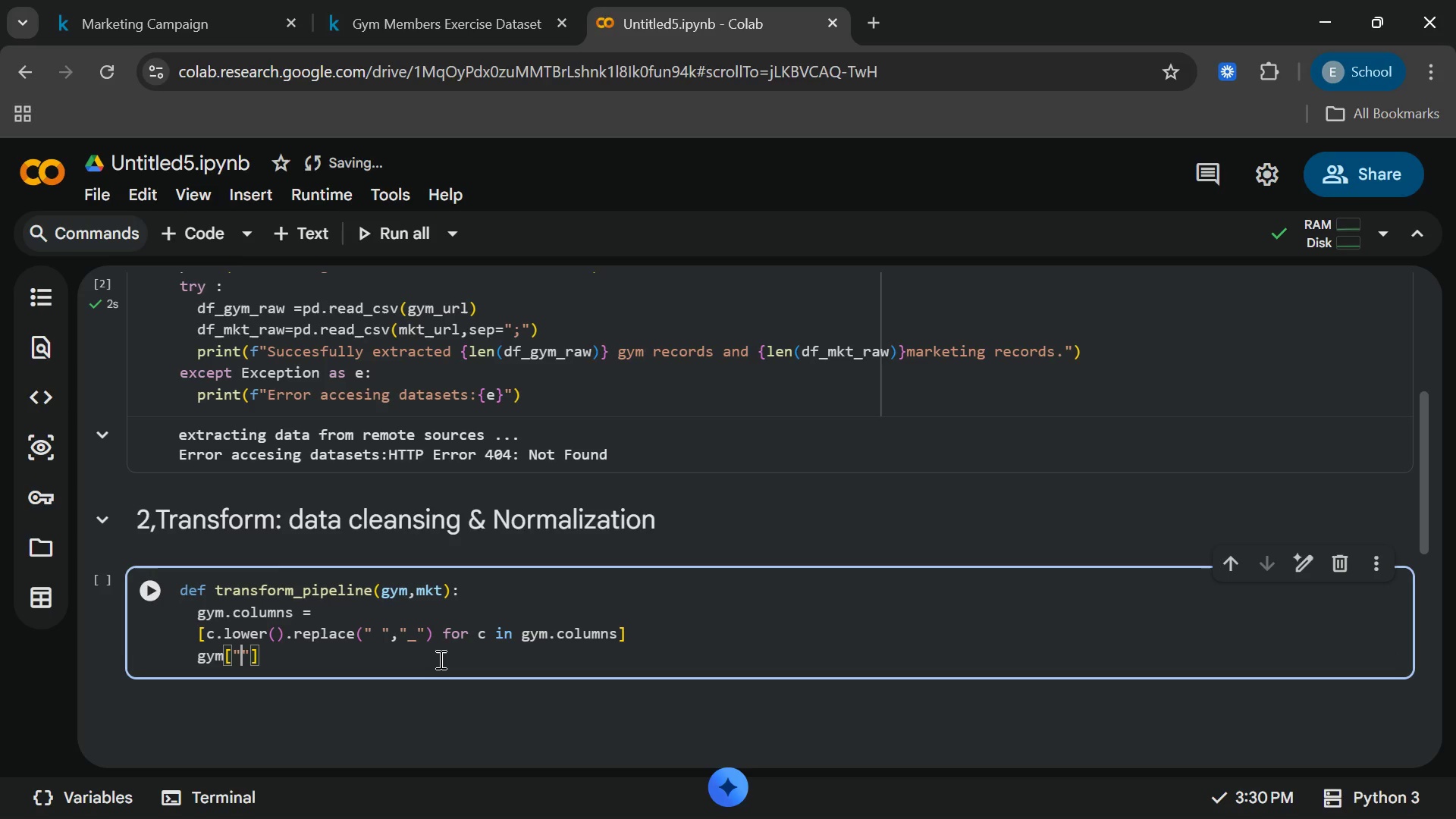 
type(member)
 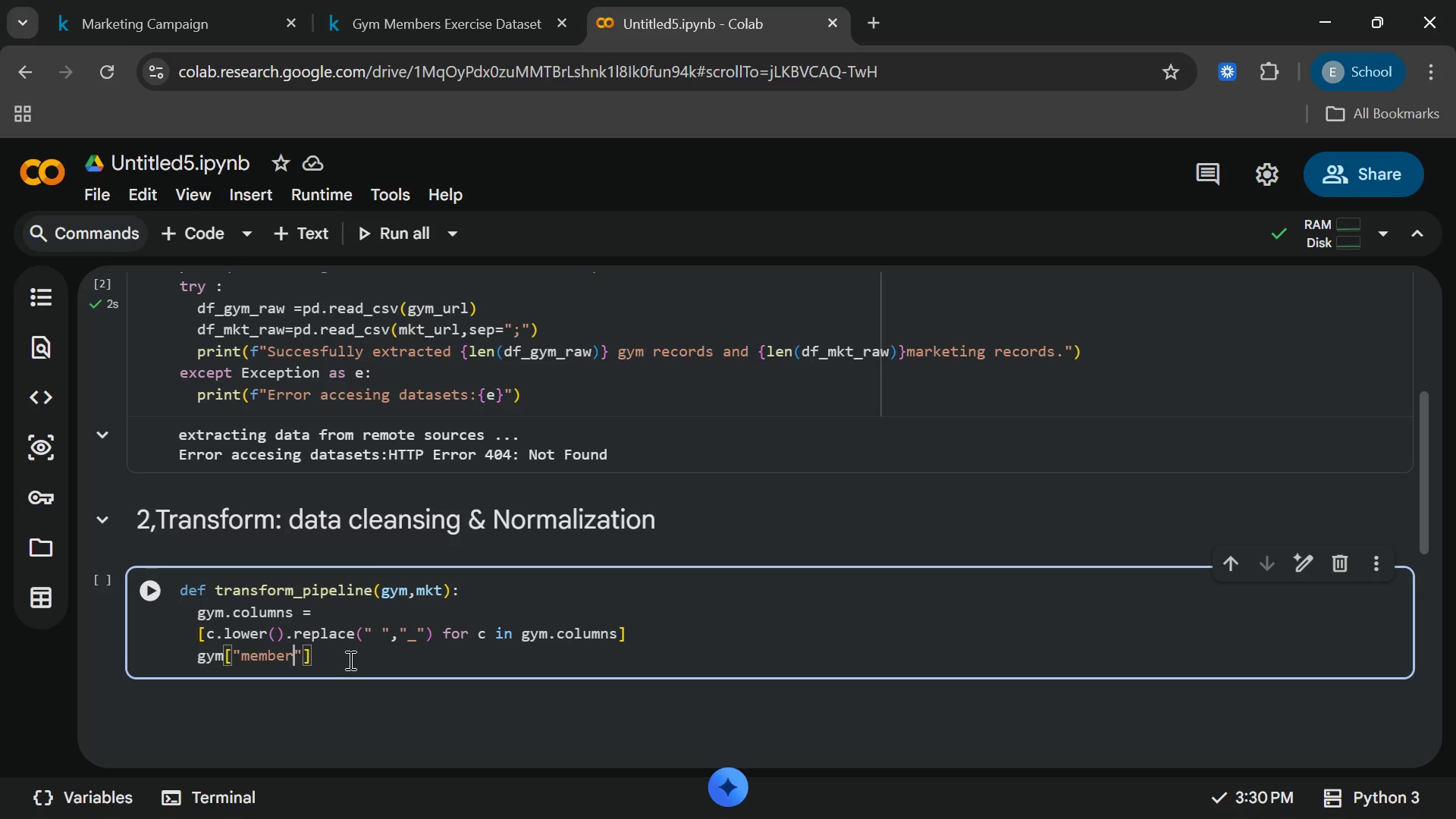 
type(_id)
 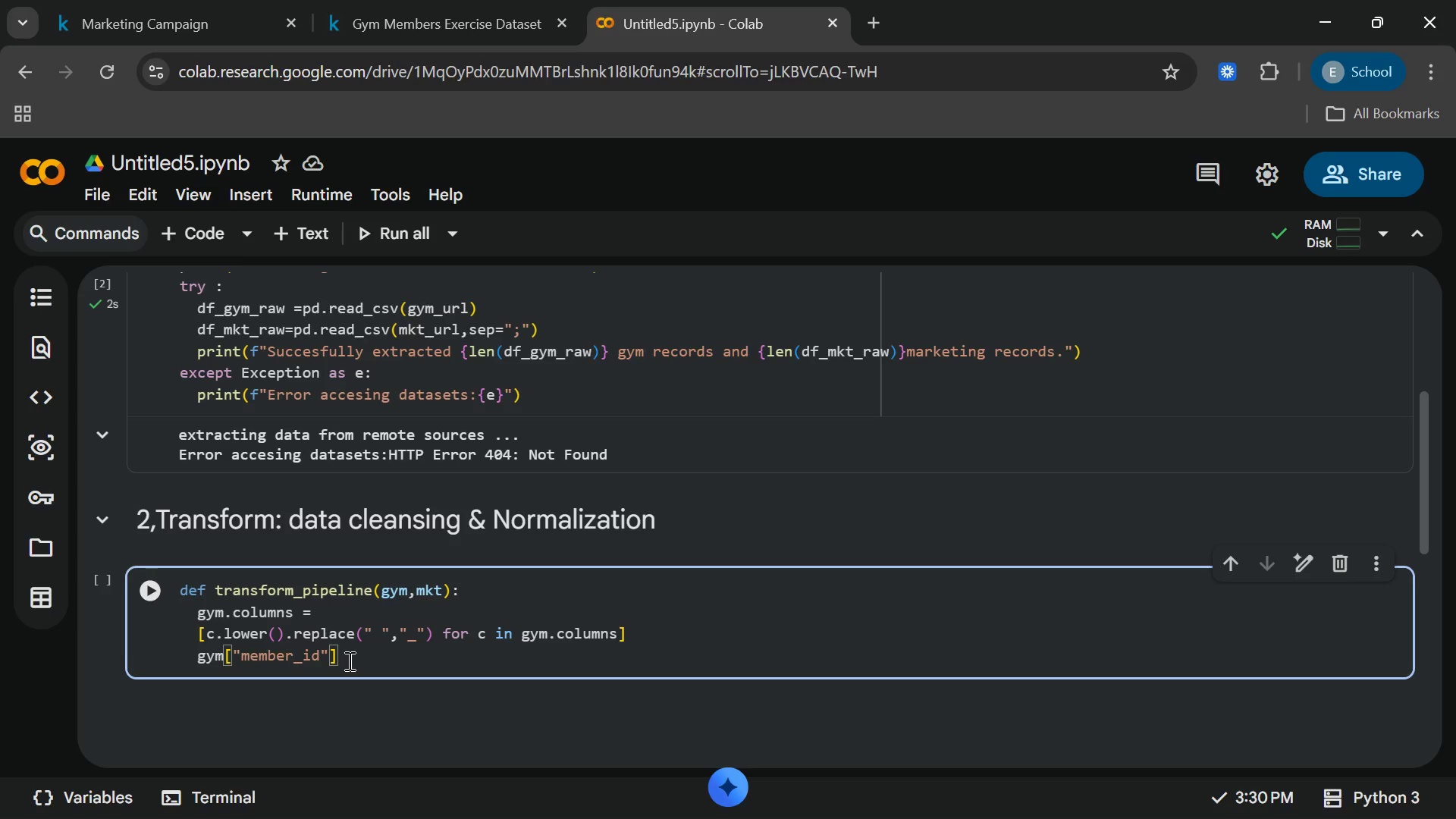 
key(ArrowRight)
 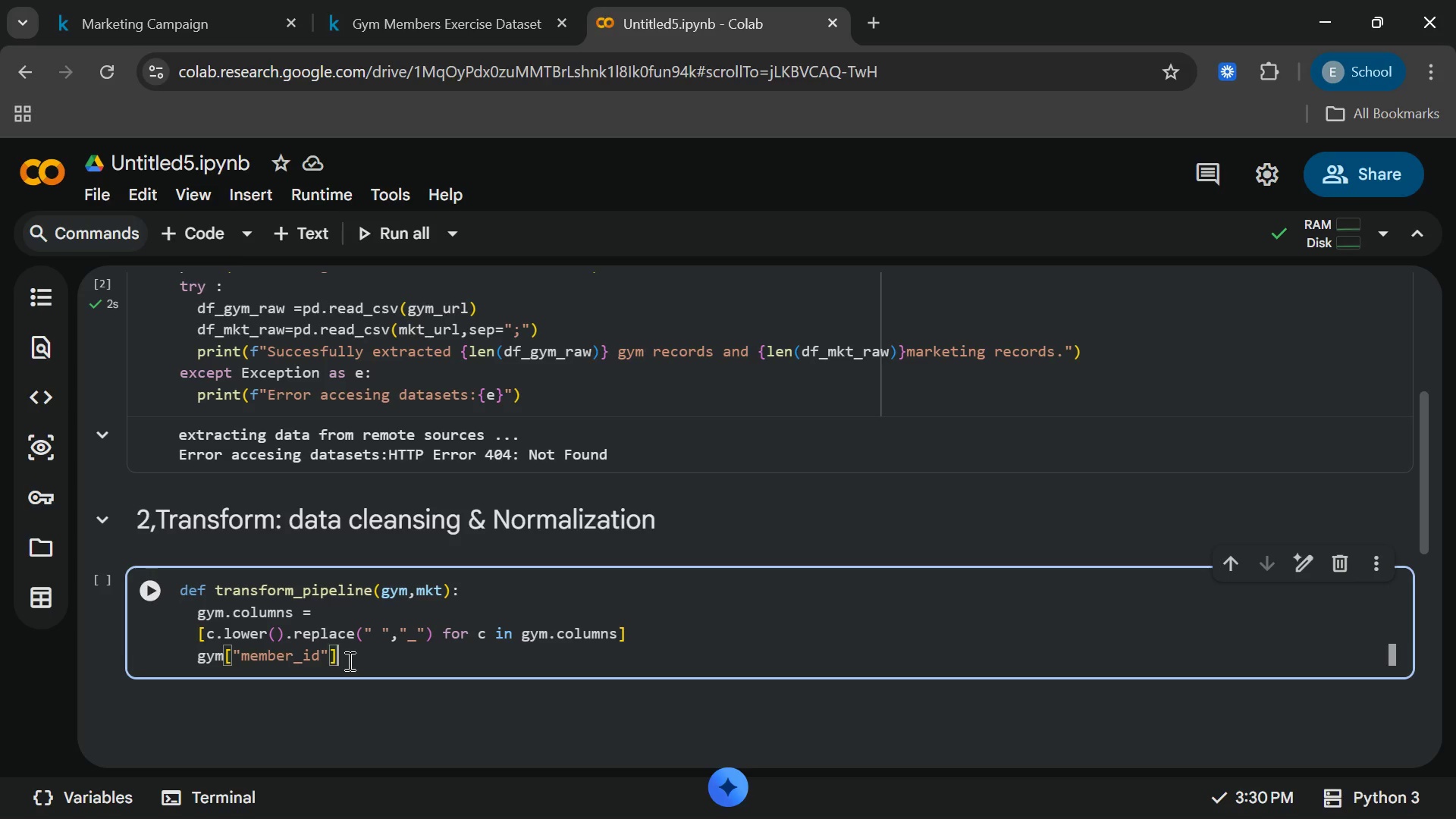 
key(ArrowRight)
 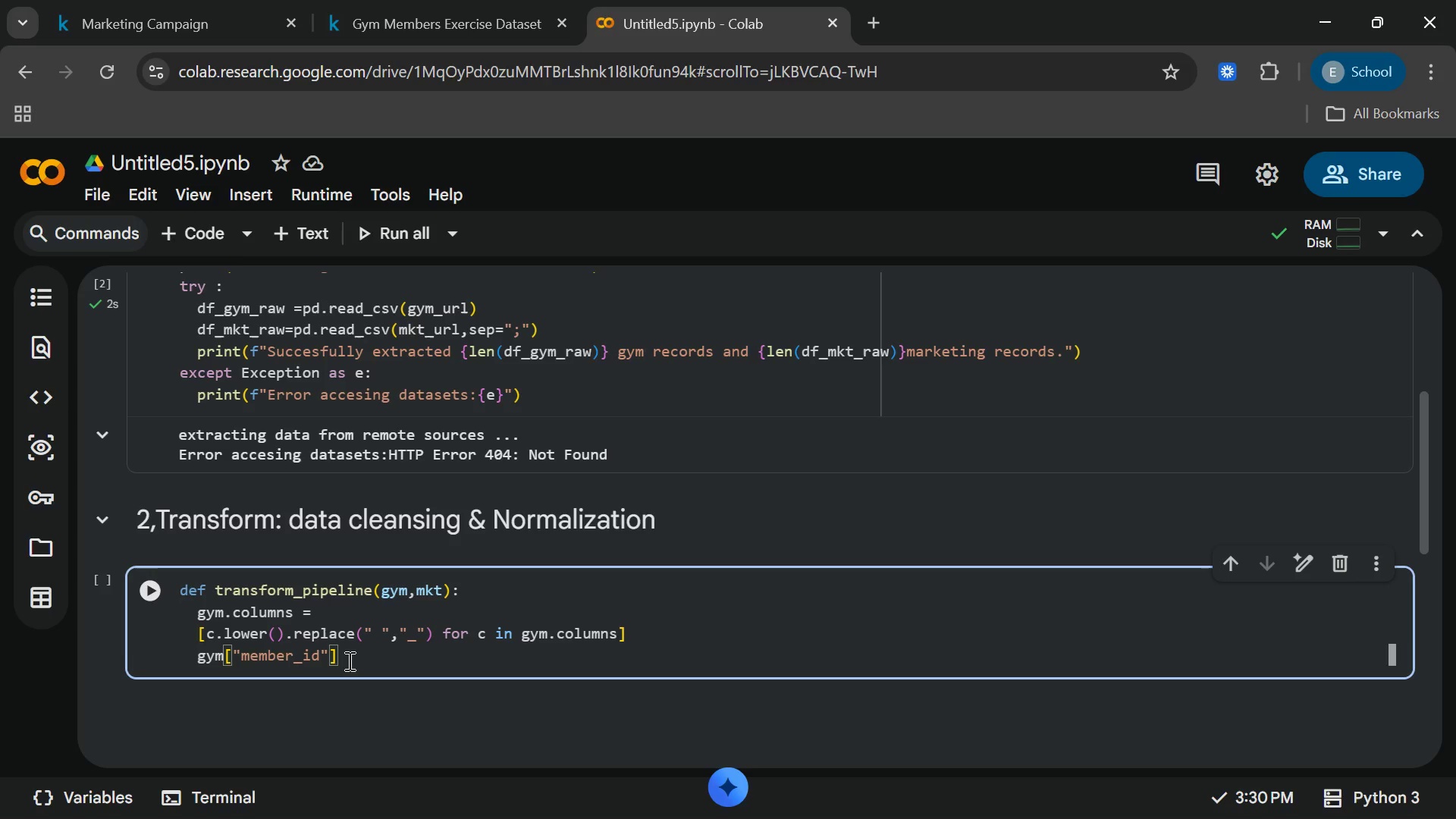 
type(+)
key(Backspace)
type(= [f"SS_{)
 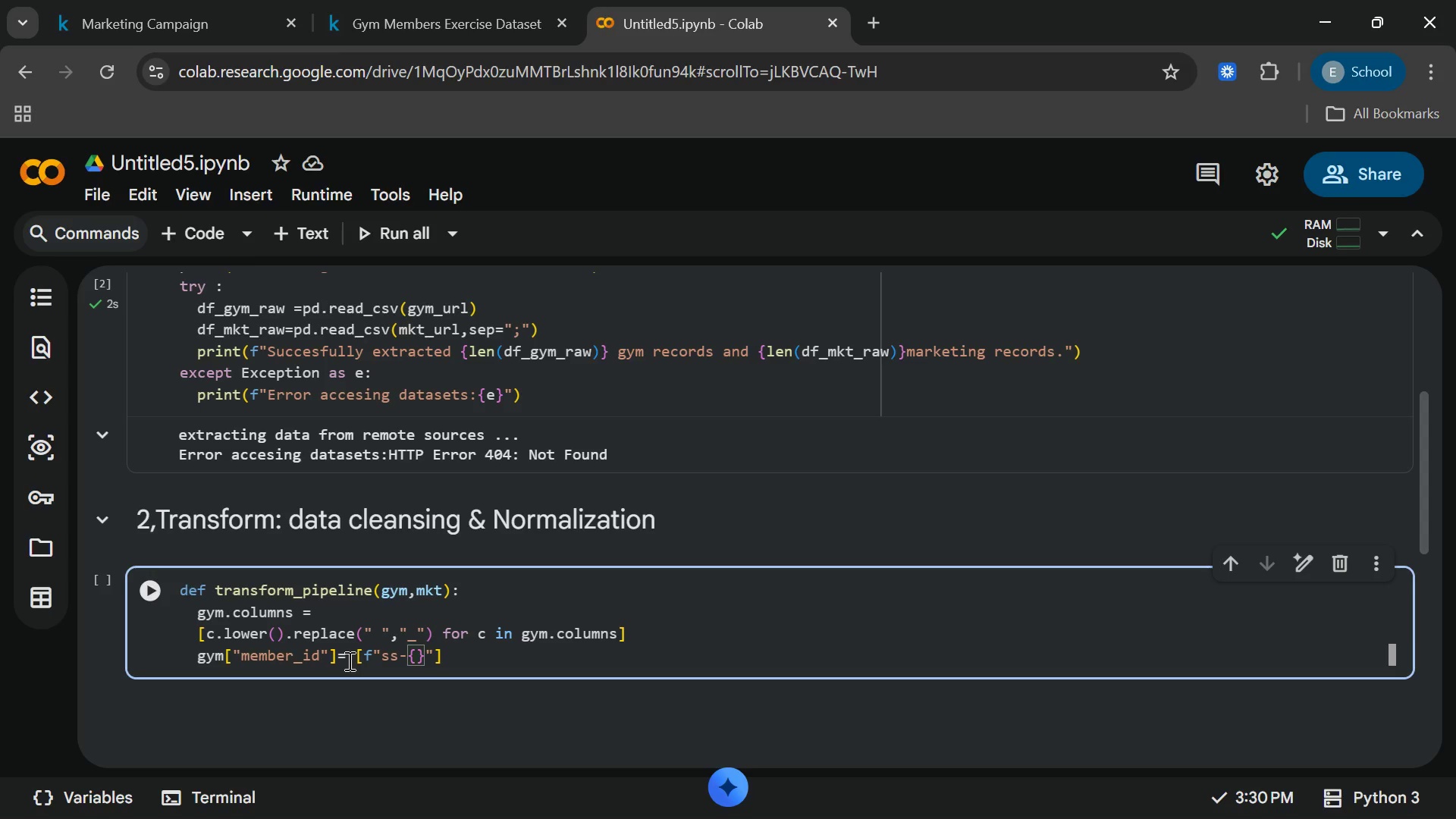 
type(1000=)
key(Backspace)
type(+1)
key(Backspace)
type(i)
 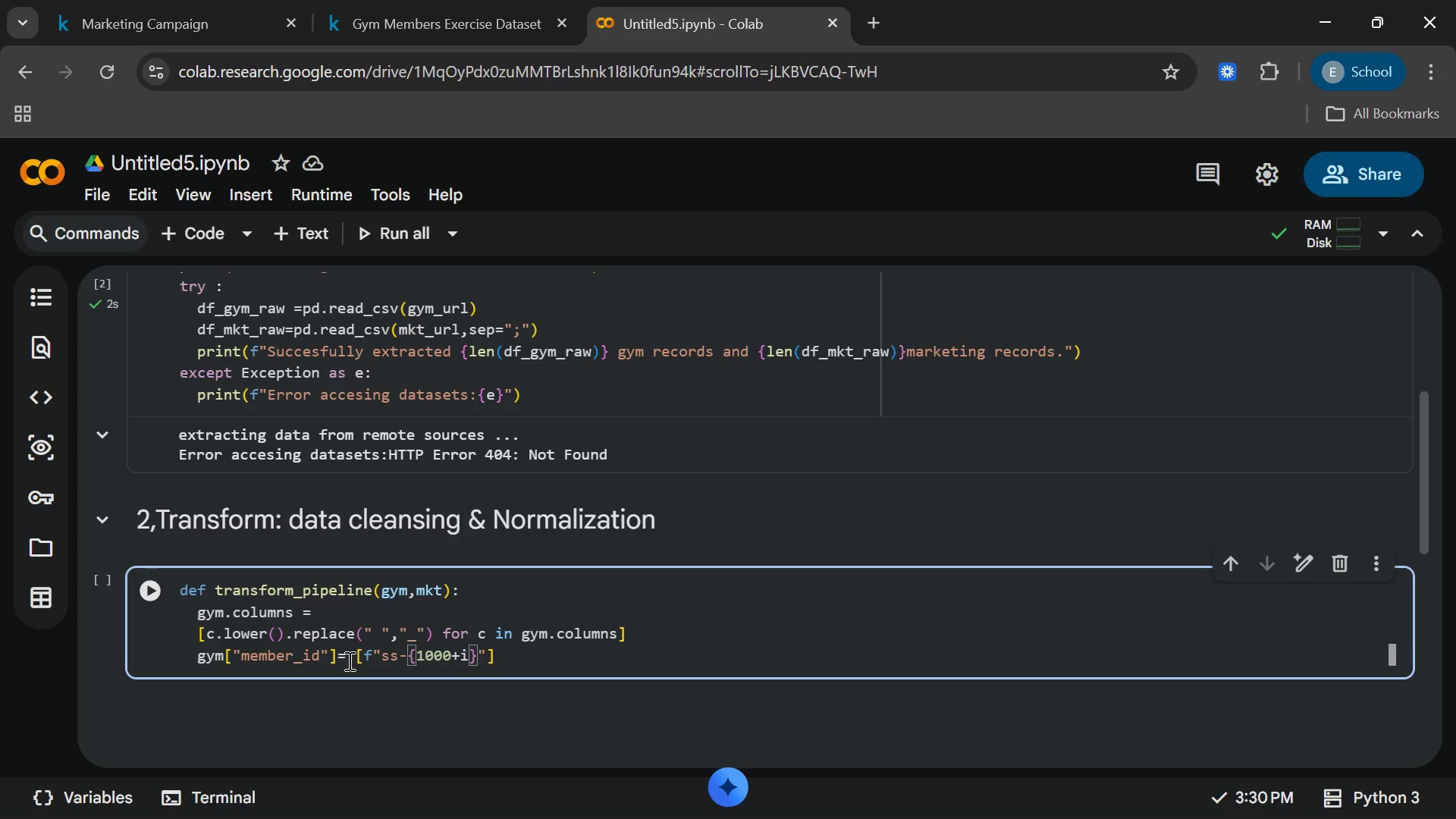 
key(ArrowRight)
 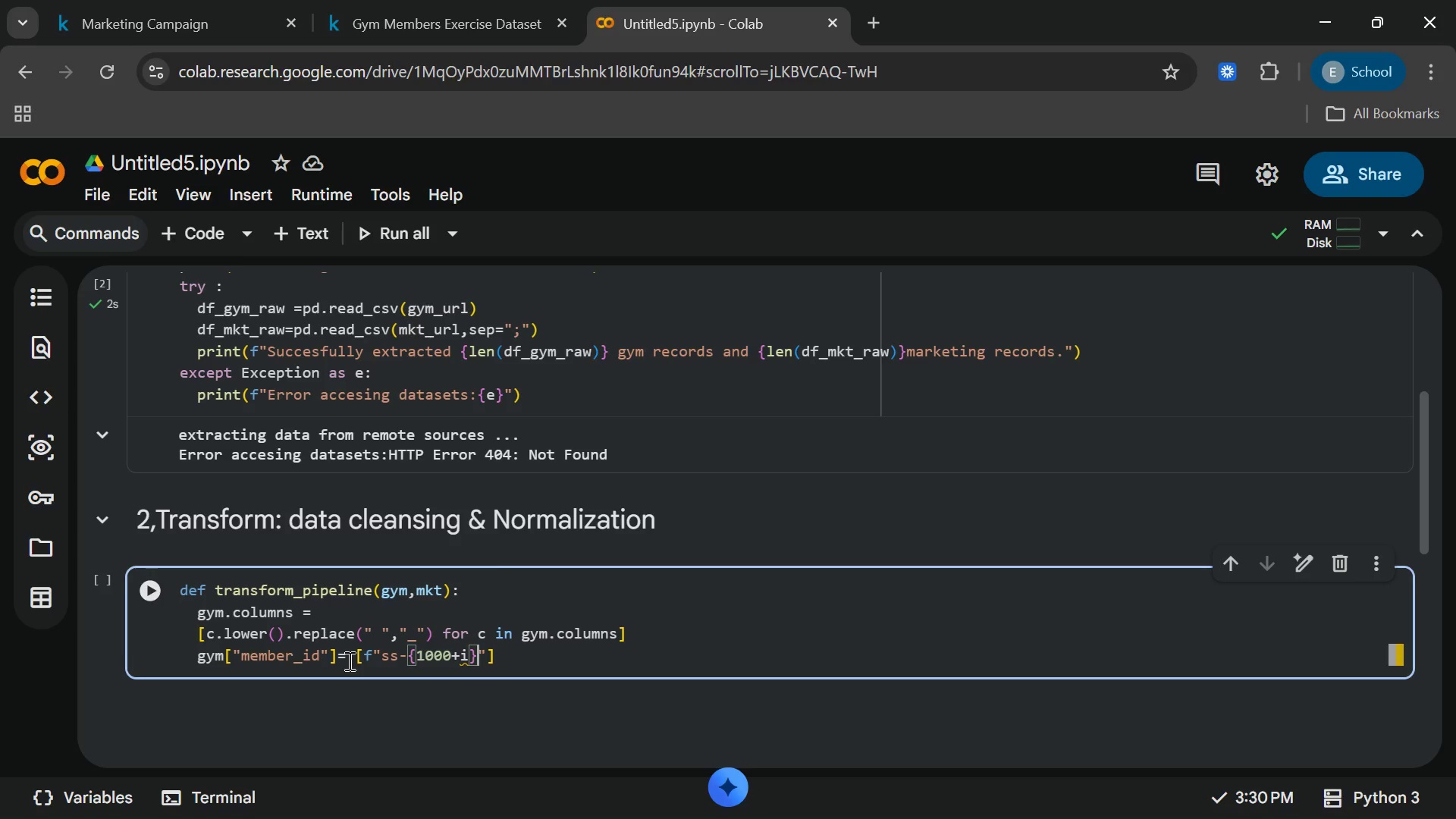 
key(ArrowRight)
 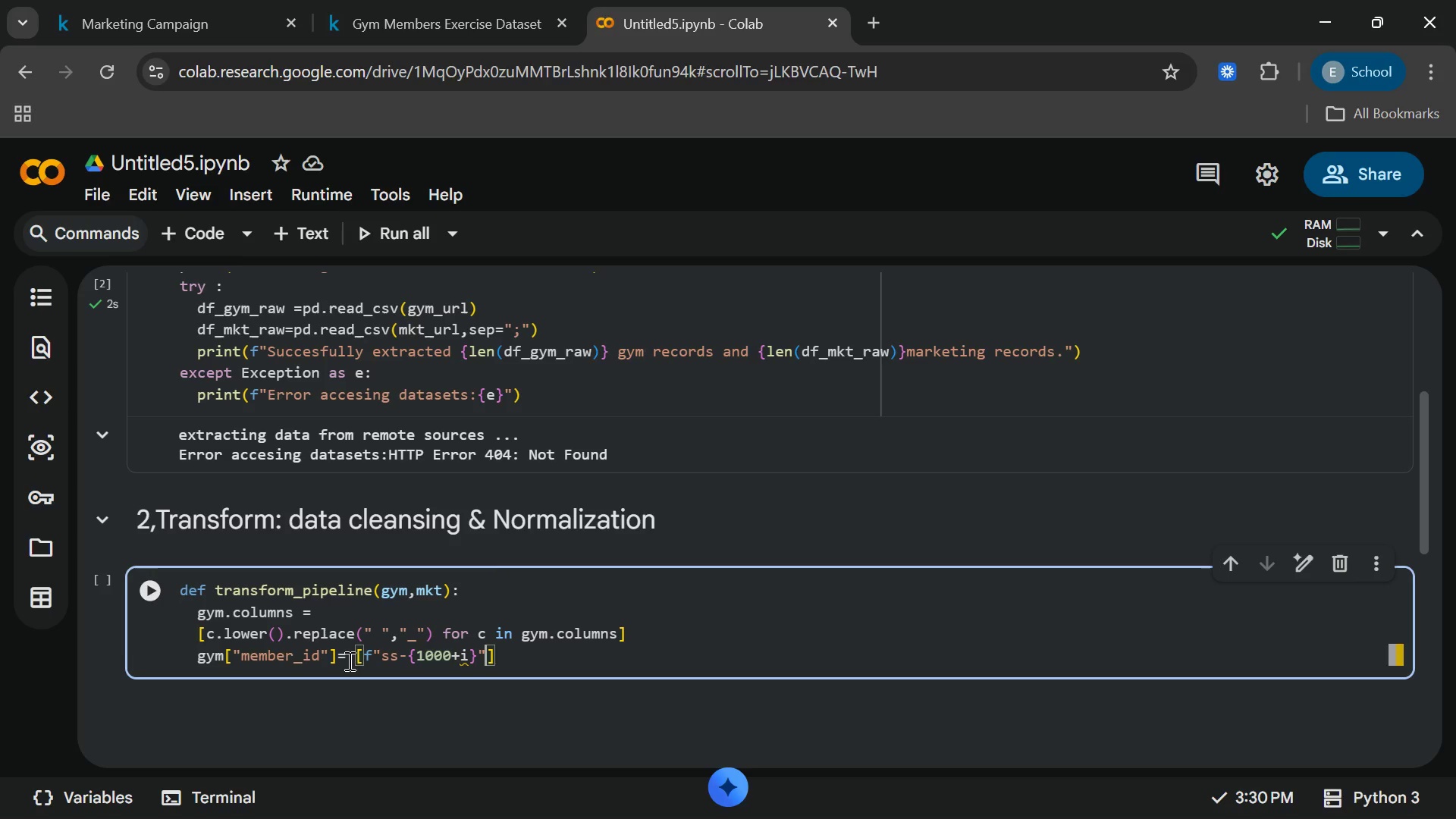 
type( for i in)
 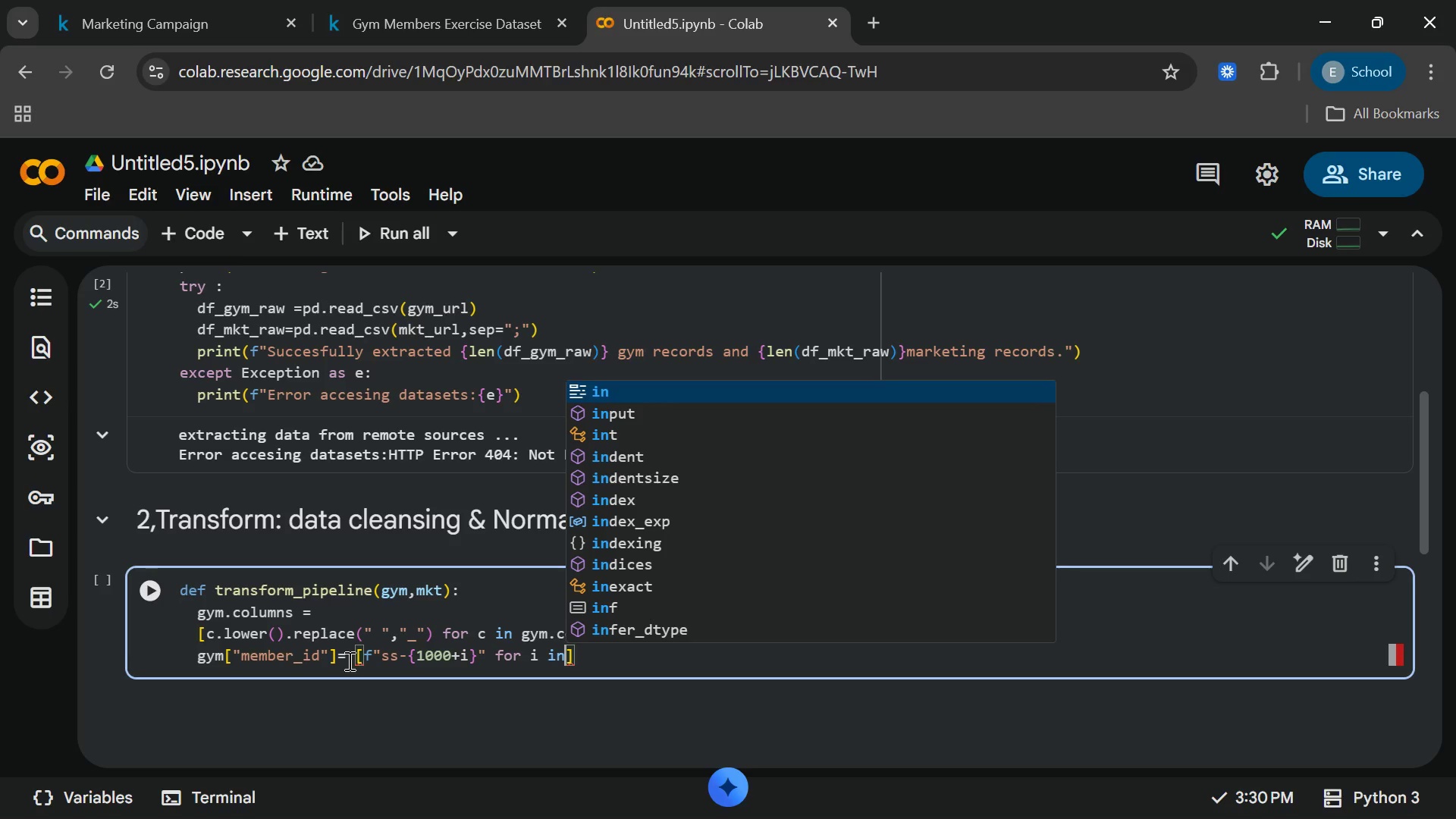 
type( range (len(gym)
 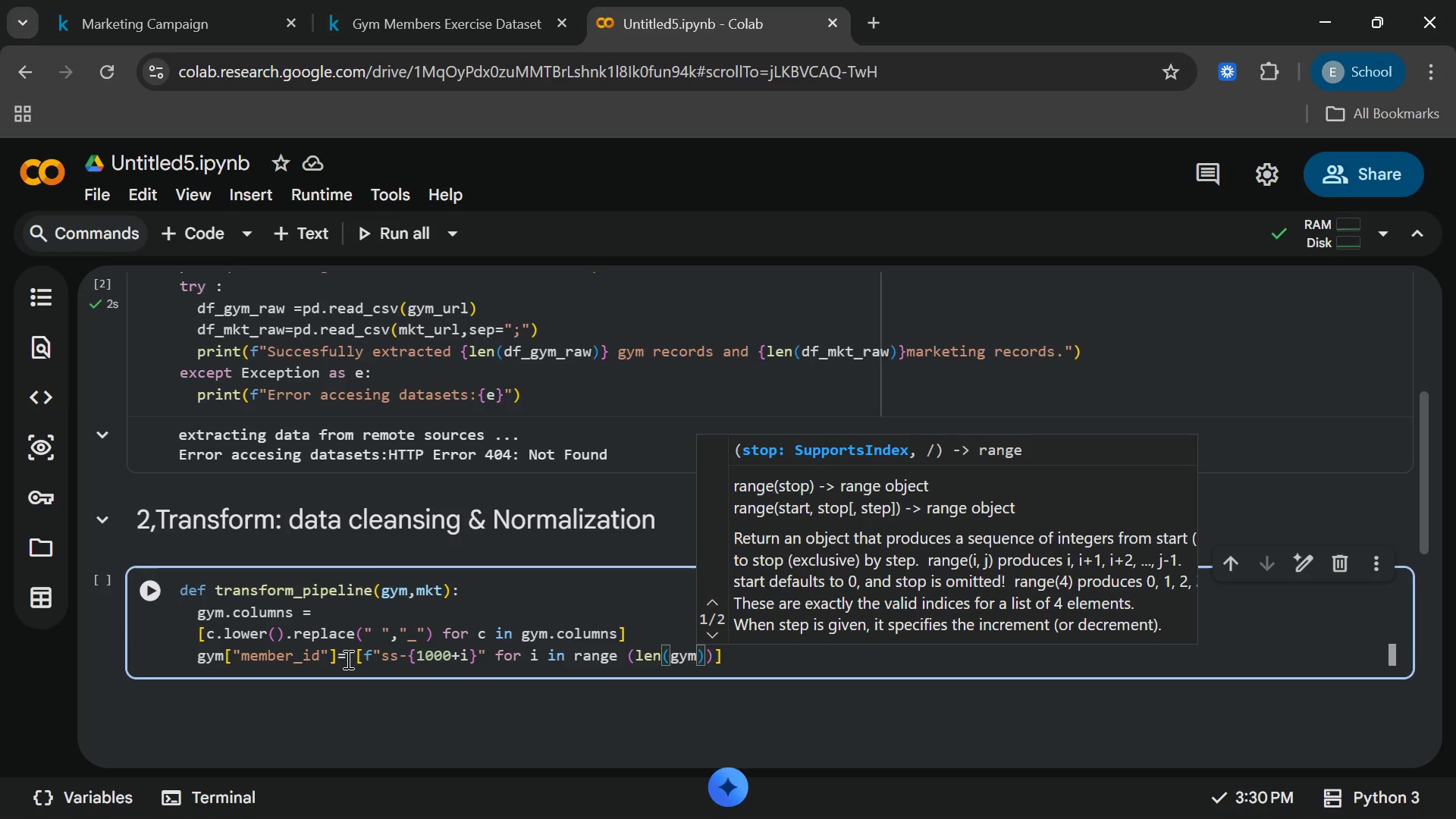 
key(ArrowRight)
 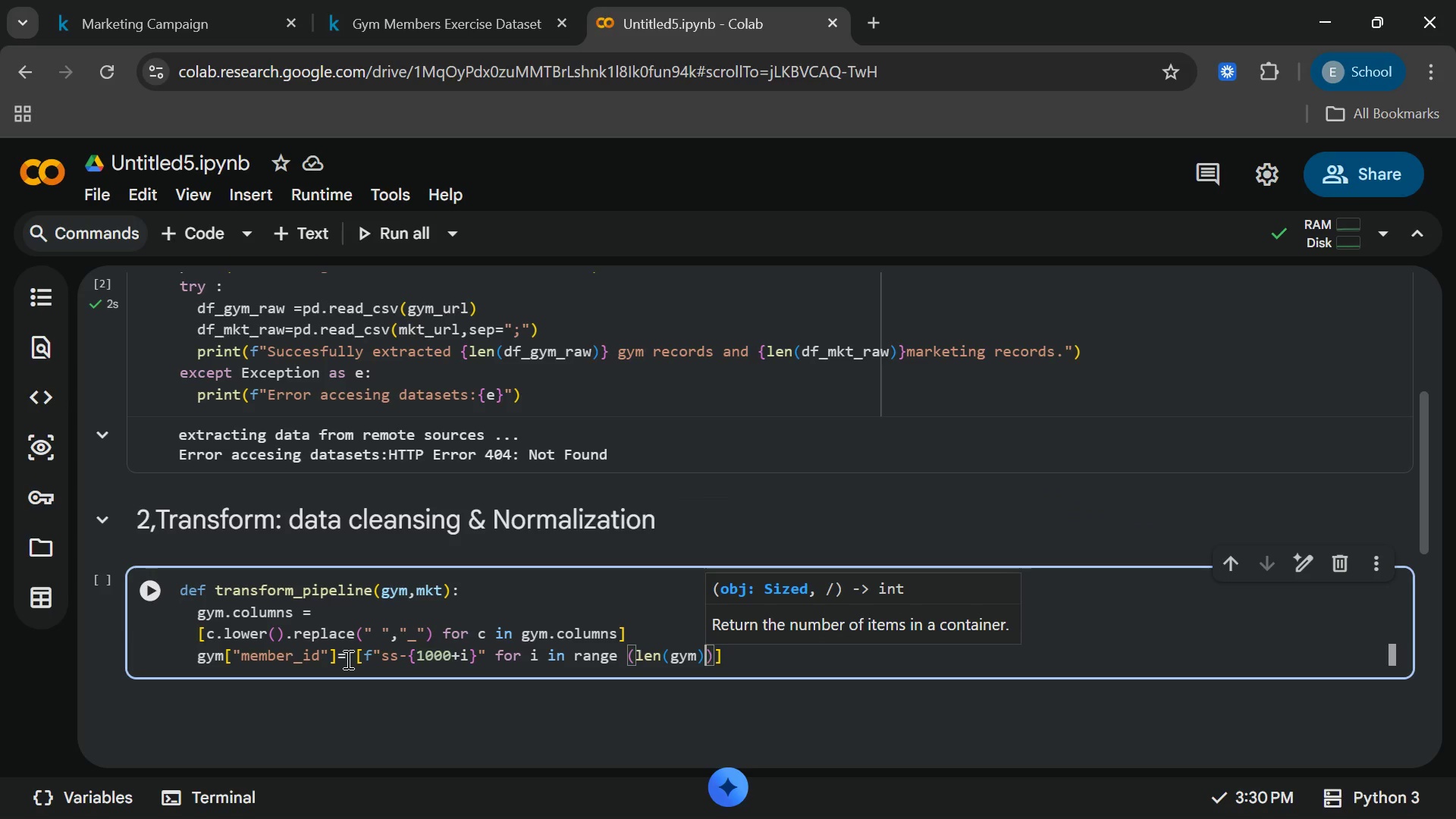 
key(ArrowRight)
 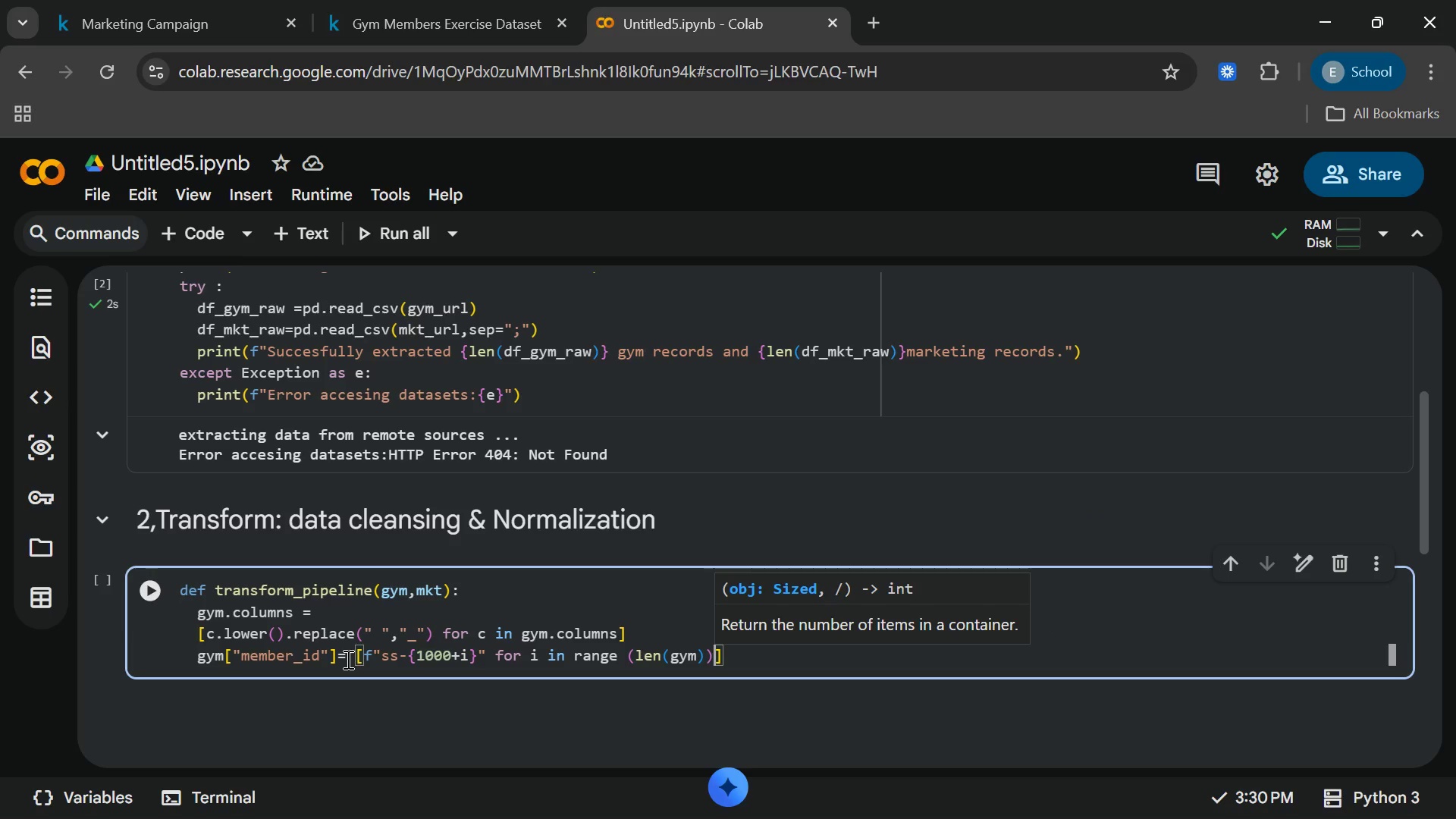 
key(ArrowRight)
 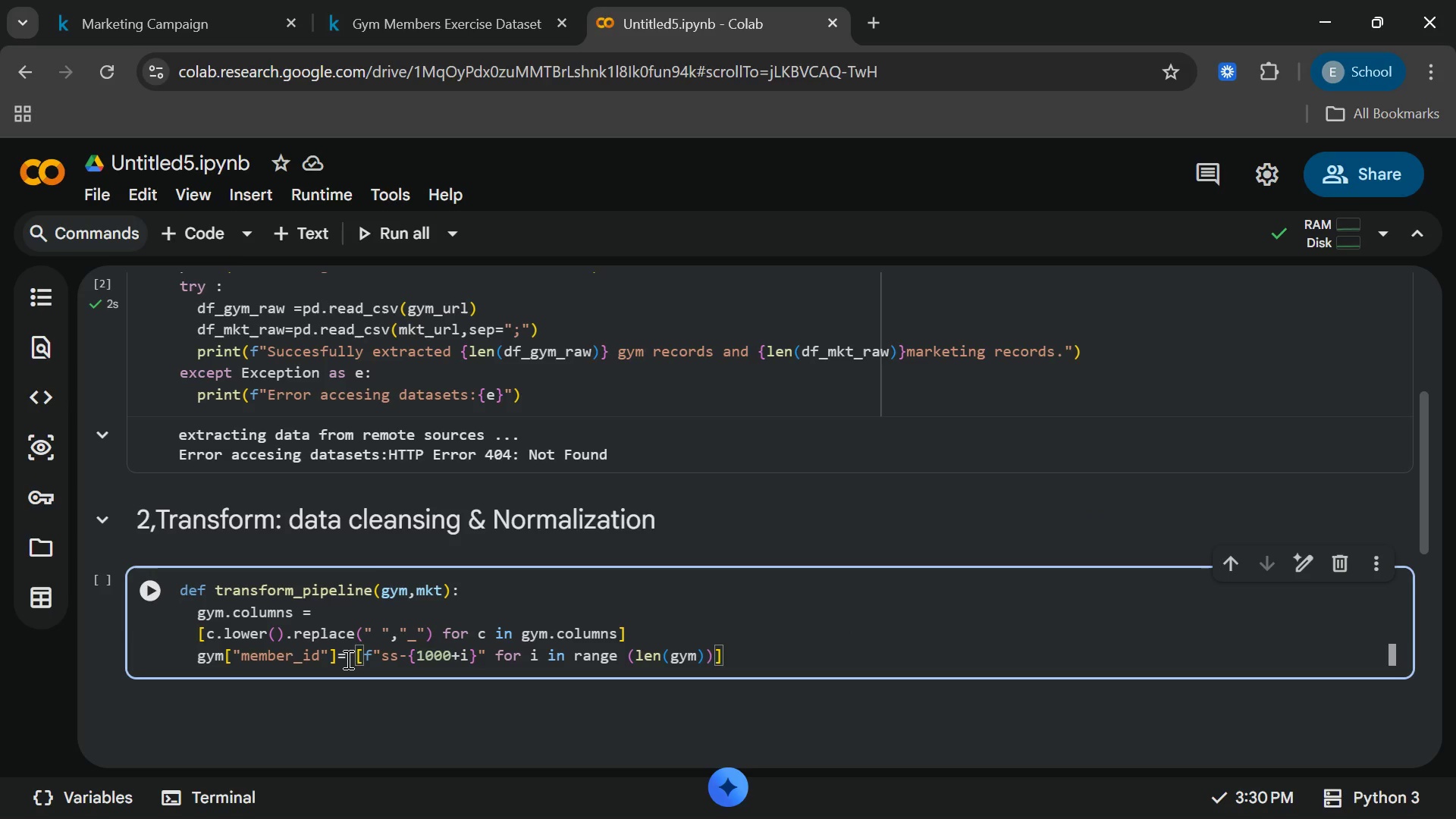 
key(Enter)
 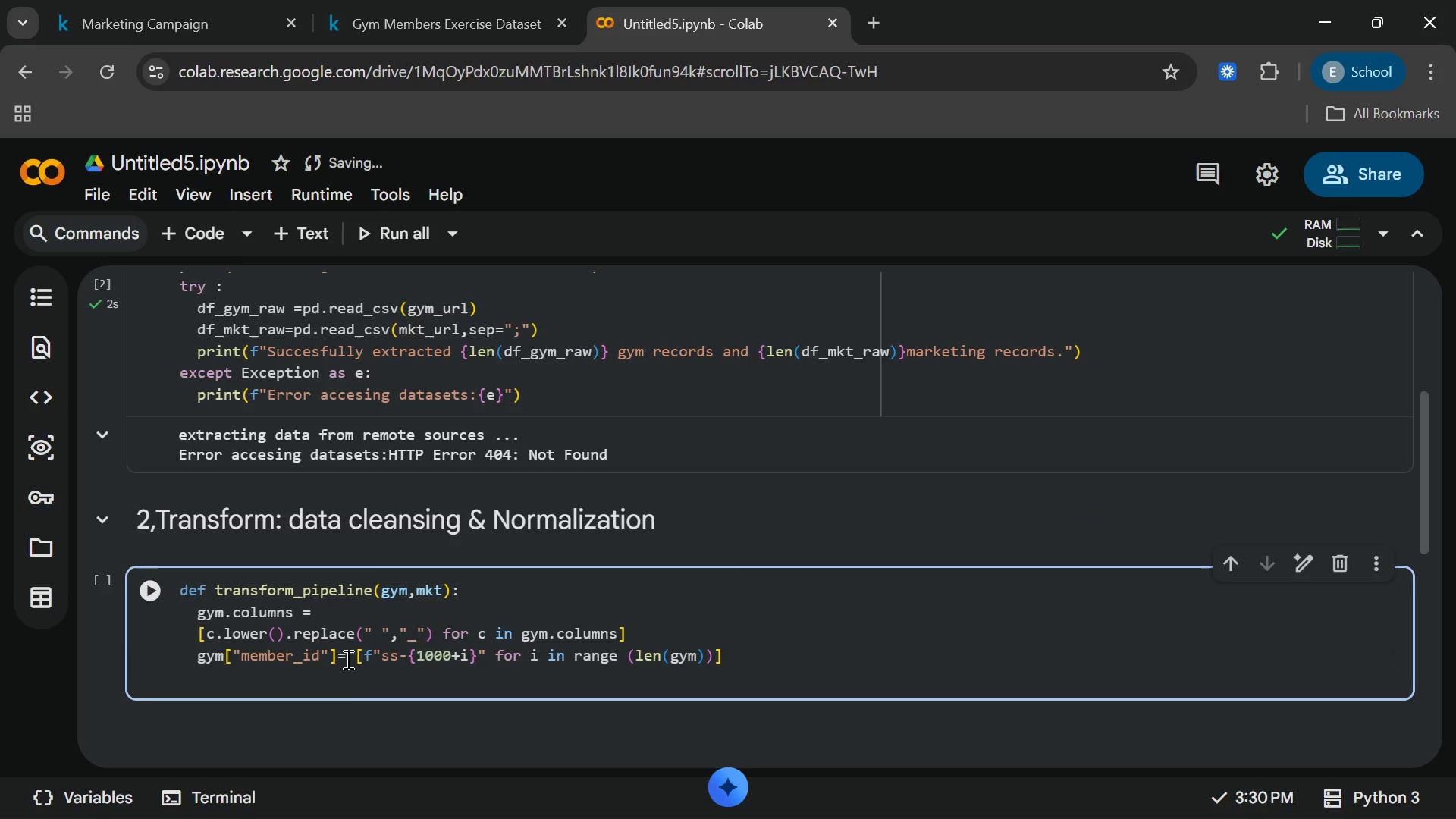 
type(mkt.colum)
 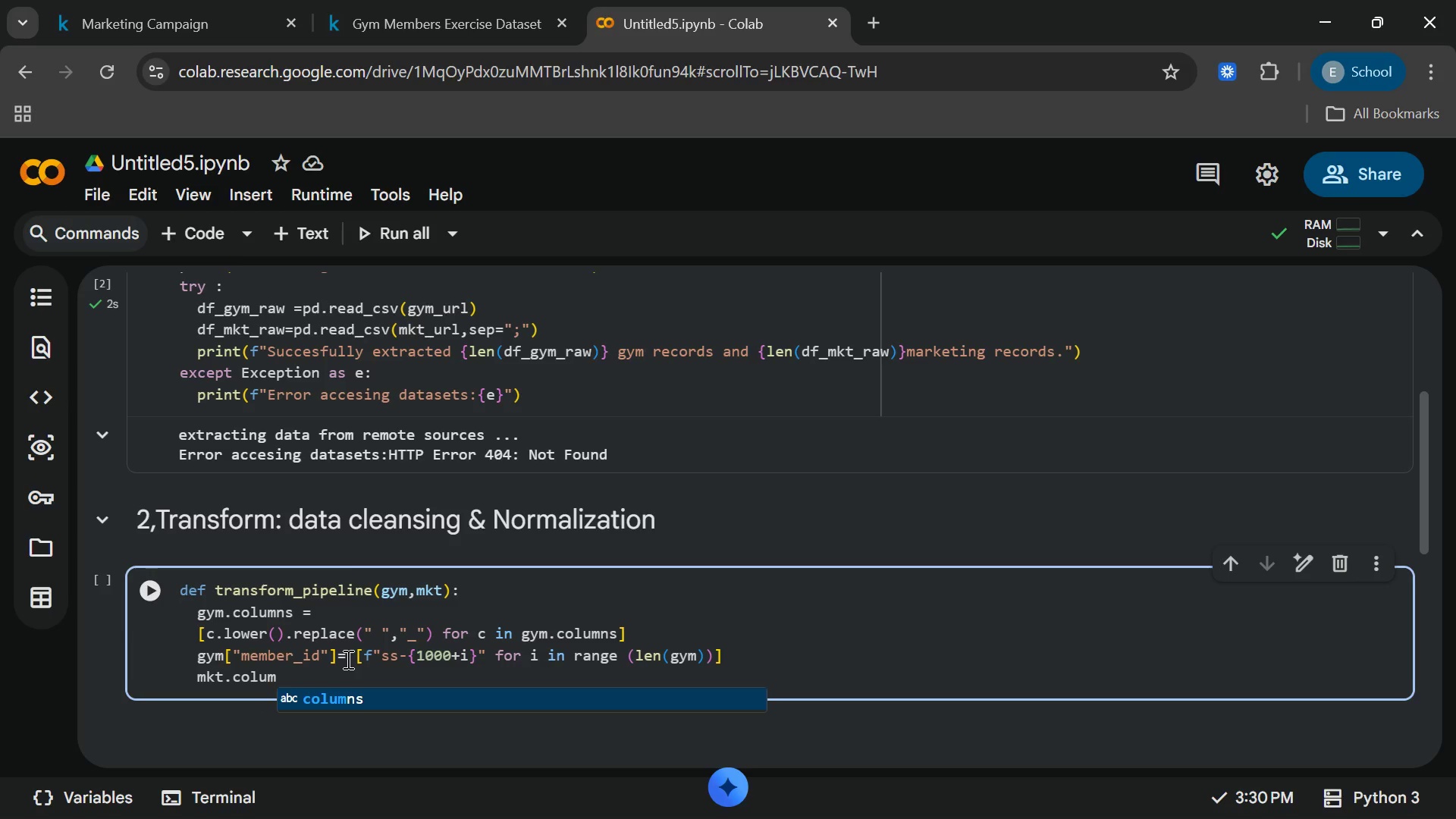 
key(Enter)
 